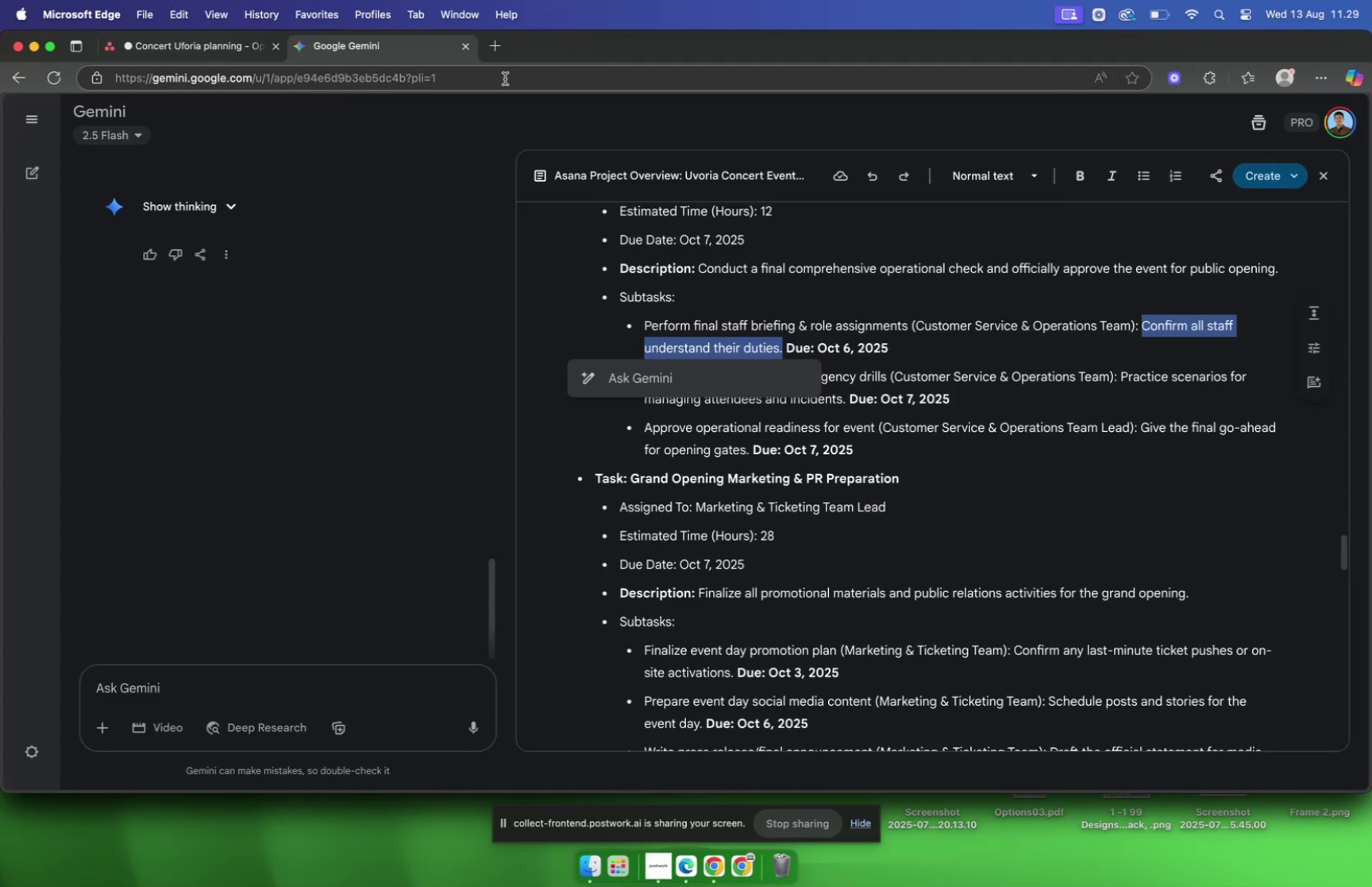 
left_click([936, 287])
 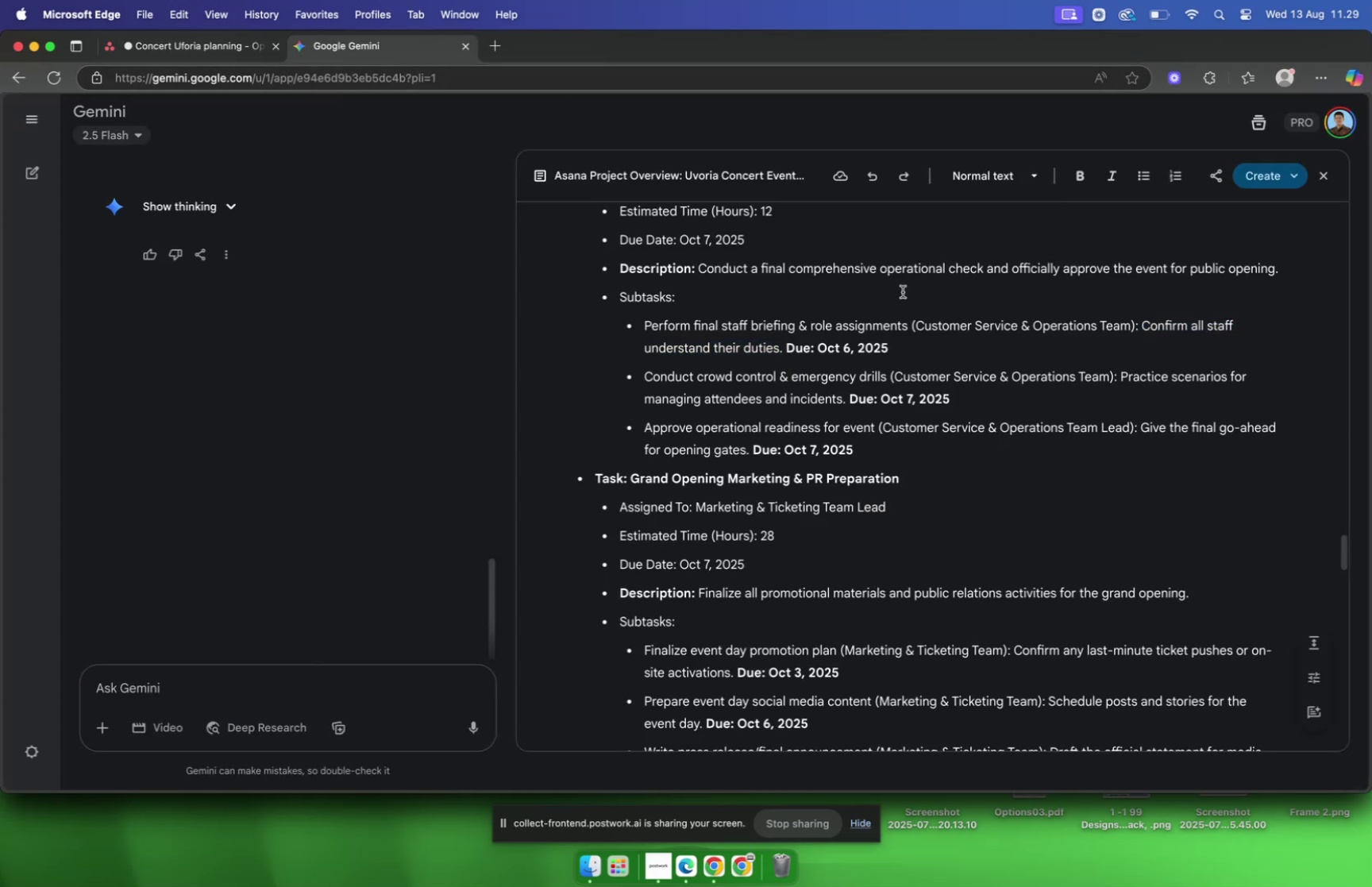 
scroll: coordinate [901, 286], scroll_direction: down, amount: 13.0
 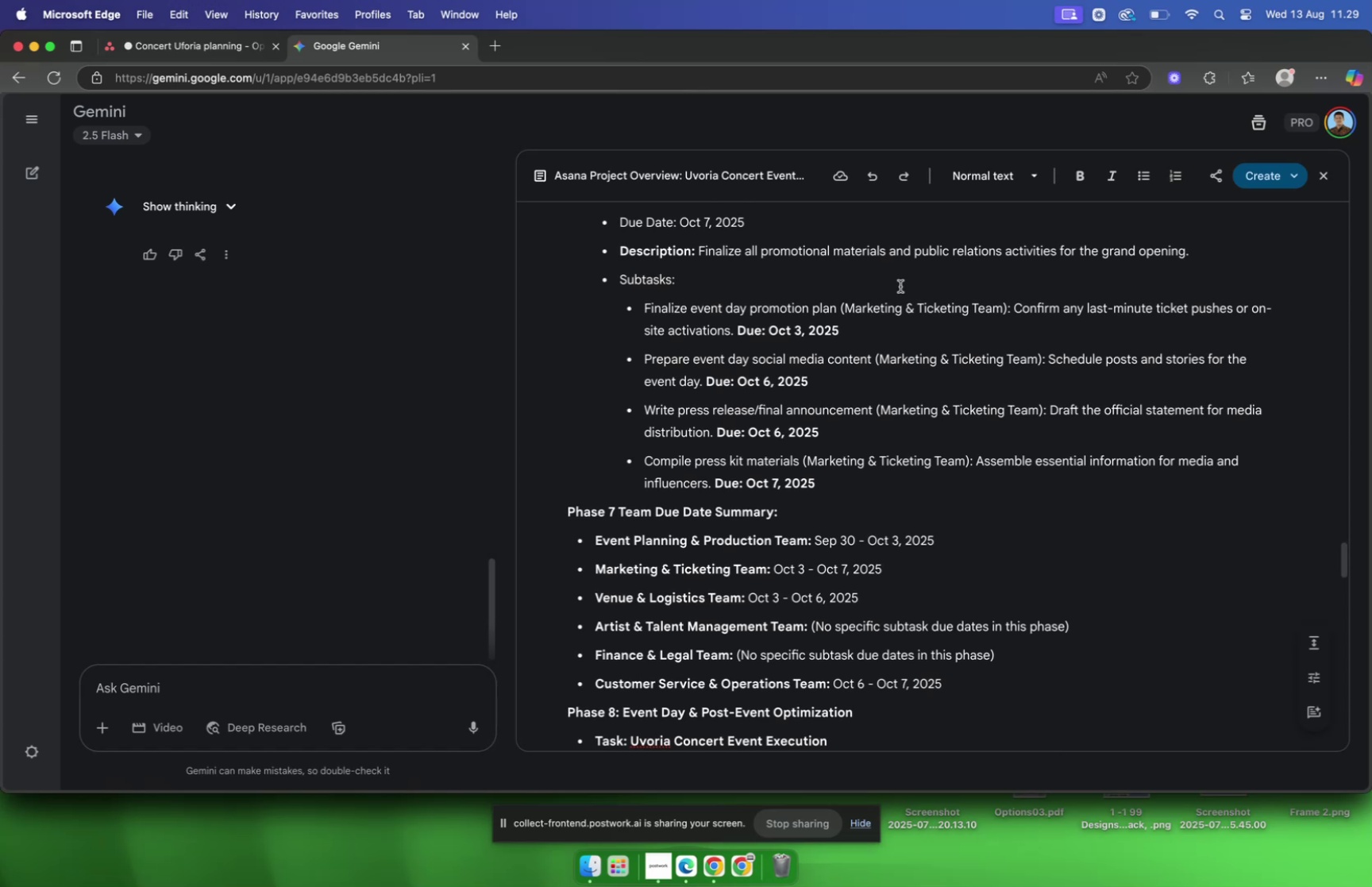 
scroll: coordinate [896, 289], scroll_direction: up, amount: 11.0
 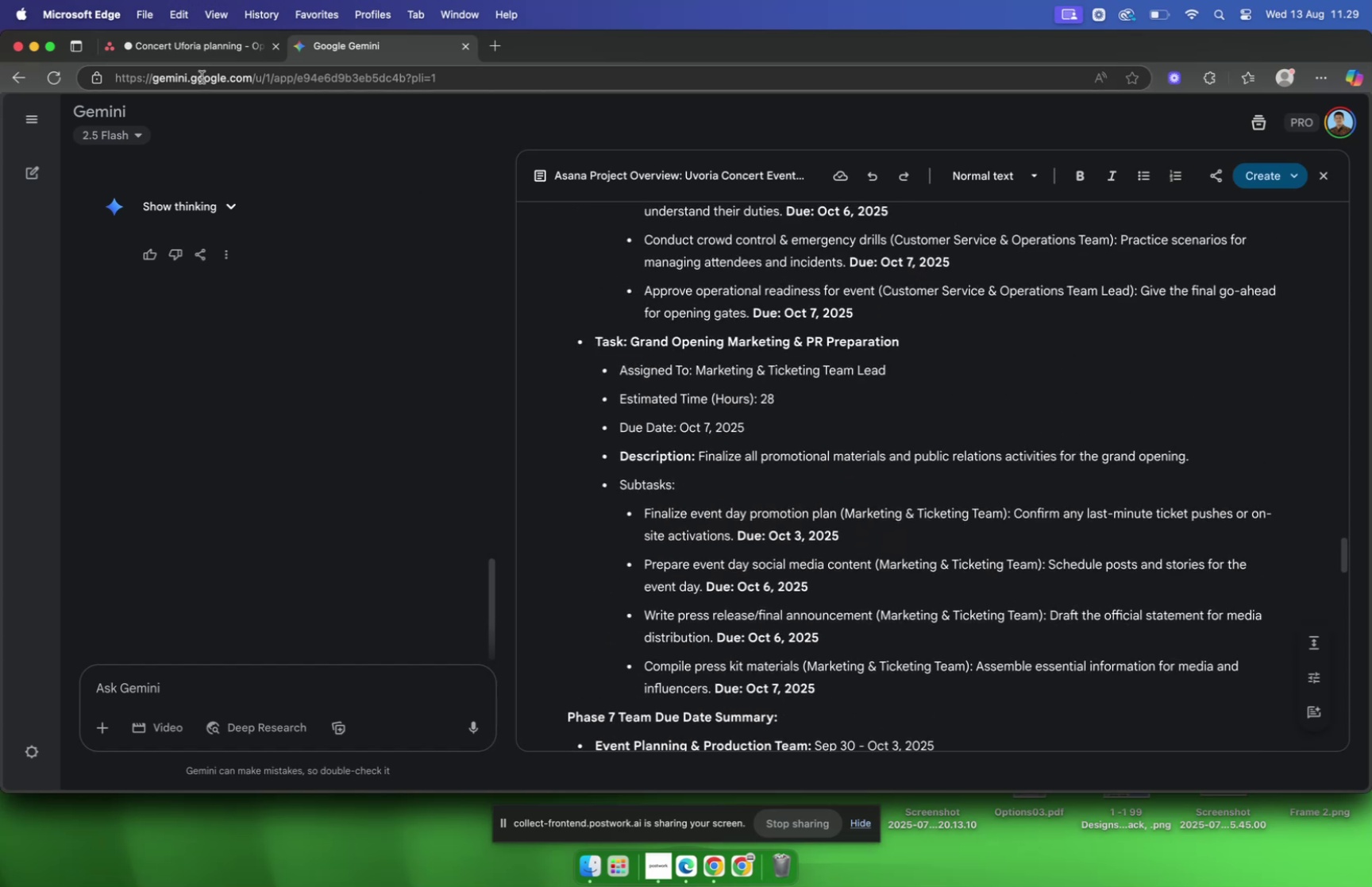 
left_click([189, 48])
 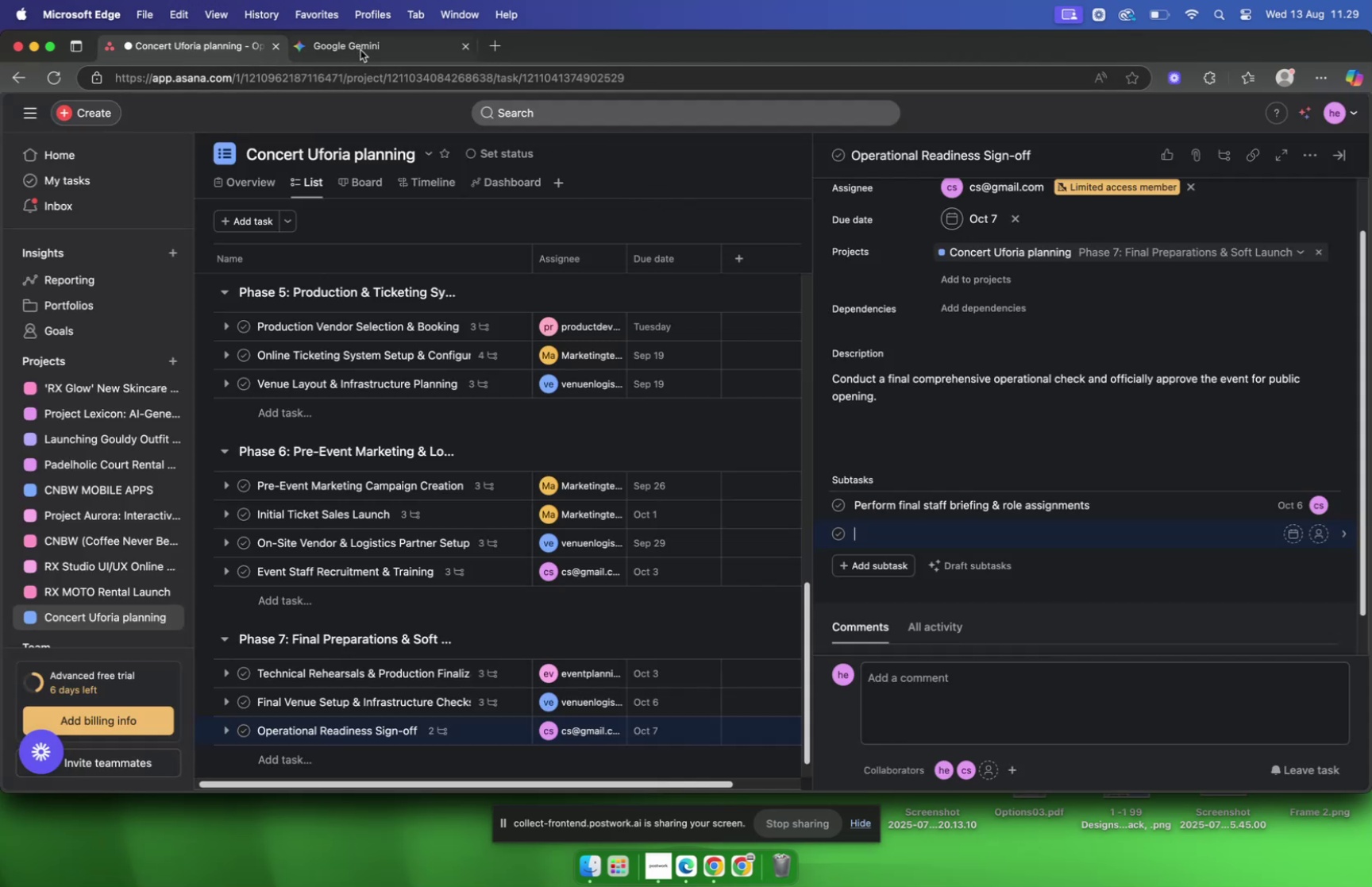 
left_click([352, 56])
 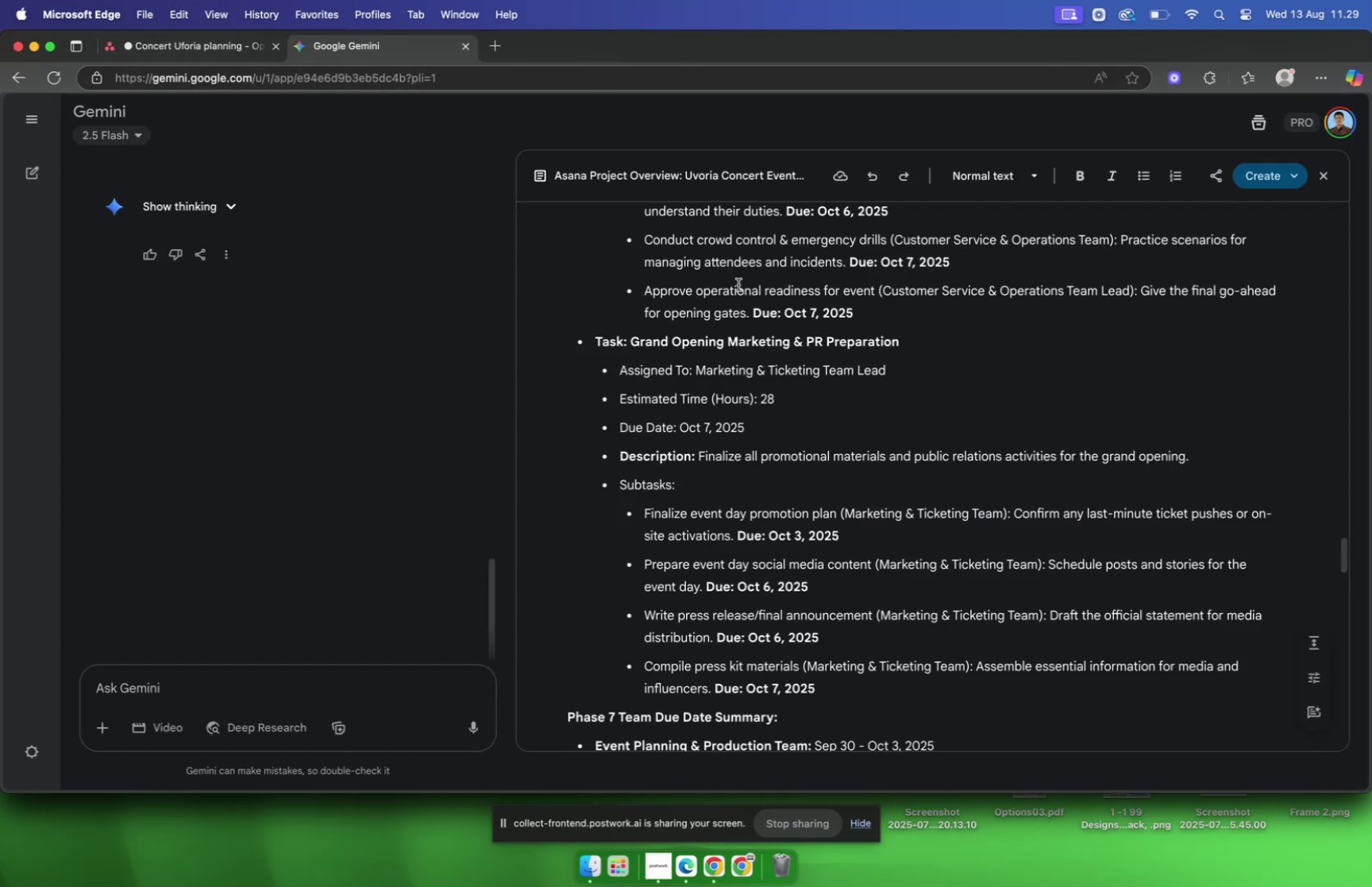 
scroll: coordinate [738, 282], scroll_direction: down, amount: 1.0
 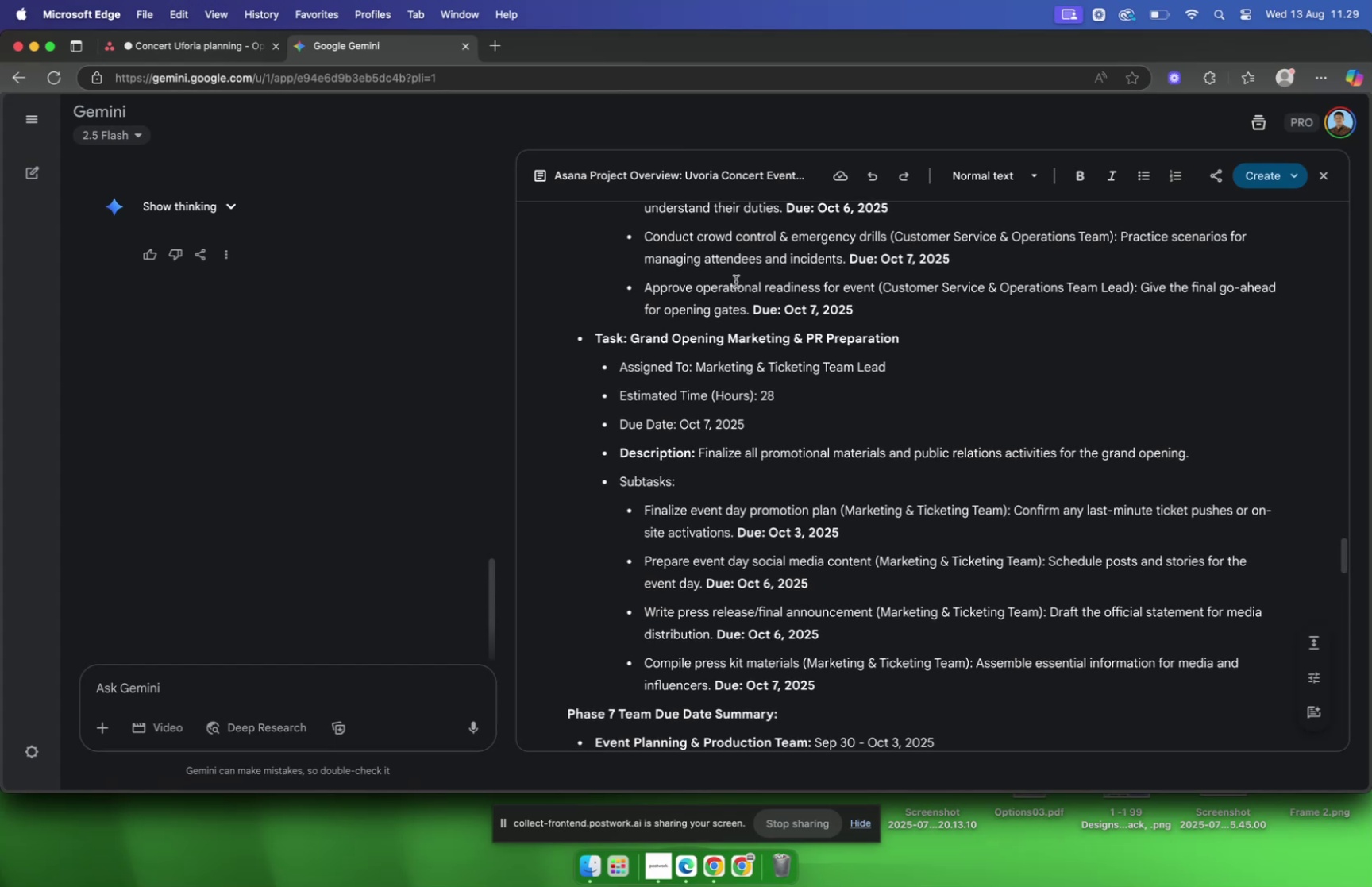 
scroll: coordinate [765, 302], scroll_direction: up, amount: 20.0
 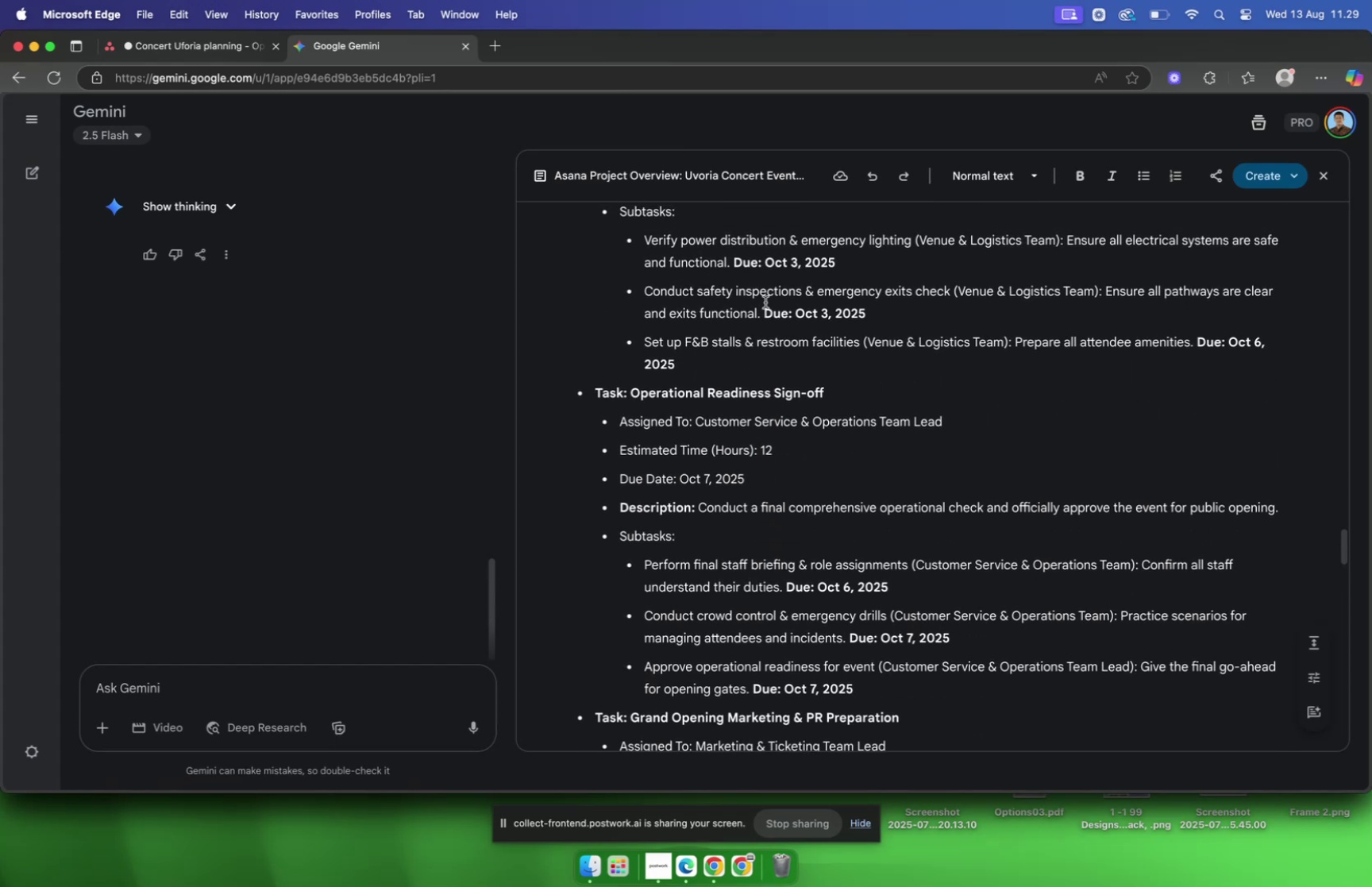 
scroll: coordinate [765, 303], scroll_direction: down, amount: 1.0
 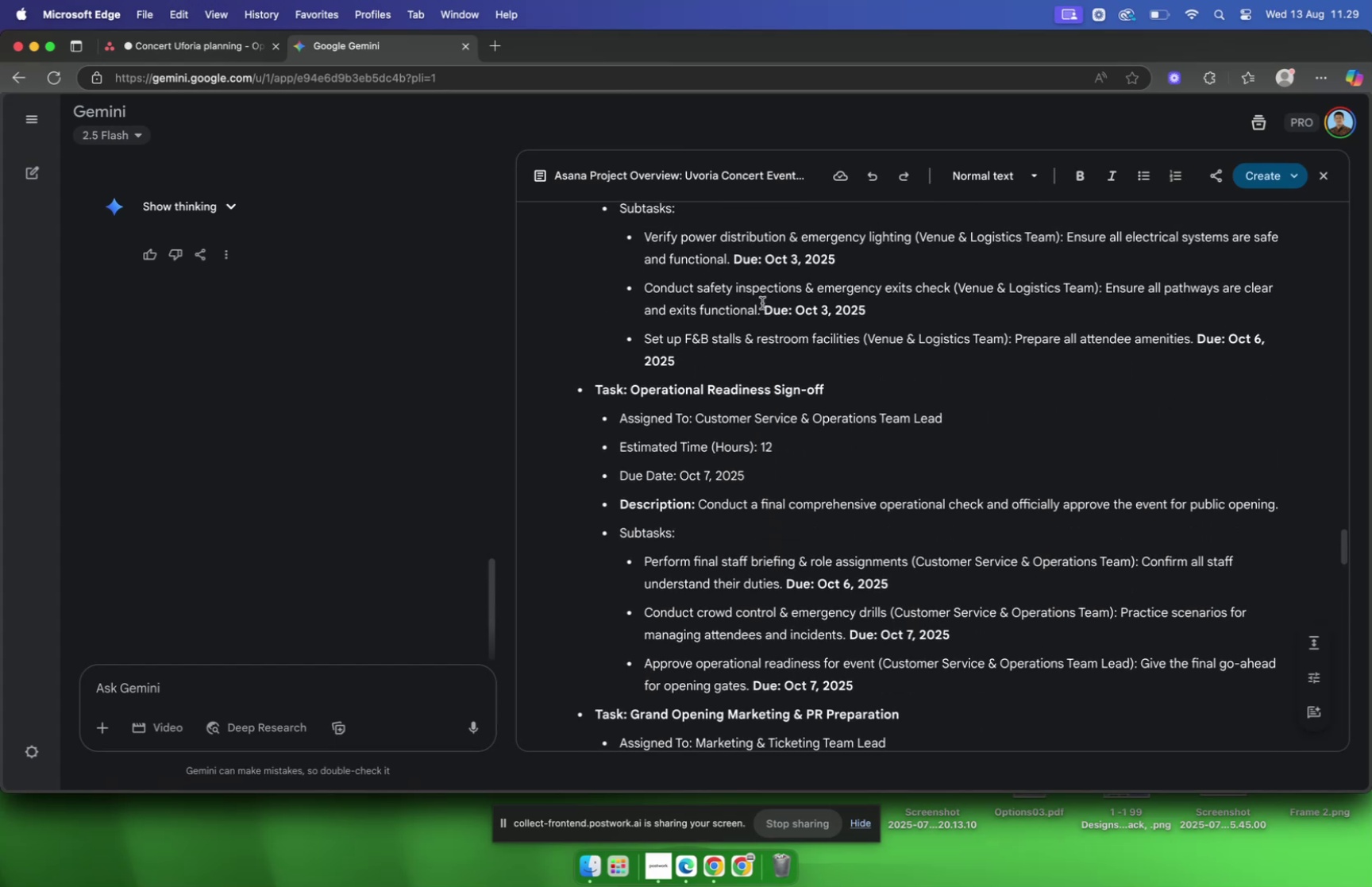 
left_click([183, 49])
 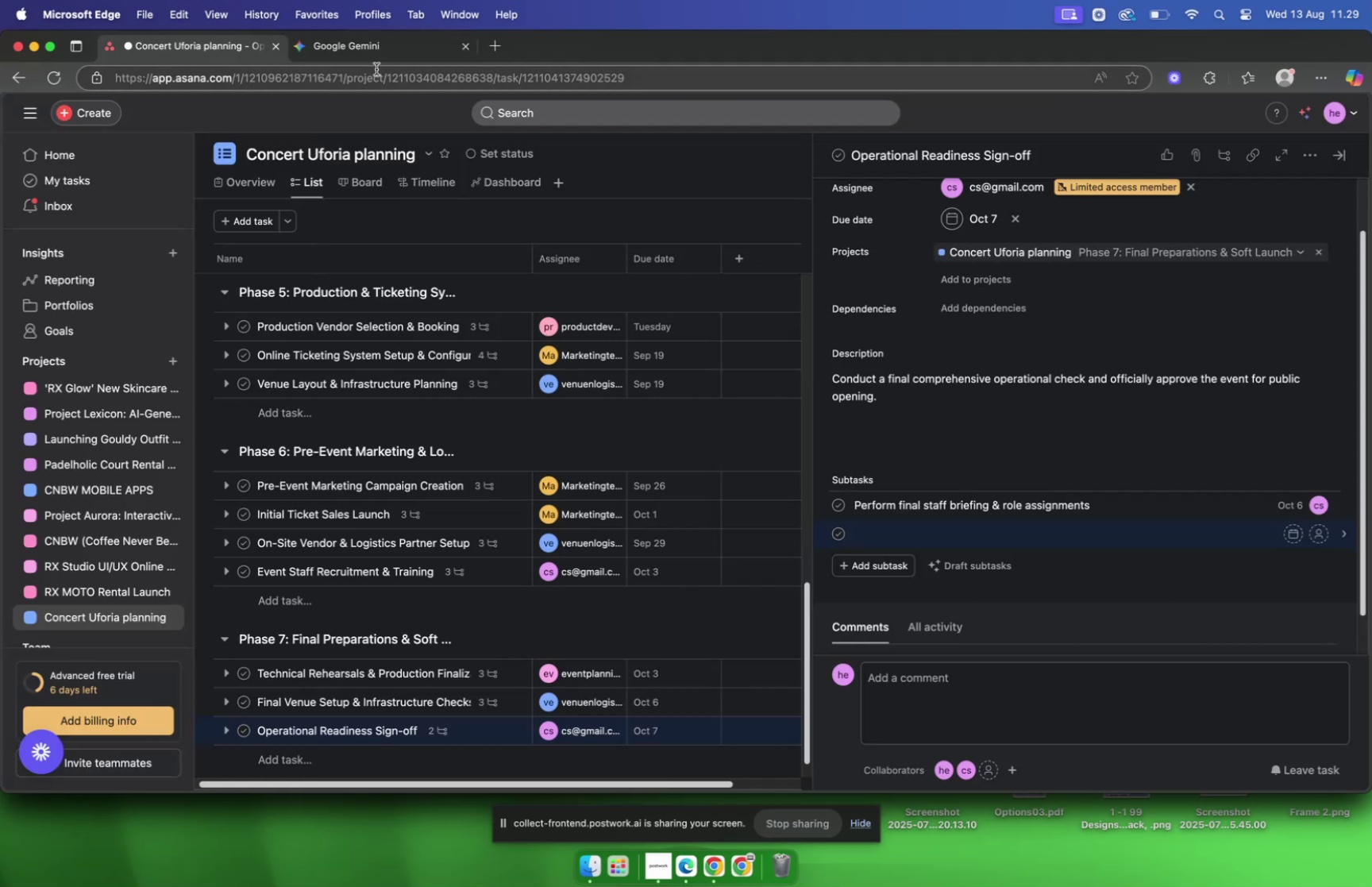 
left_click([376, 56])
 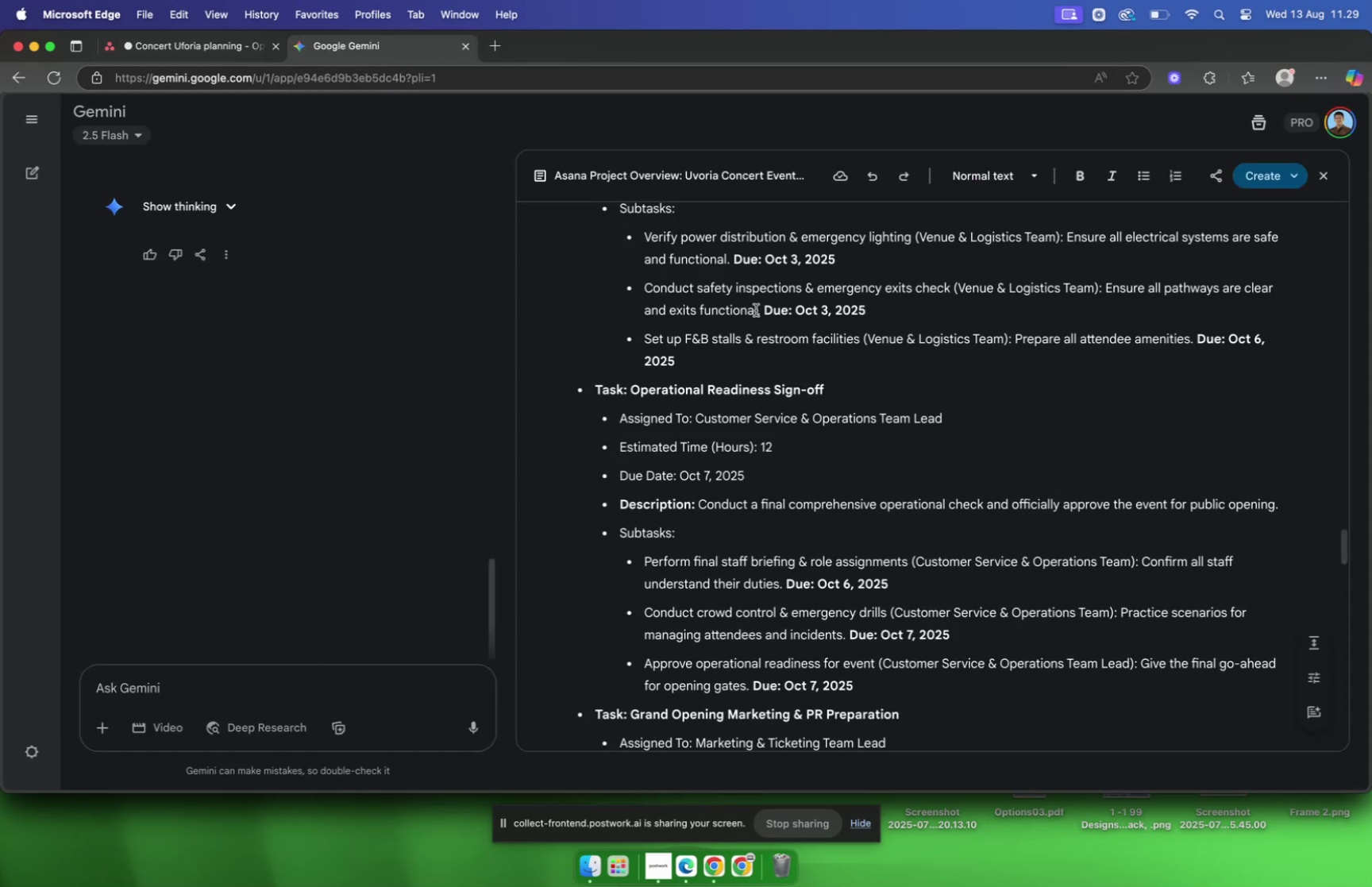 
scroll: coordinate [744, 303], scroll_direction: up, amount: 25.0
 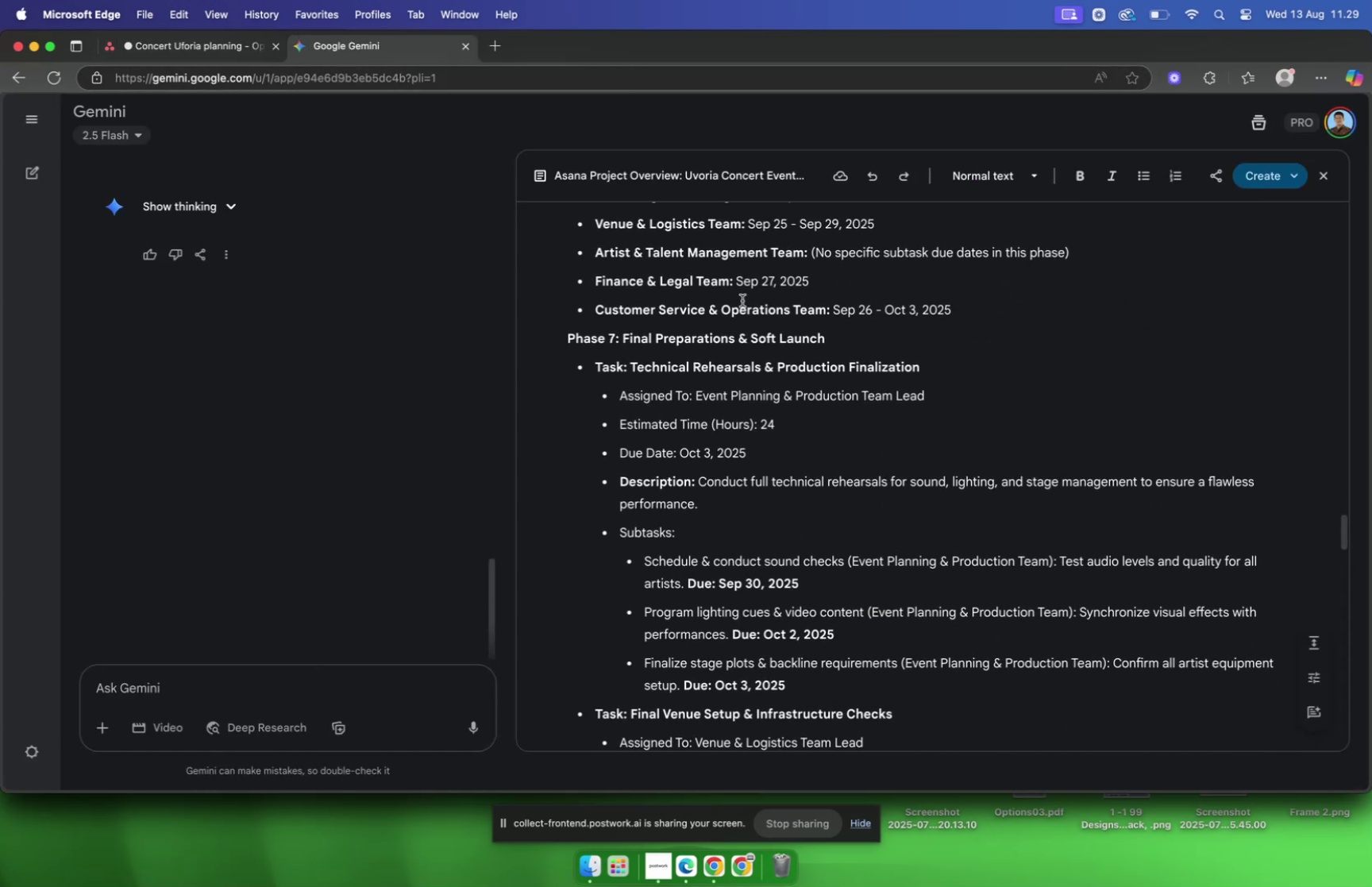 
scroll: coordinate [742, 289], scroll_direction: down, amount: 25.0
 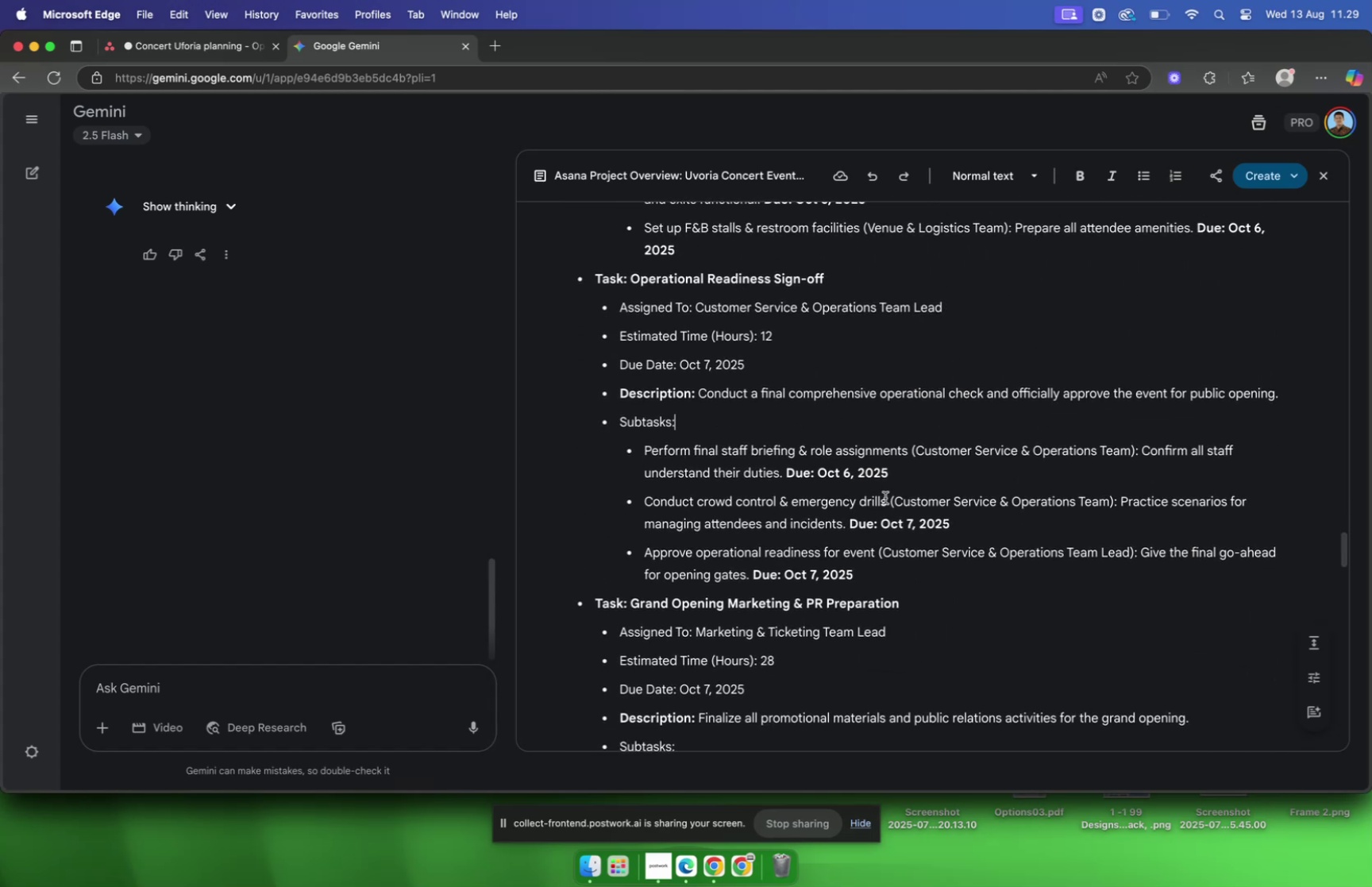 
left_click_drag(start_coordinate=[887, 499], to_coordinate=[647, 499])
 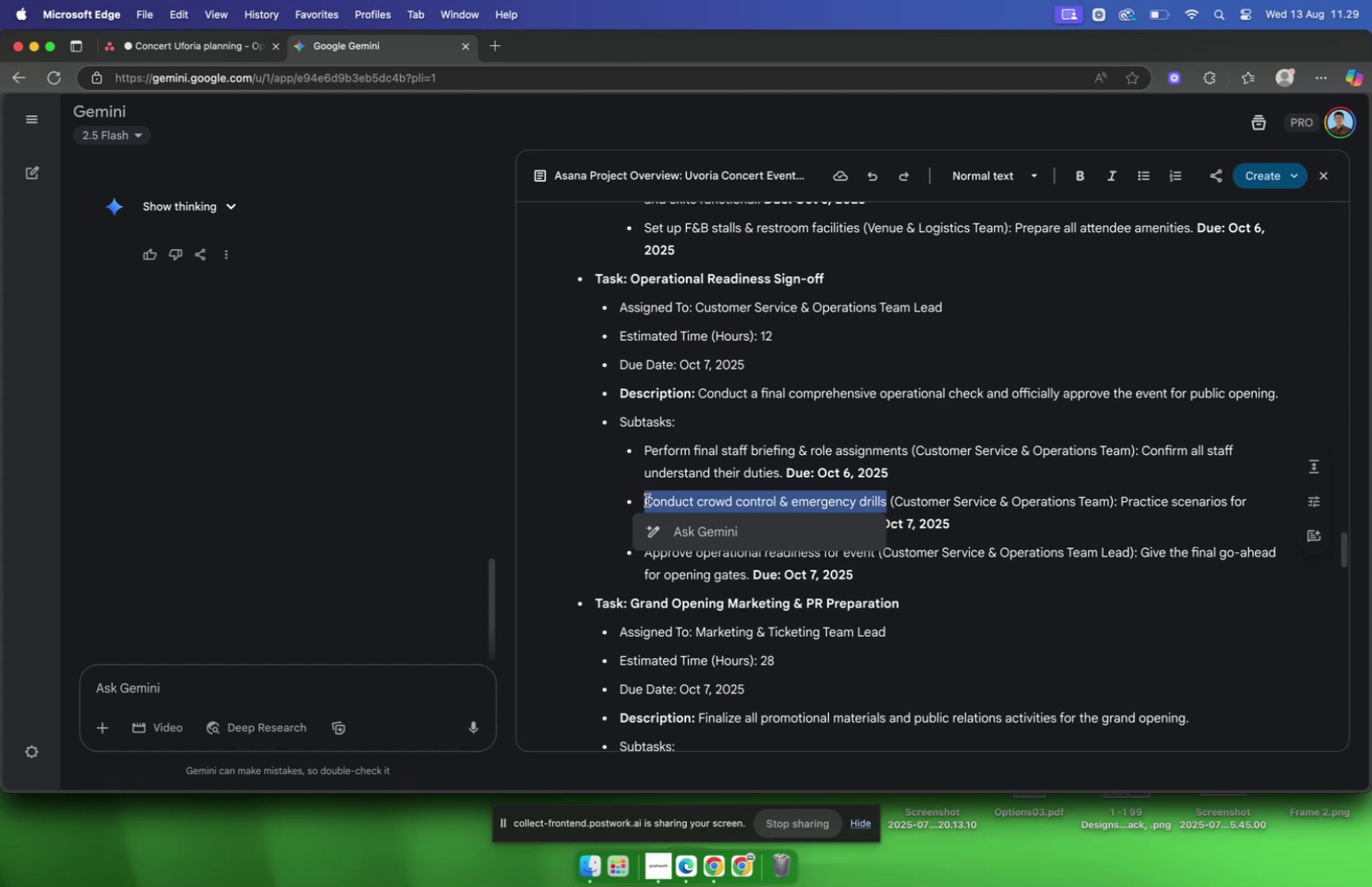 
key(Meta+C)
 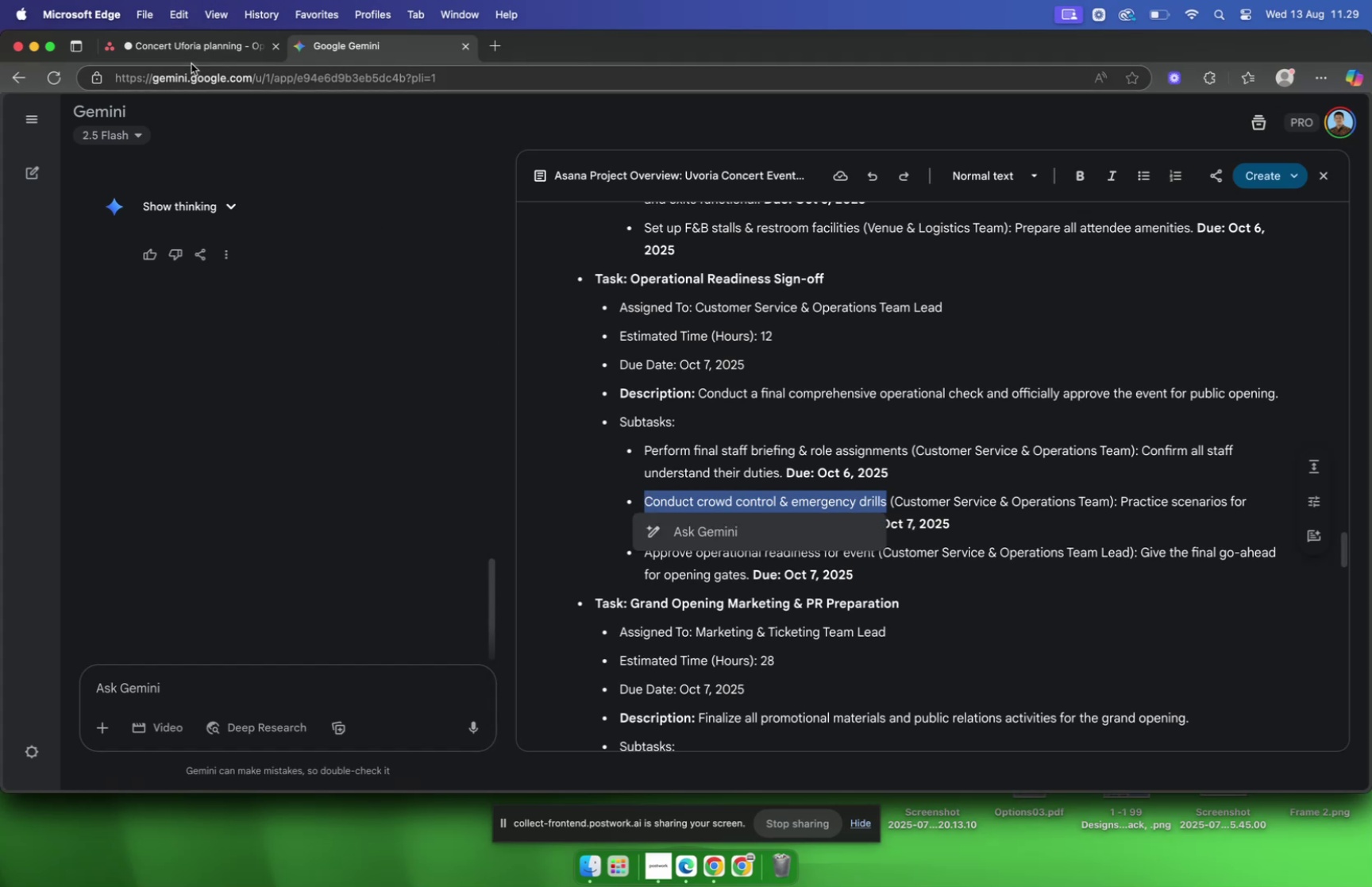 
left_click([189, 53])
 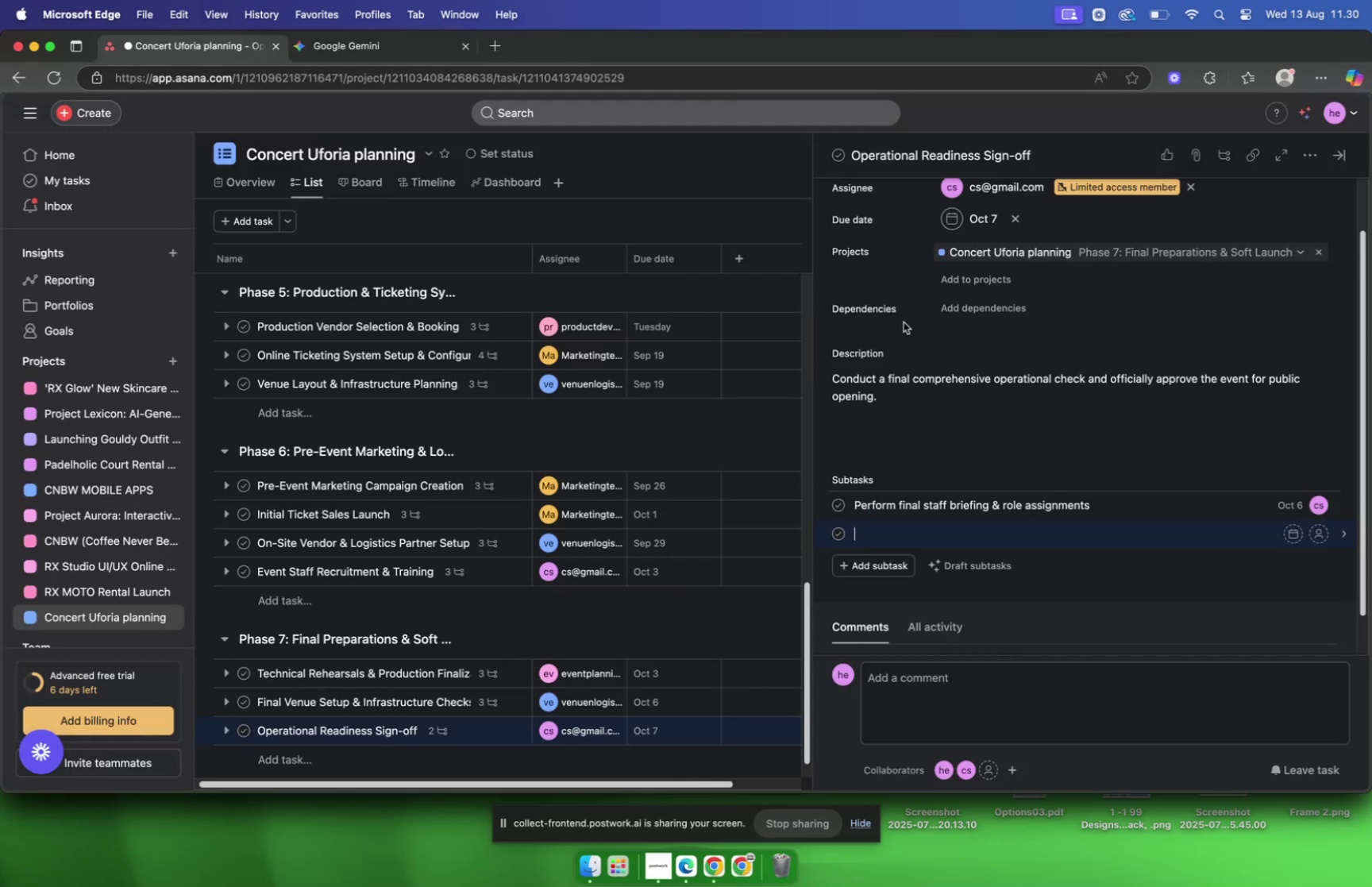 
key(Meta+V)
 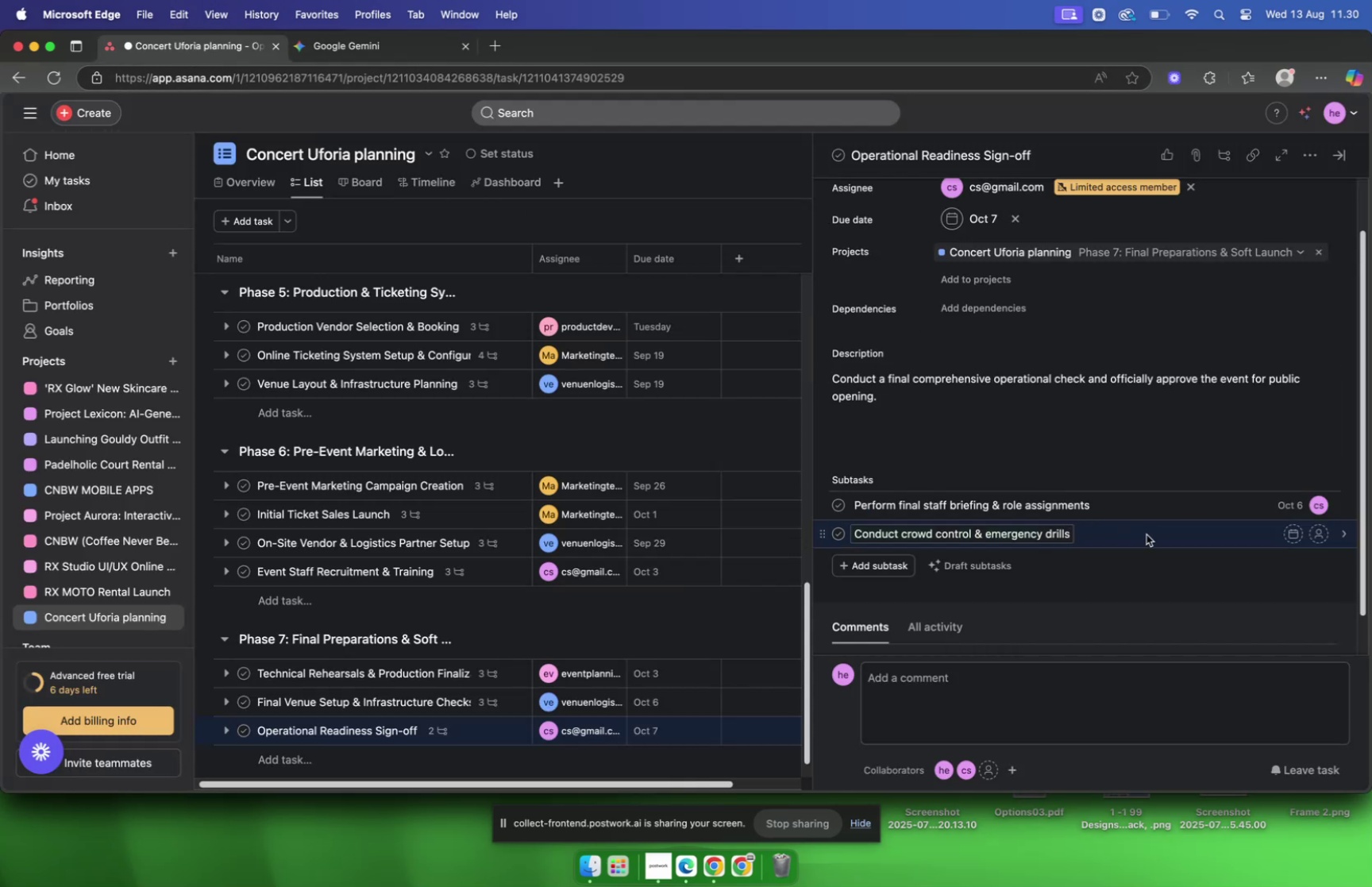 
left_click([1147, 534])
 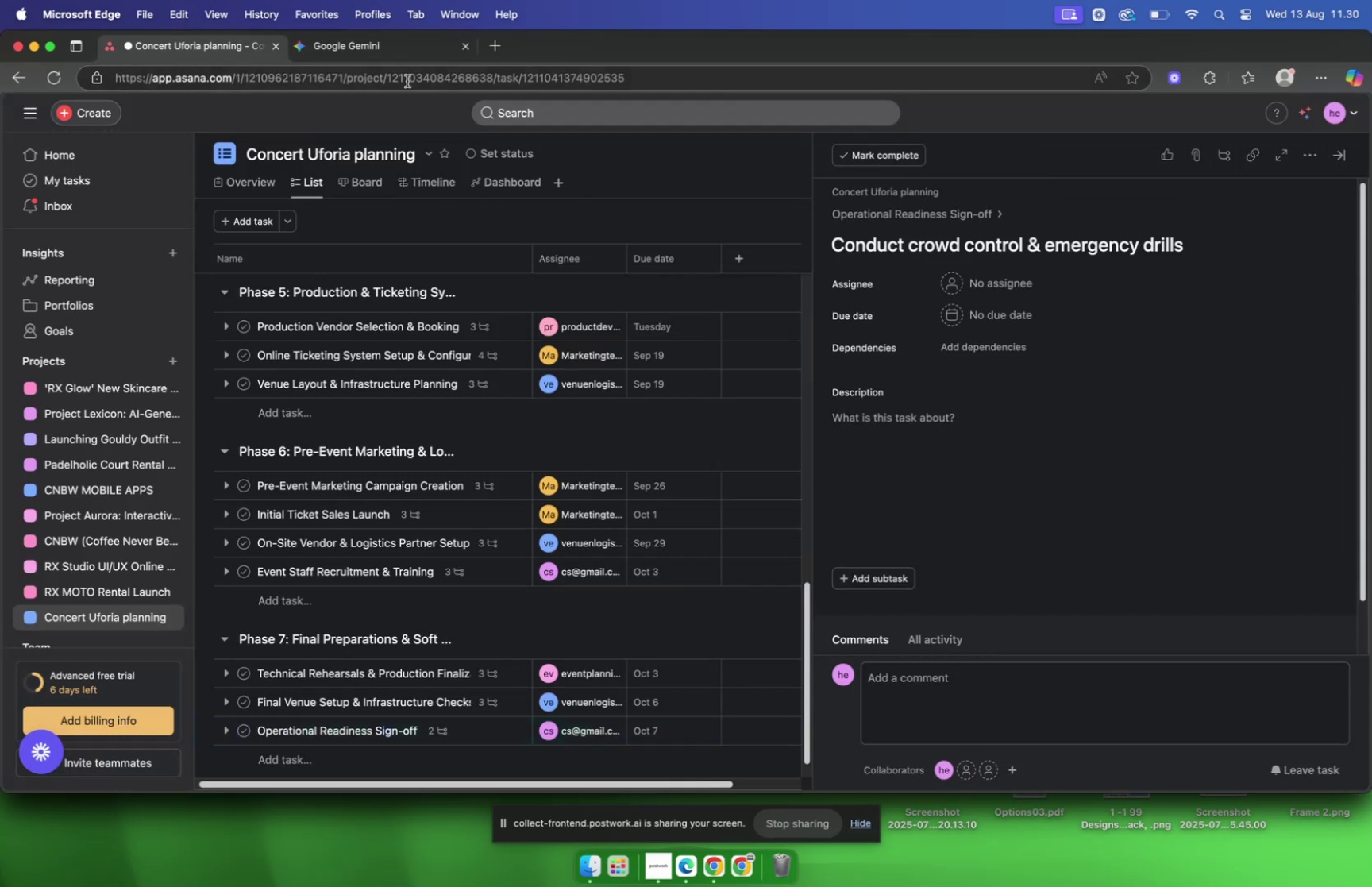 
left_click([379, 55])
 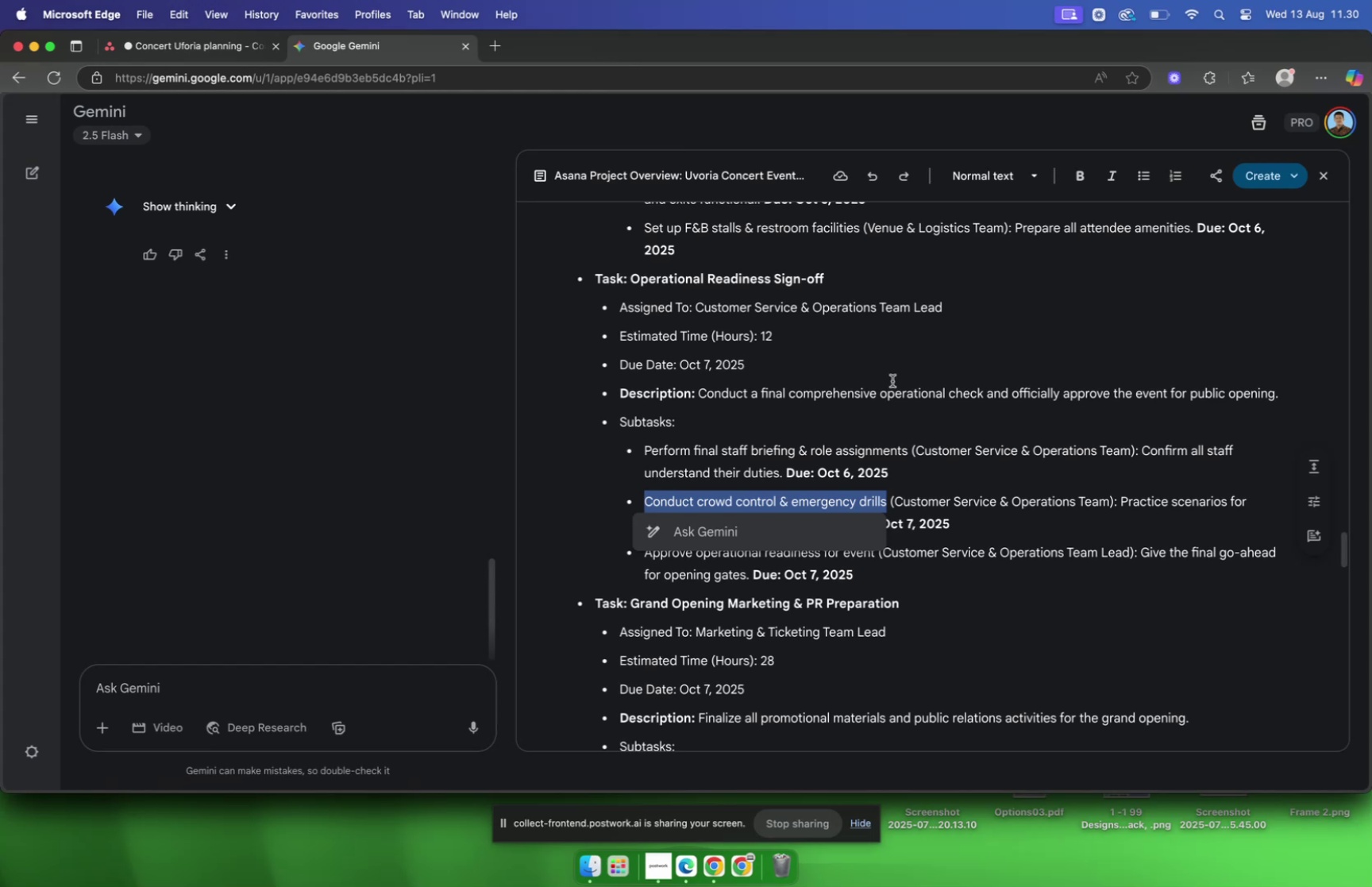 
left_click([935, 387])
 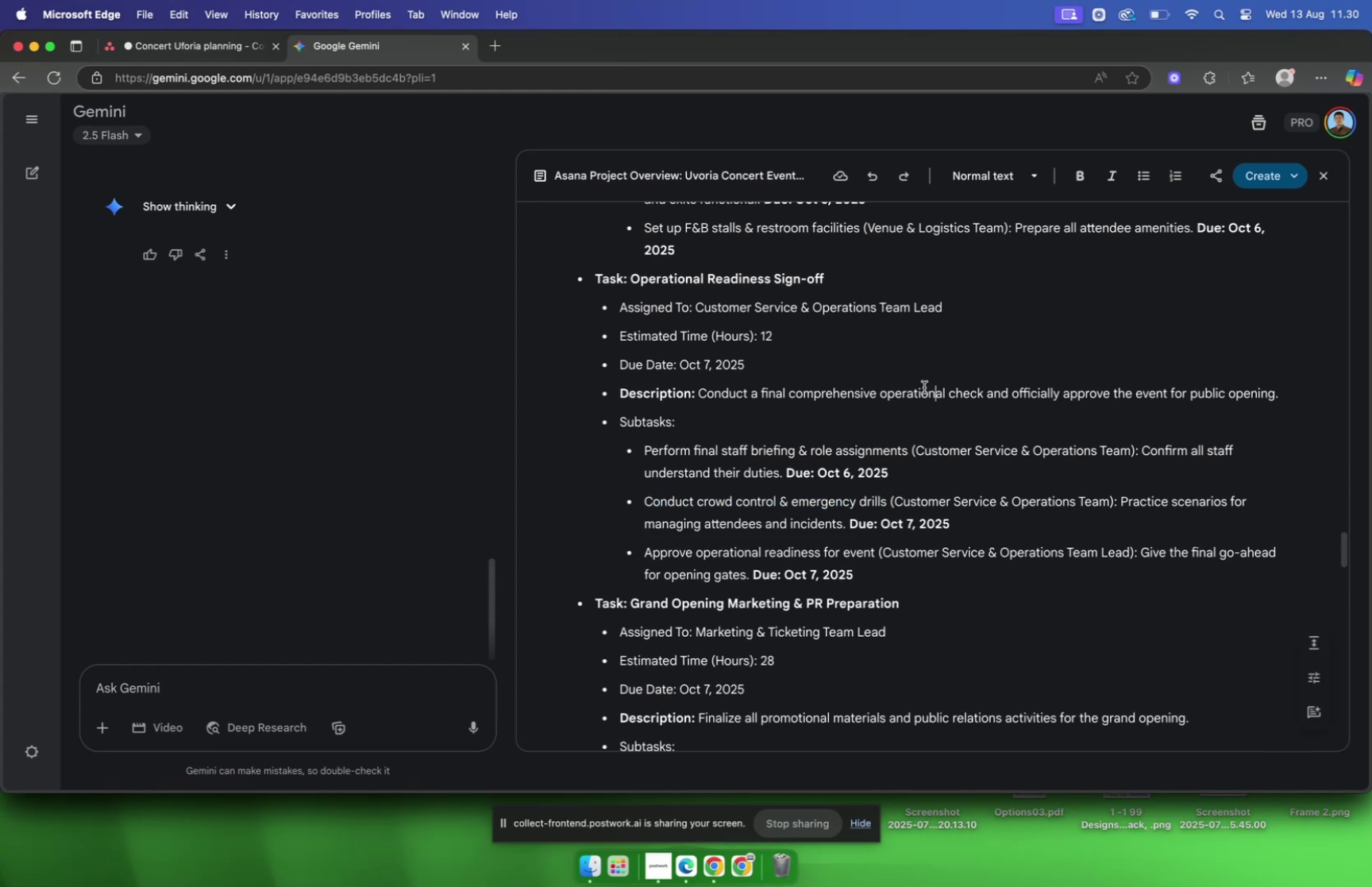 
scroll: coordinate [923, 384], scroll_direction: down, amount: 5.0
 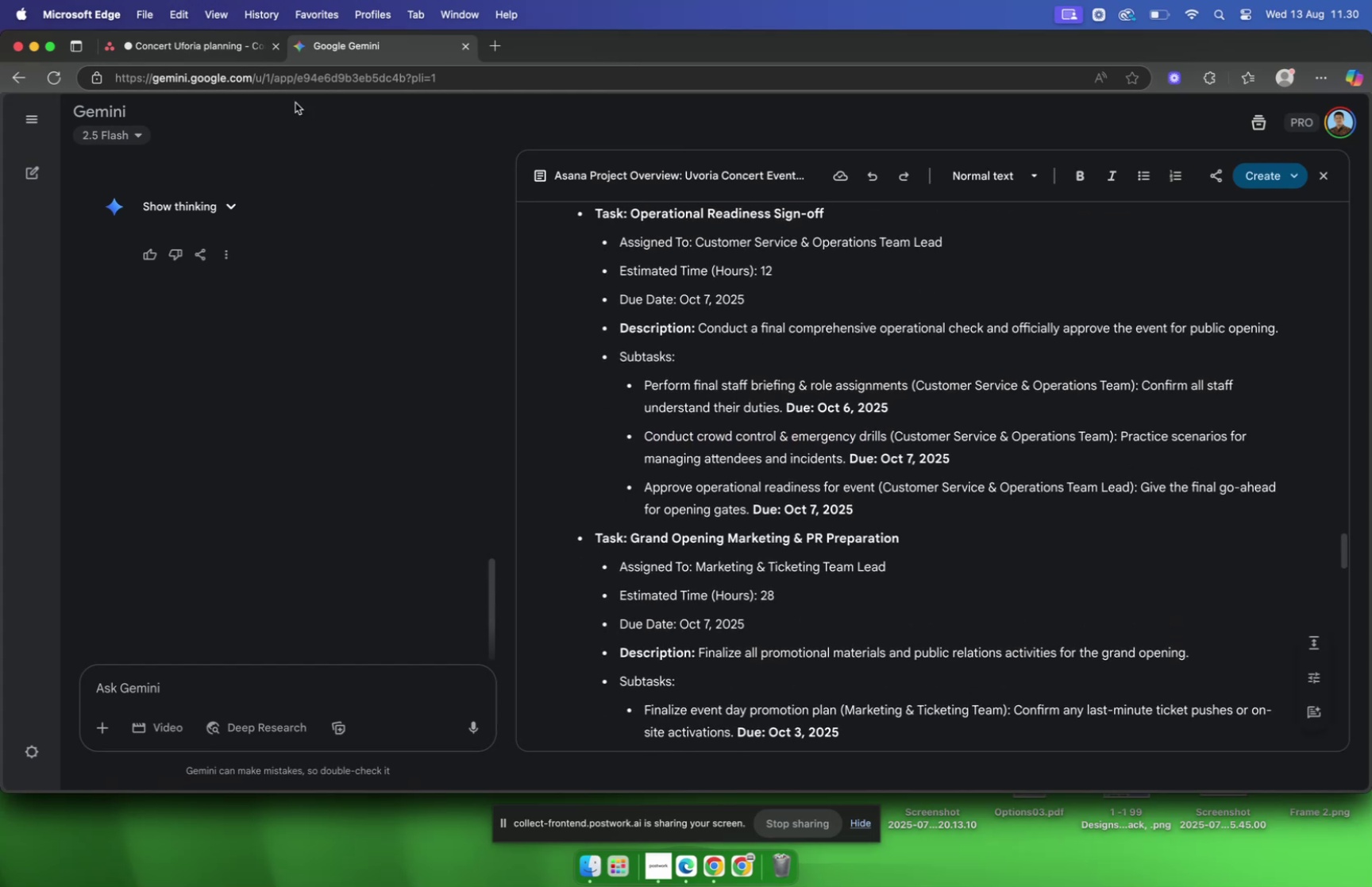 
left_click([211, 49])
 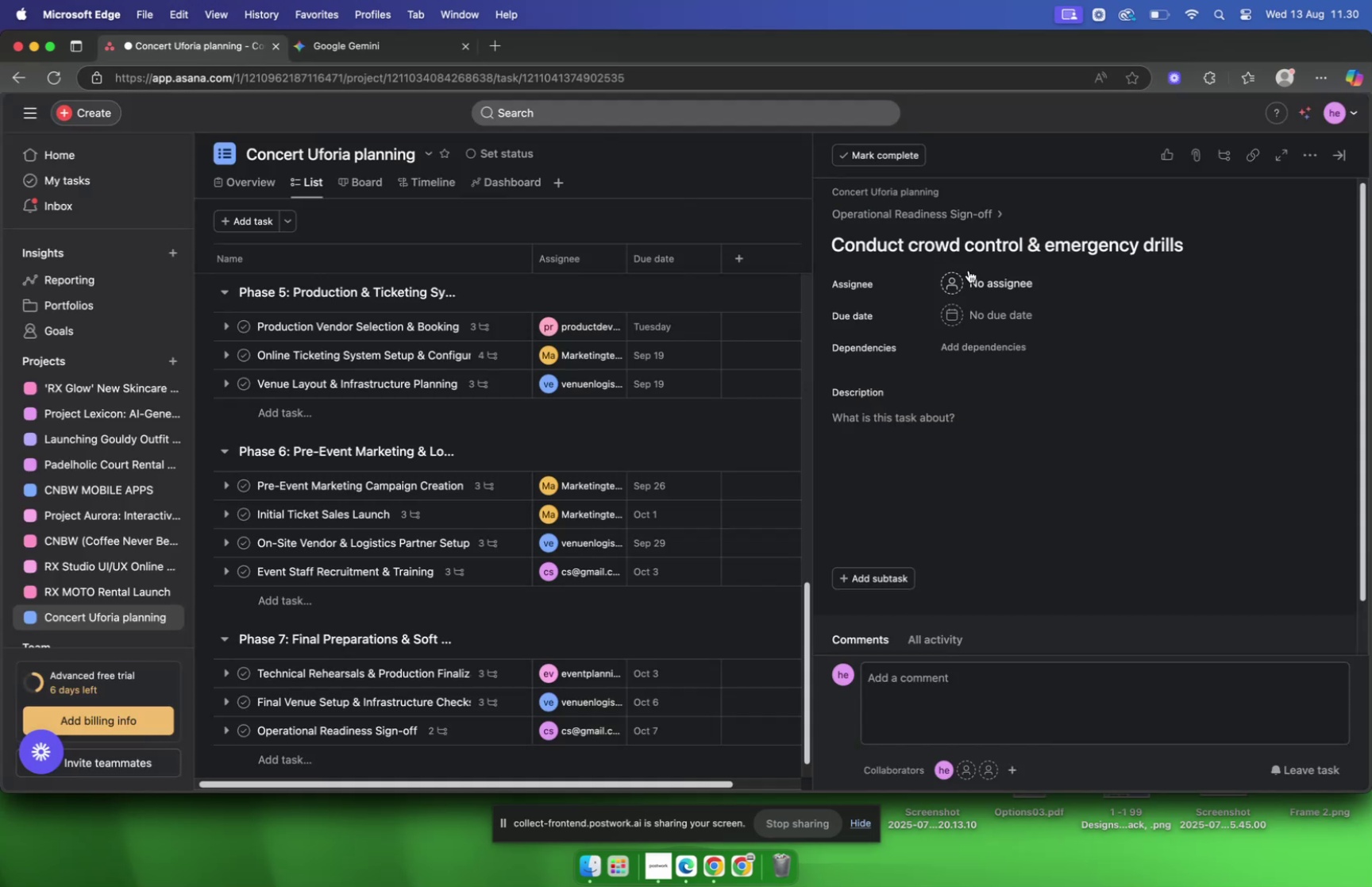 
left_click([981, 278])
 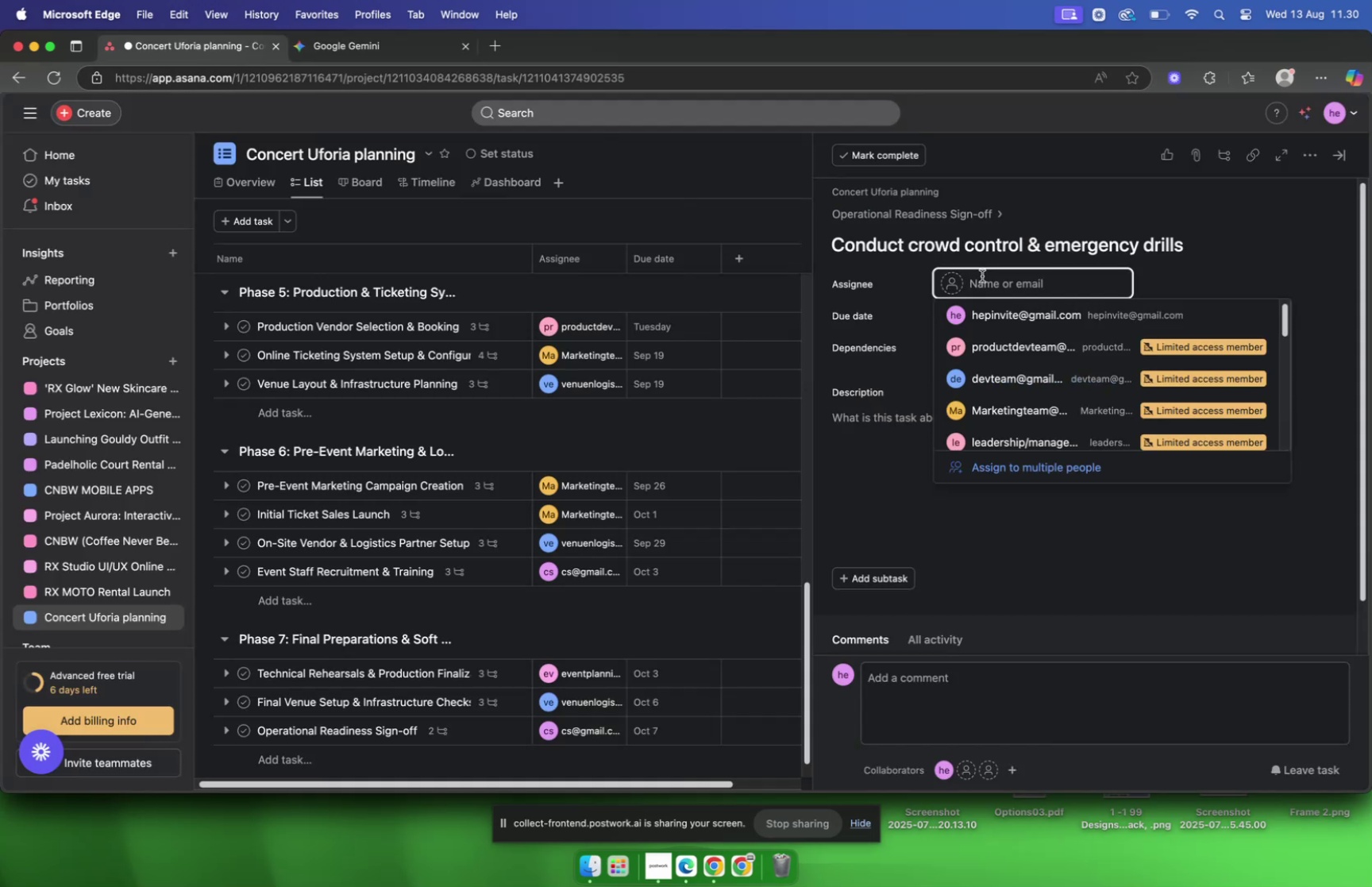 
type(cs)
 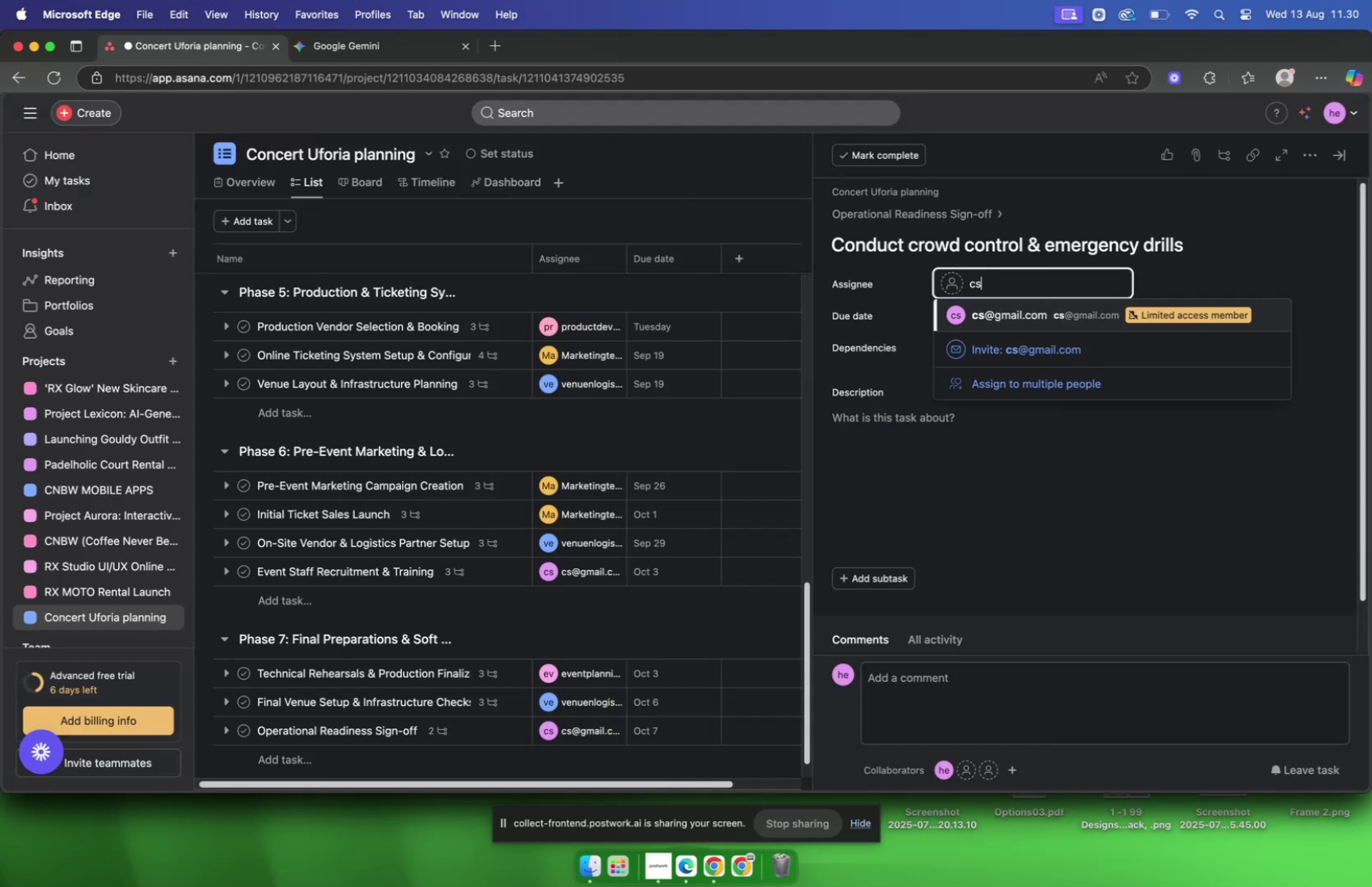 
key(Enter)
 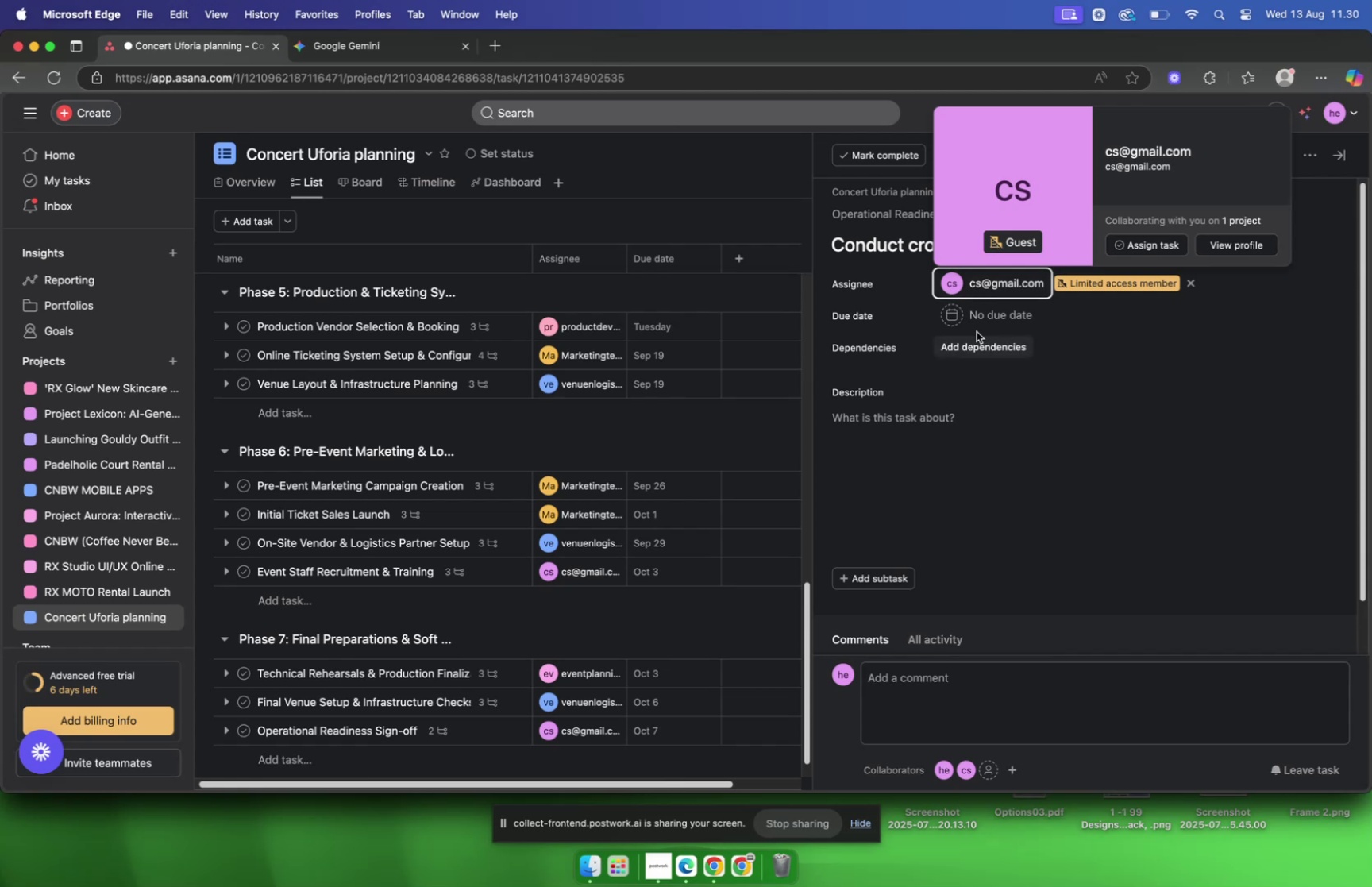 
left_click([981, 308])
 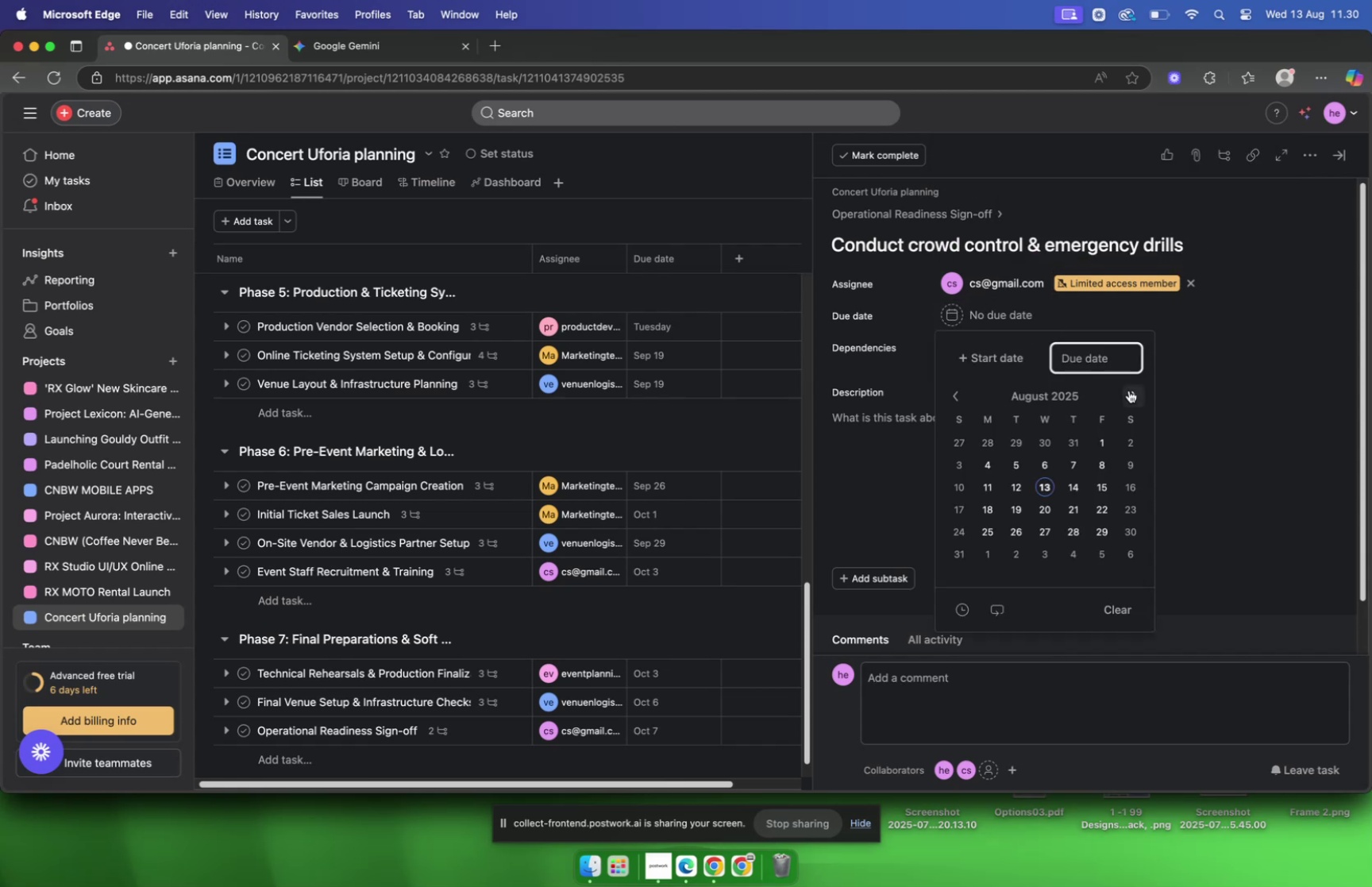 
double_click([1129, 390])
 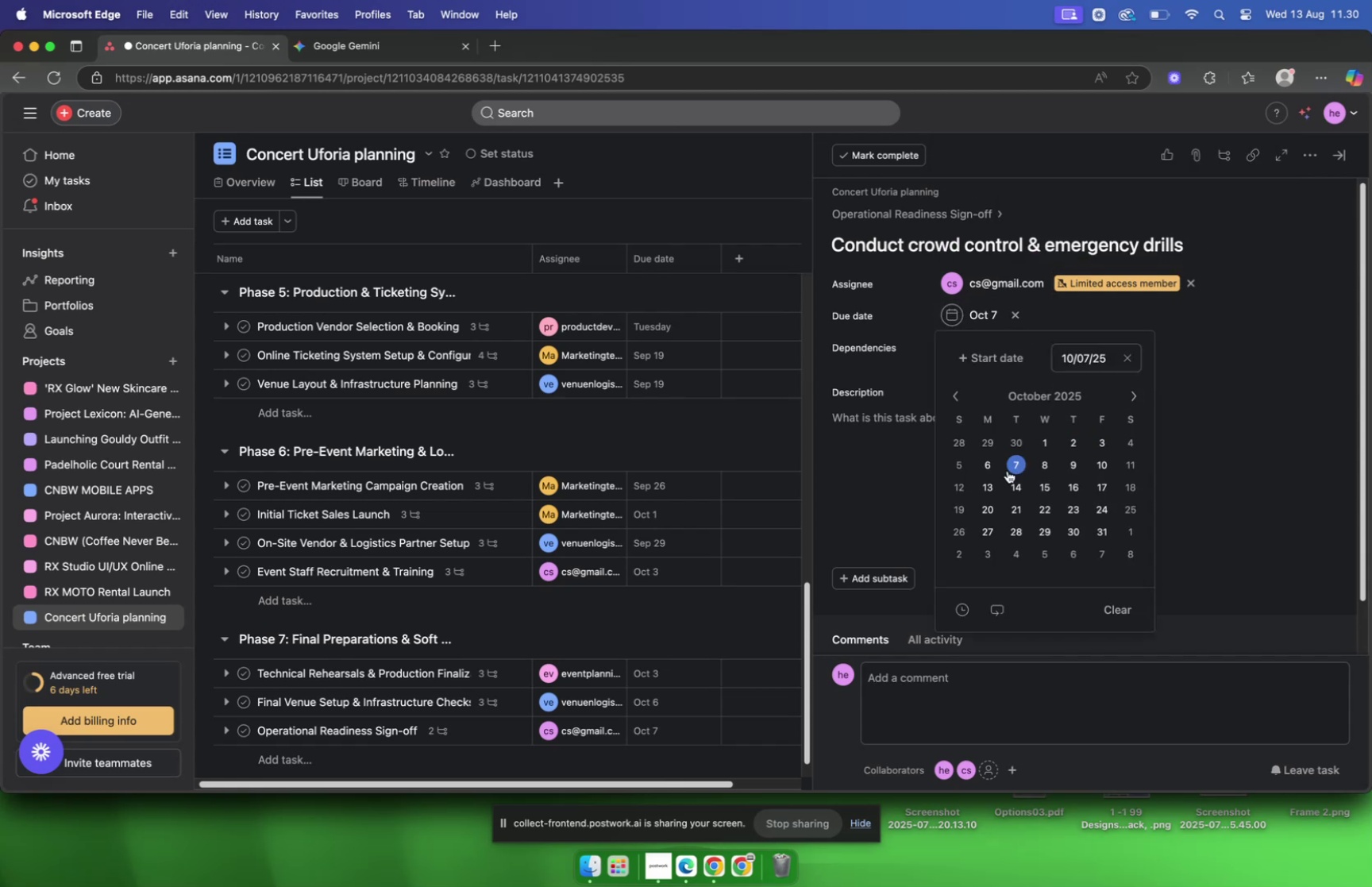 
left_click([889, 438])
 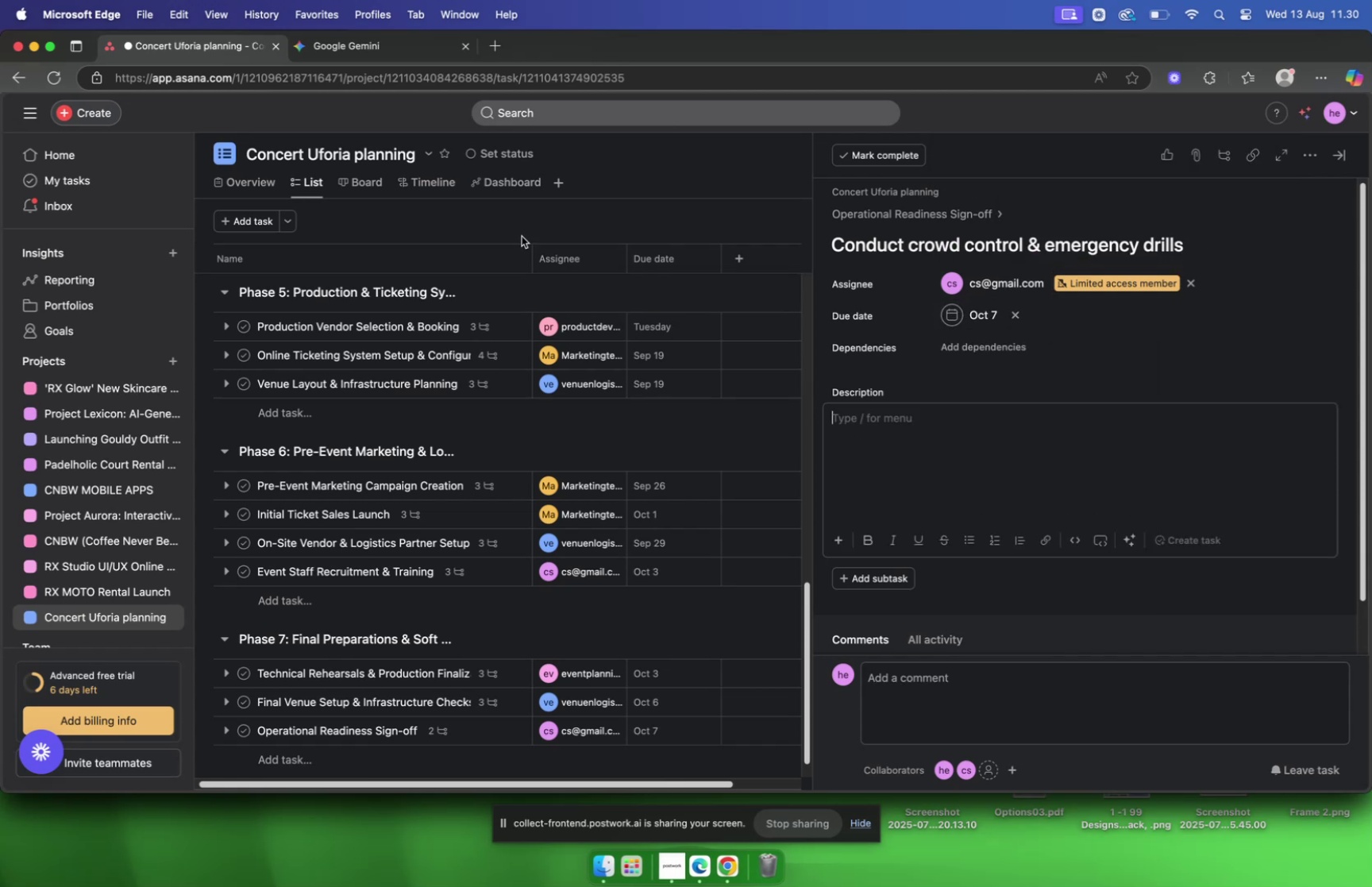 
left_click([380, 44])
 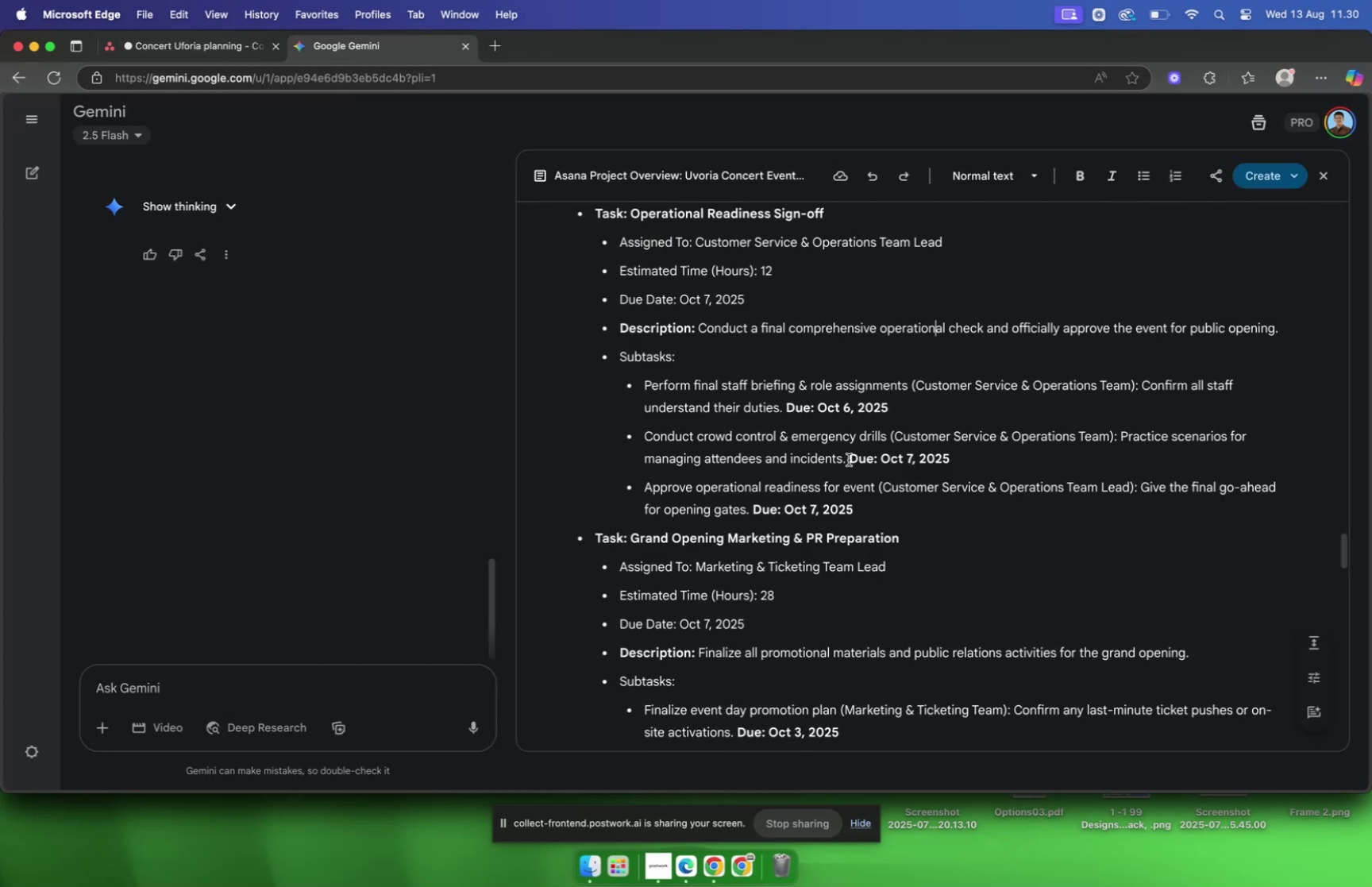 
left_click_drag(start_coordinate=[846, 461], to_coordinate=[1123, 442])
 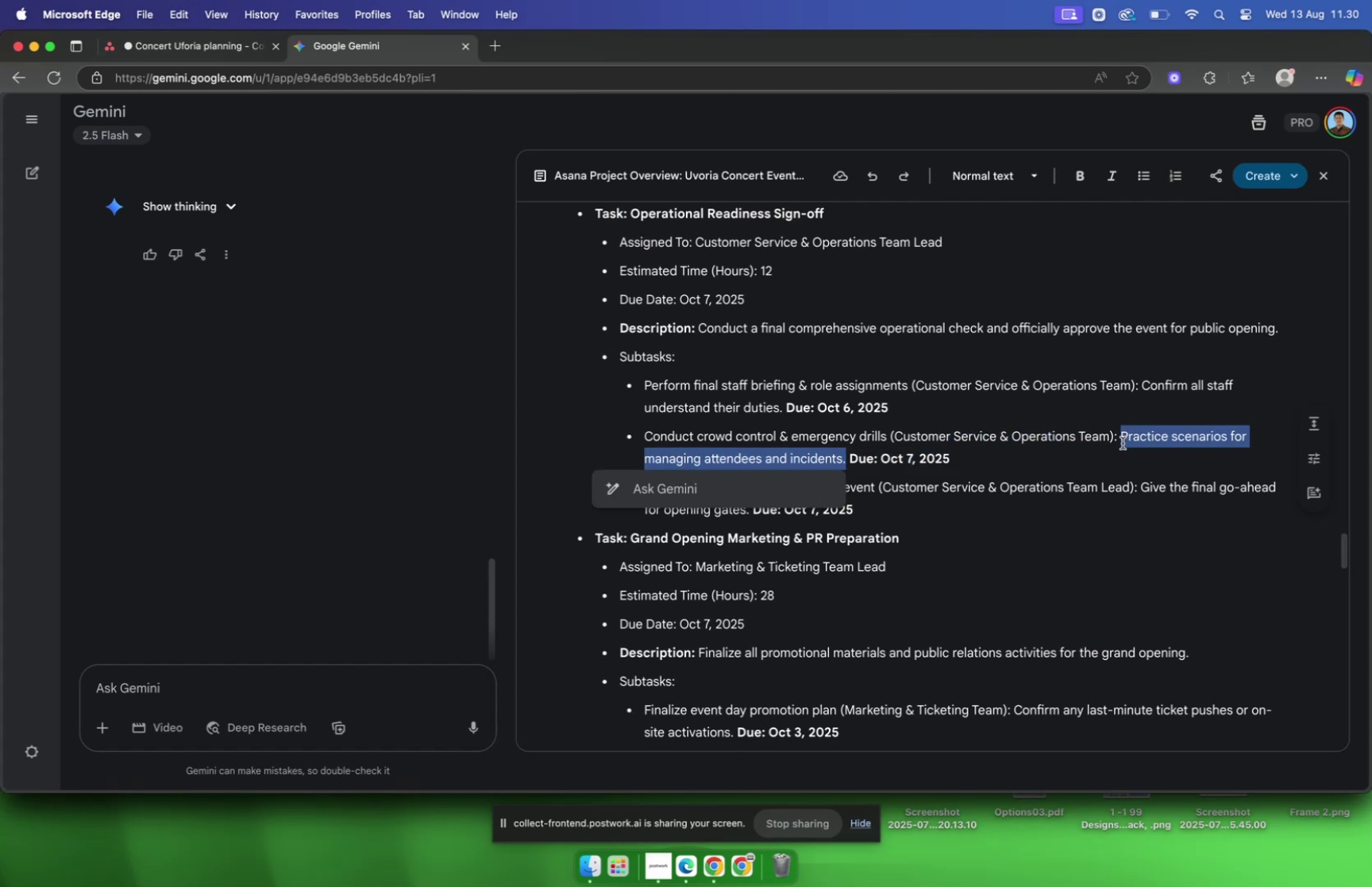 
key(Meta+C)
 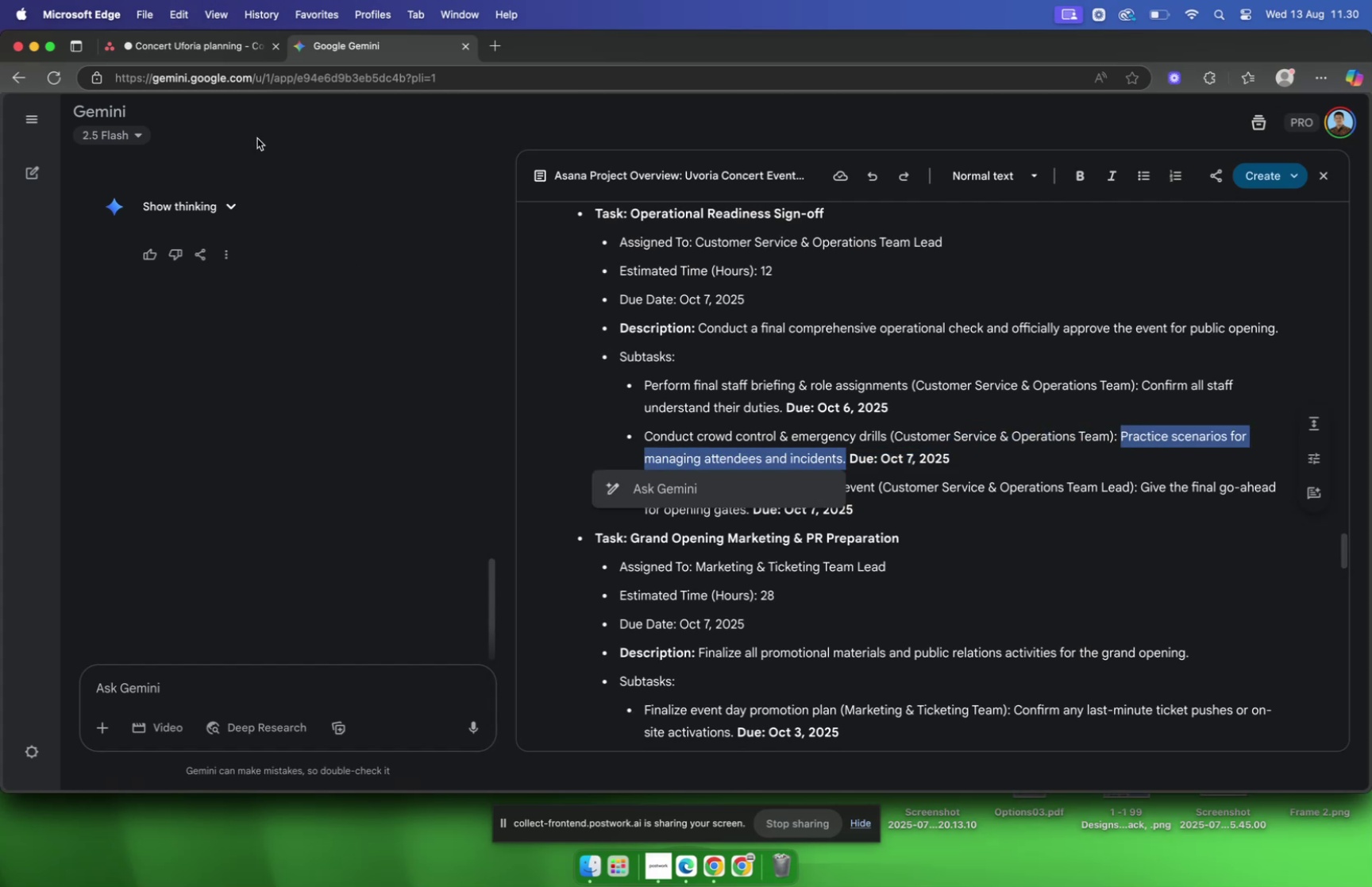 
left_click([179, 54])
 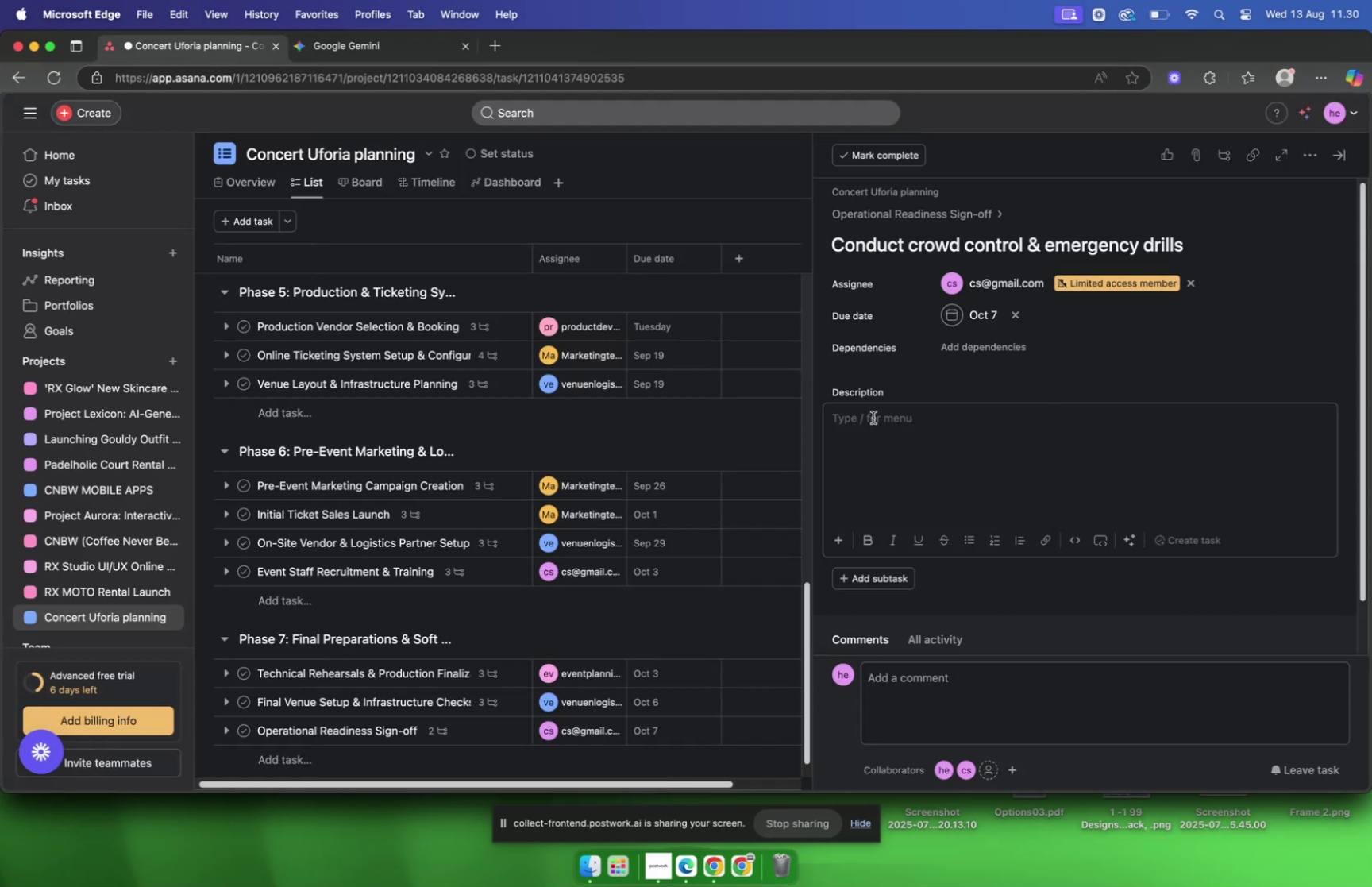 
left_click([900, 434])
 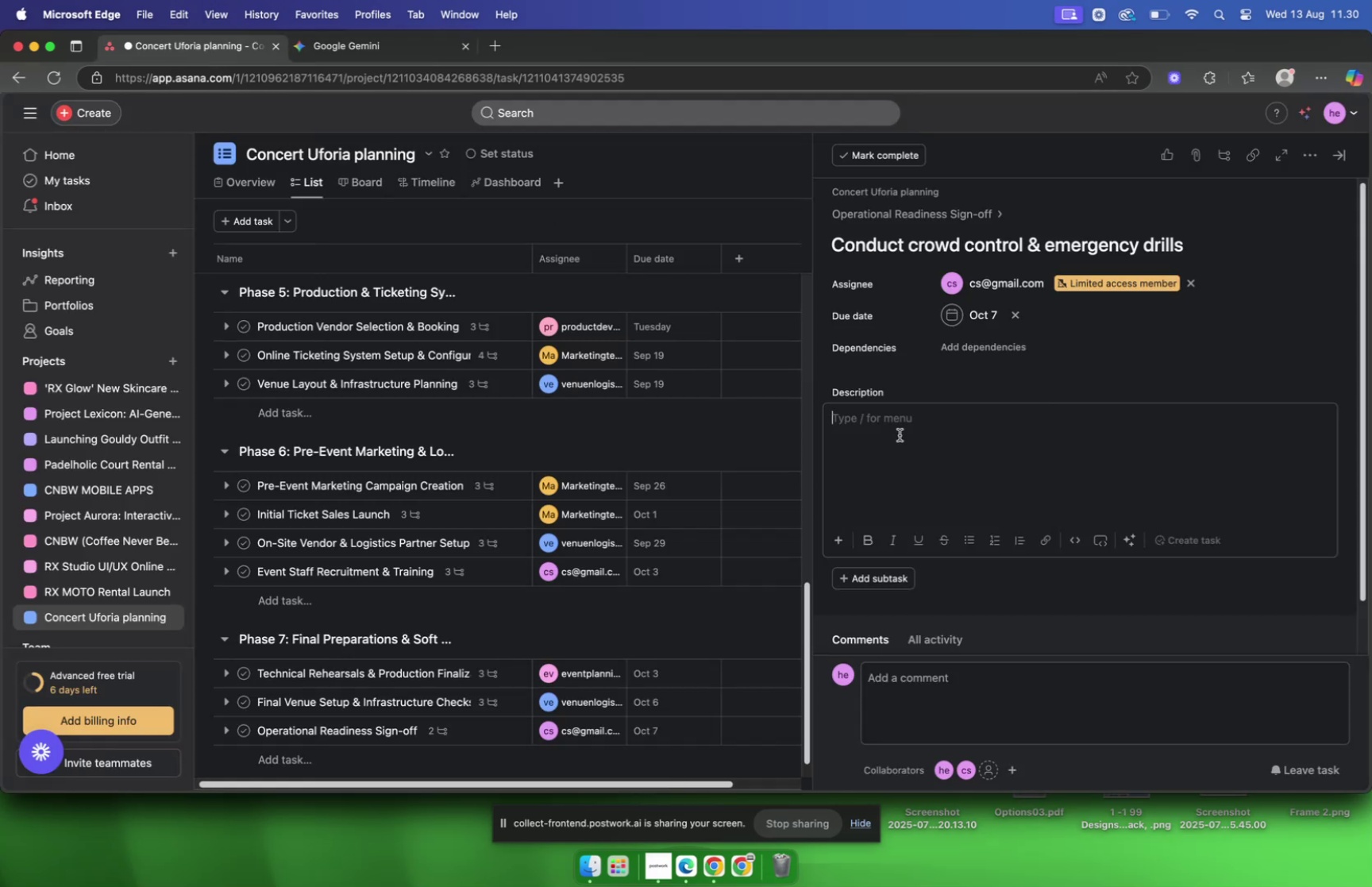 
key(Meta+V)
 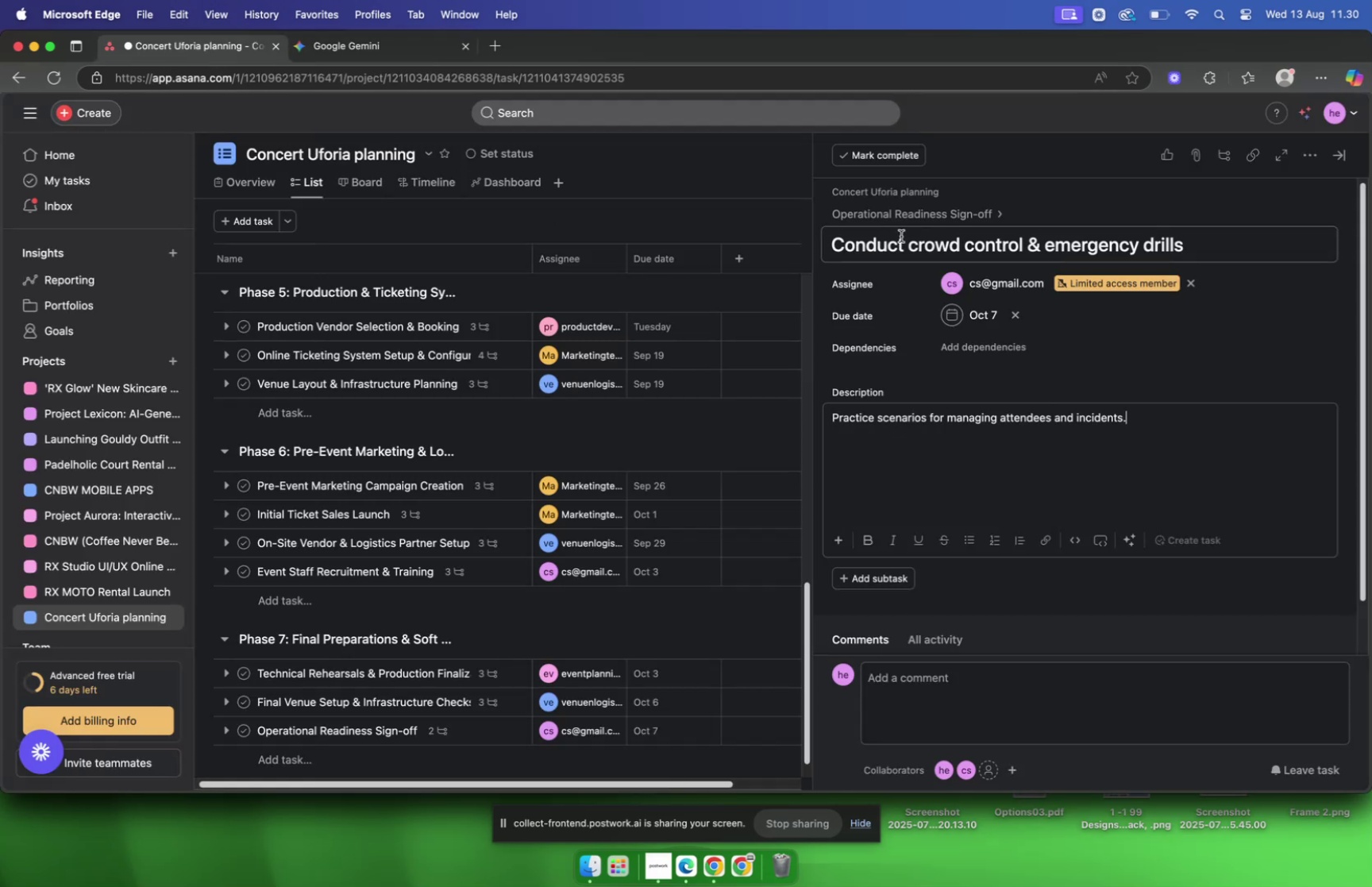 
left_click([896, 218])
 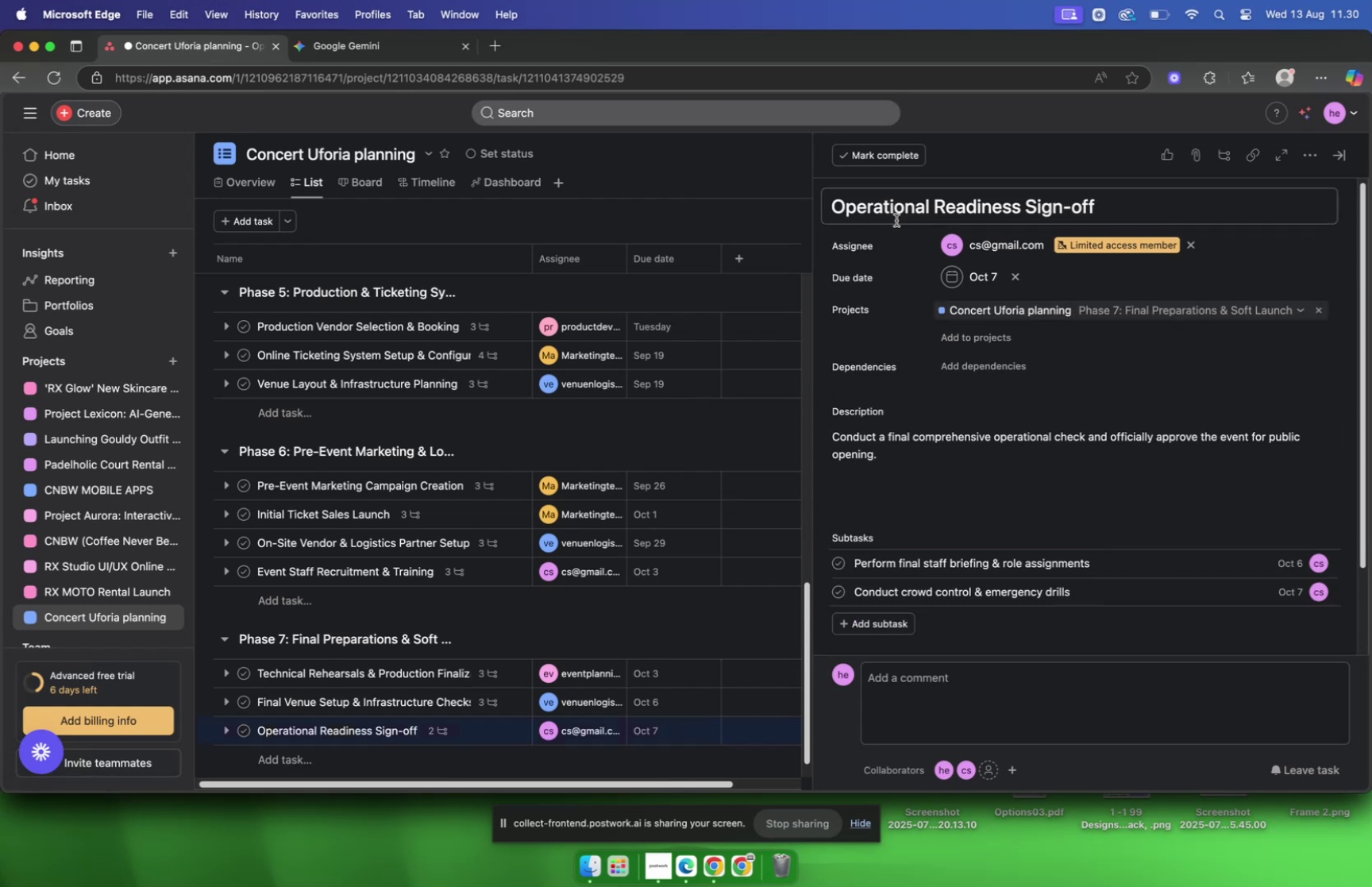 
scroll: coordinate [954, 294], scroll_direction: down, amount: 6.0
 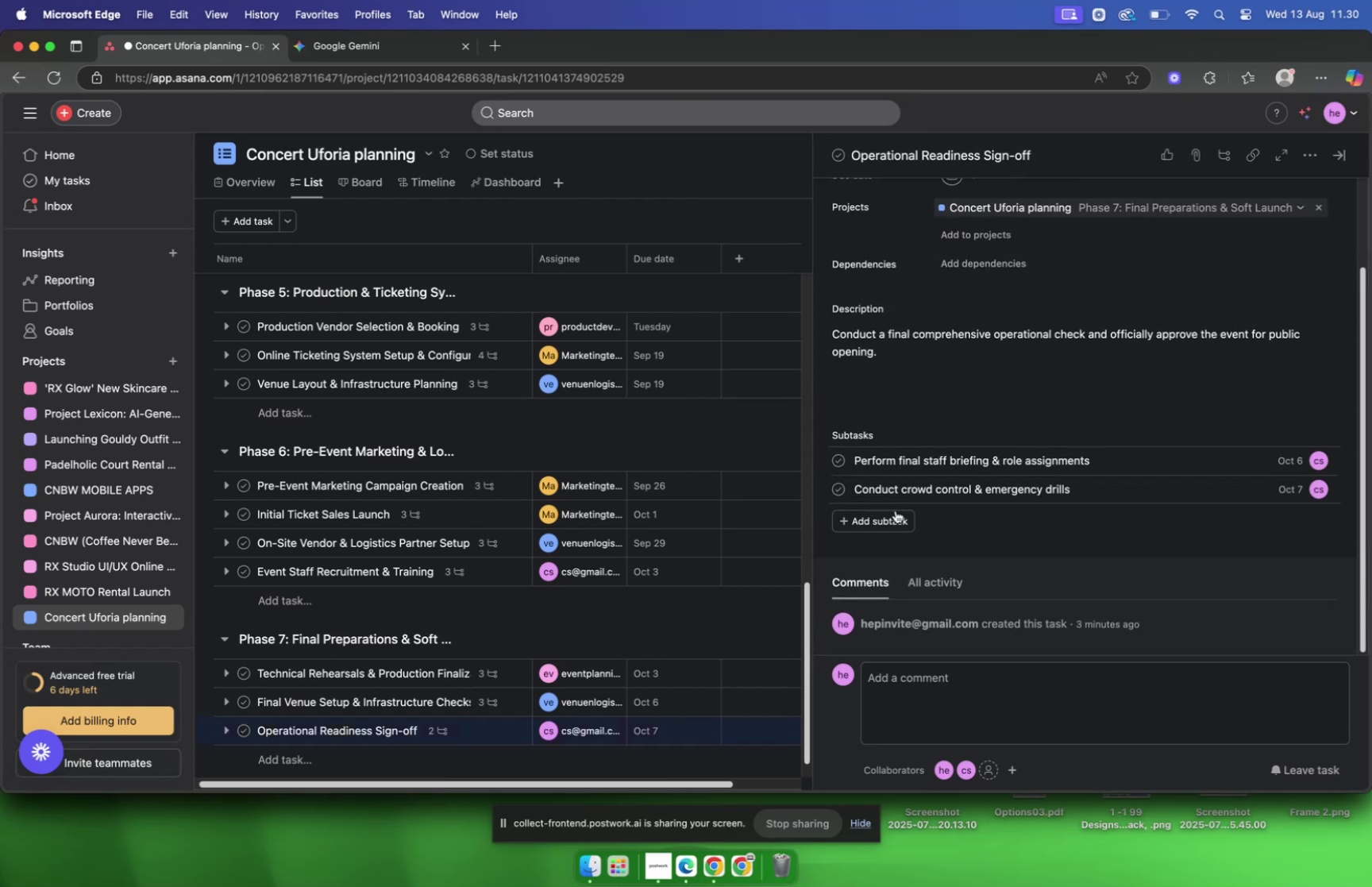 
left_click([888, 523])
 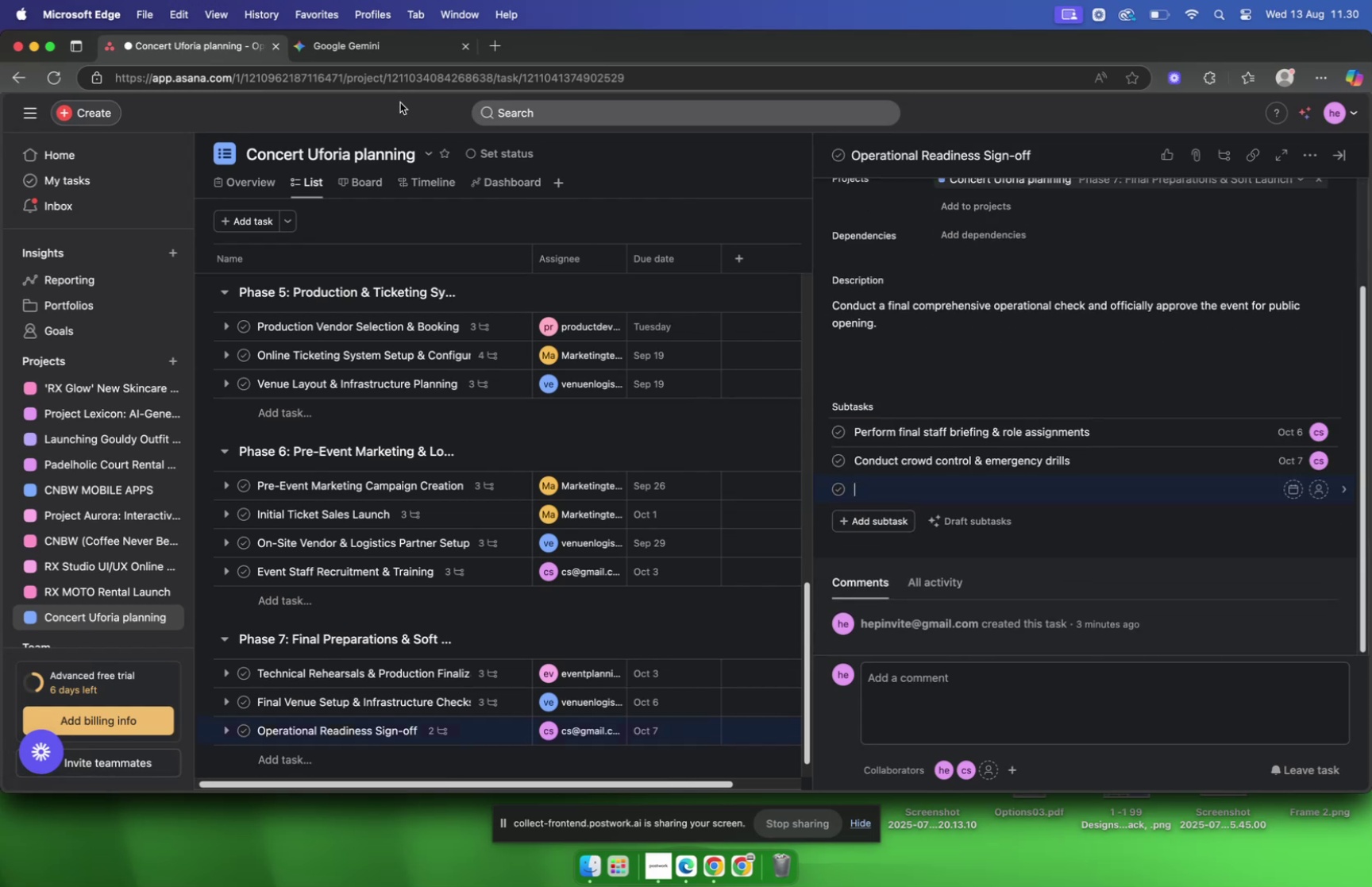 
left_click([356, 51])
 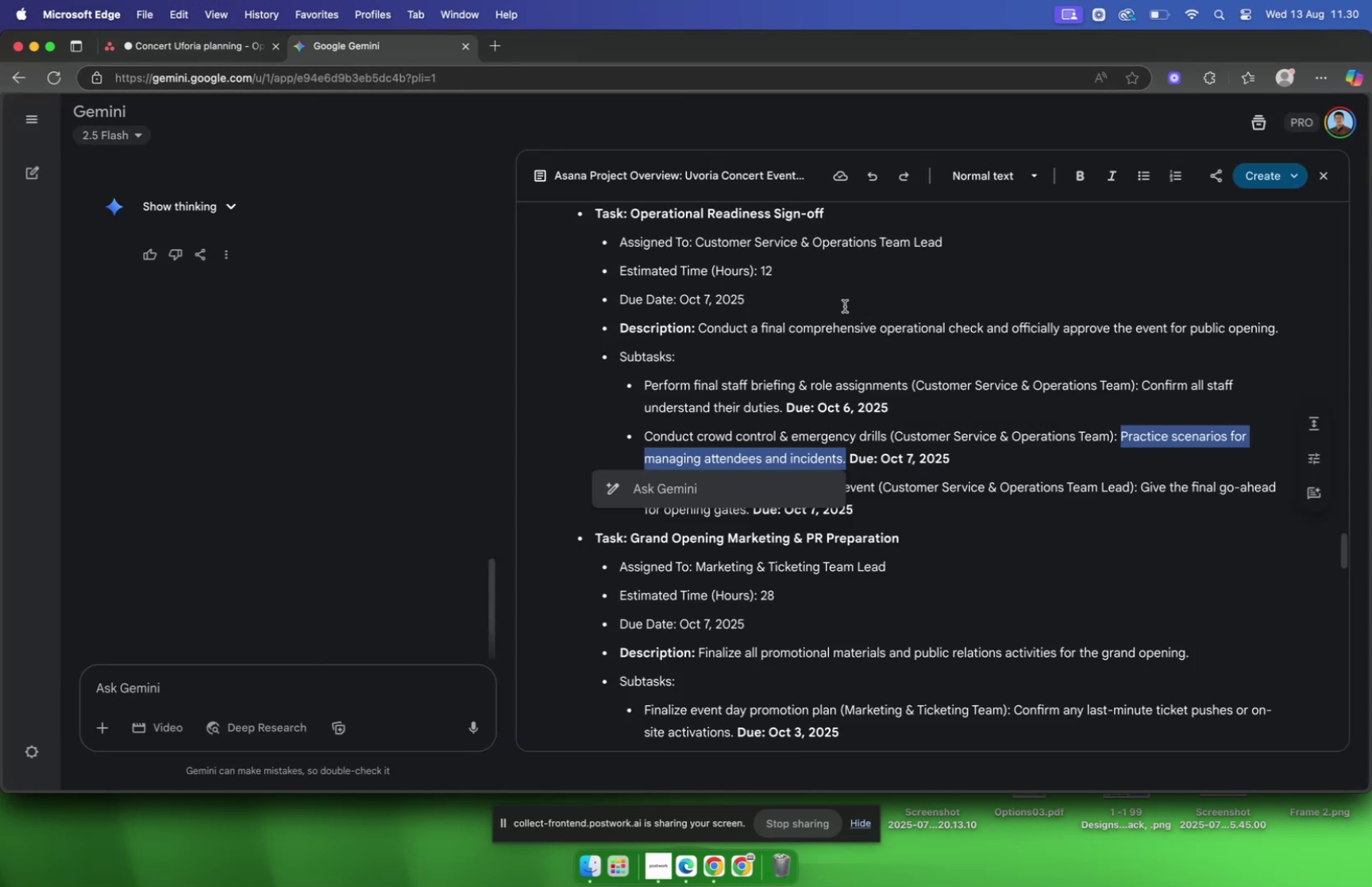 
left_click([878, 369])
 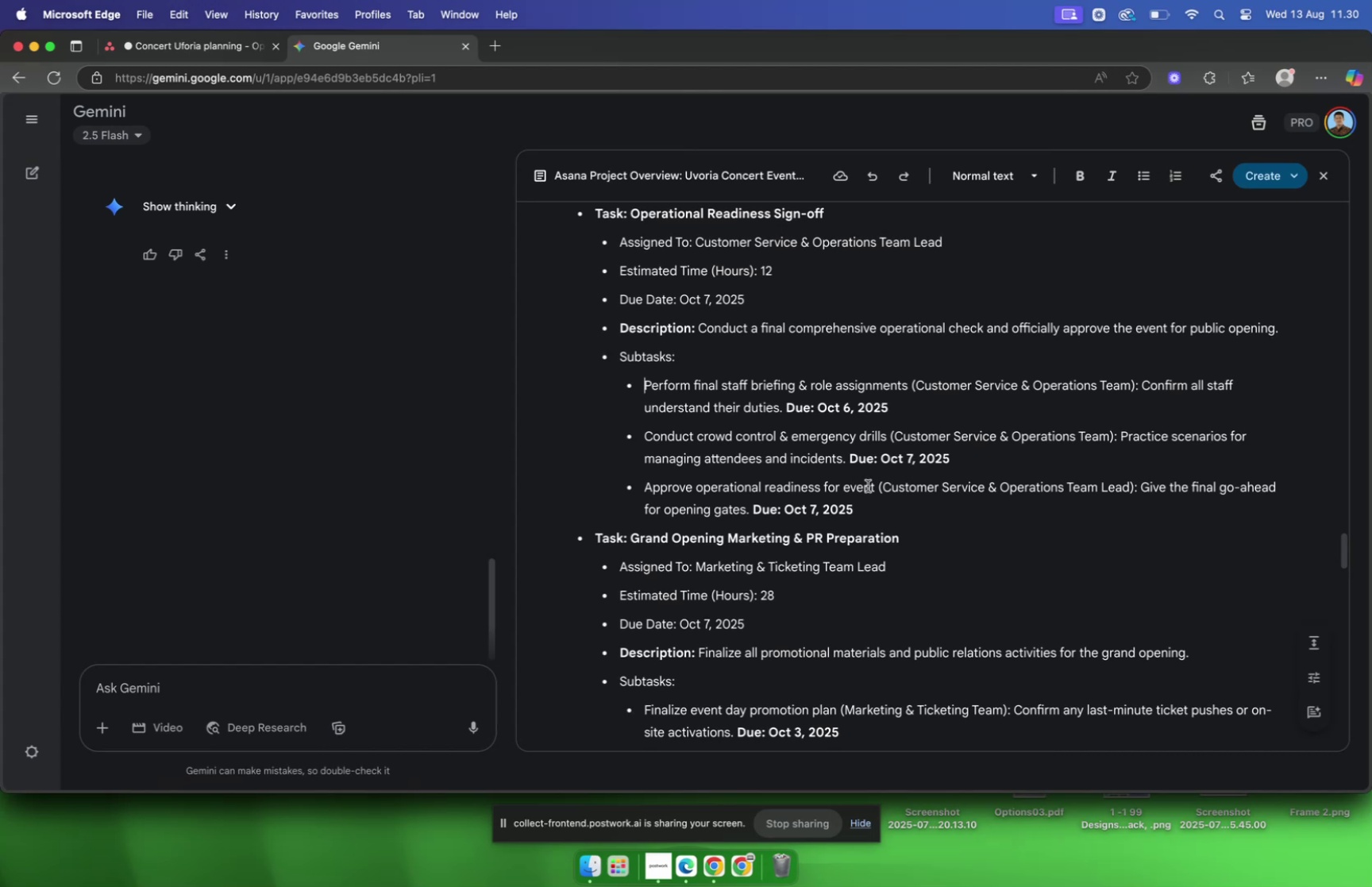 
wait(6.87)
 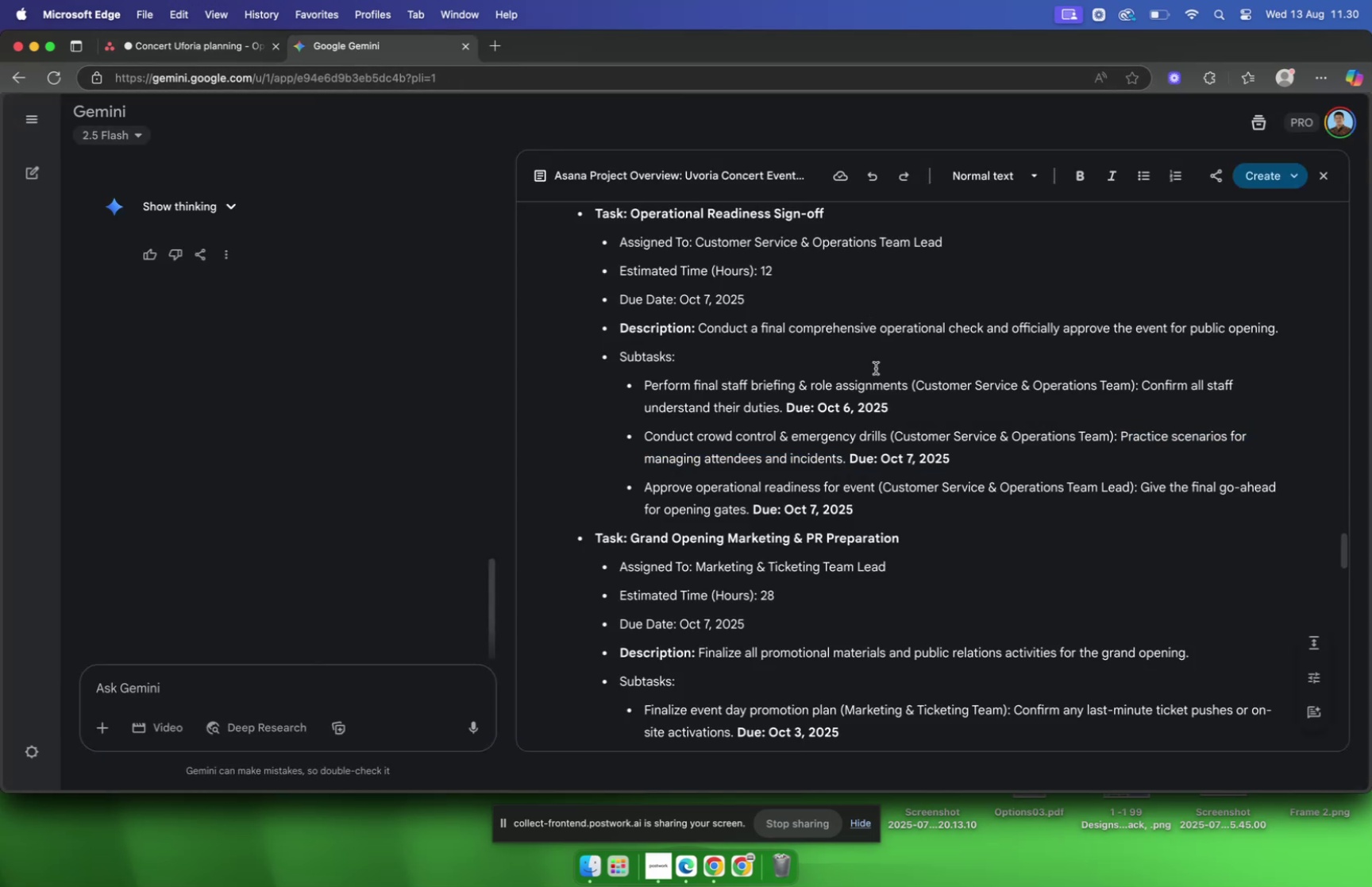 
left_click_drag(start_coordinate=[876, 488], to_coordinate=[648, 492])
 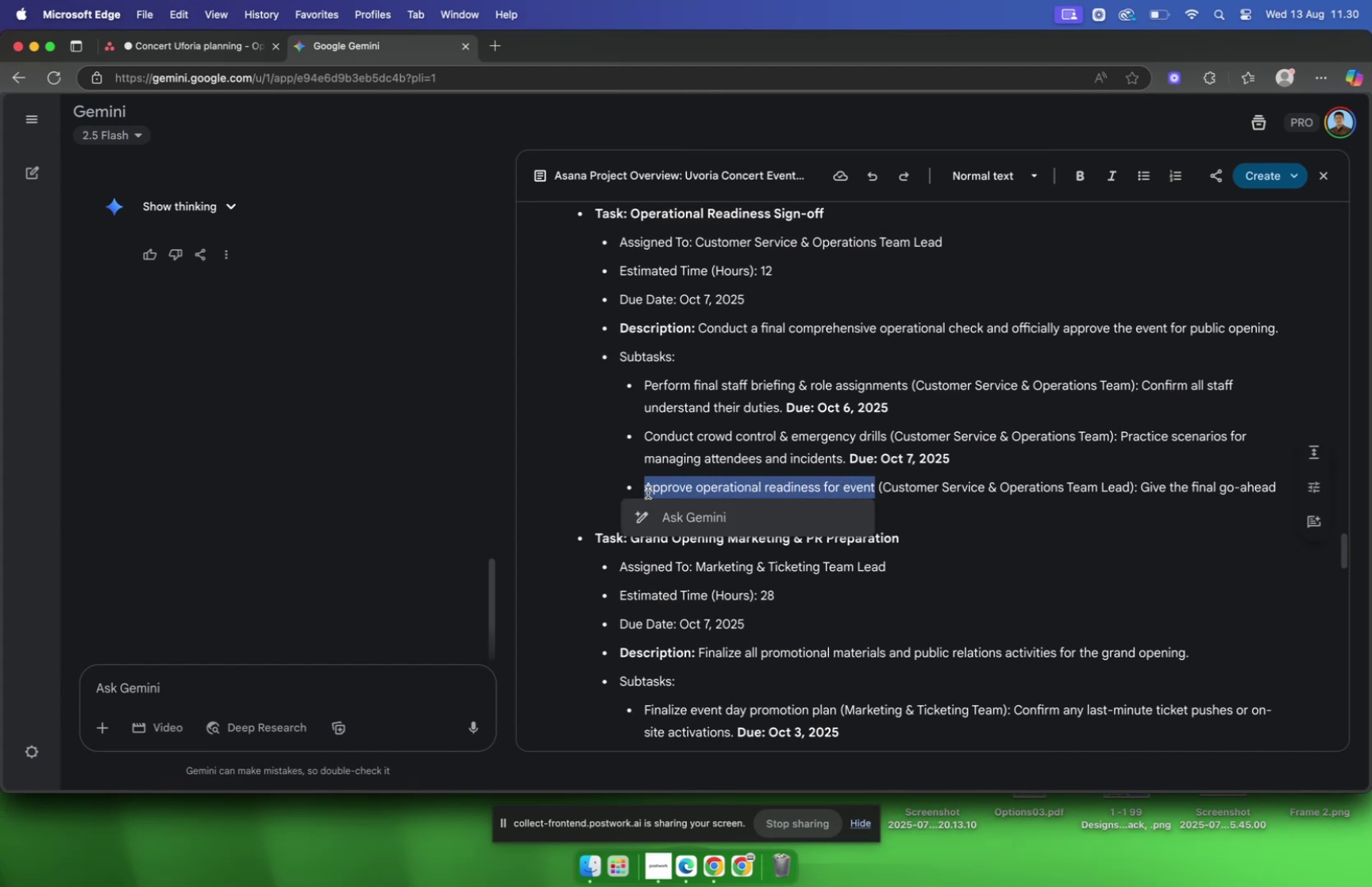 
key(Meta+C)
 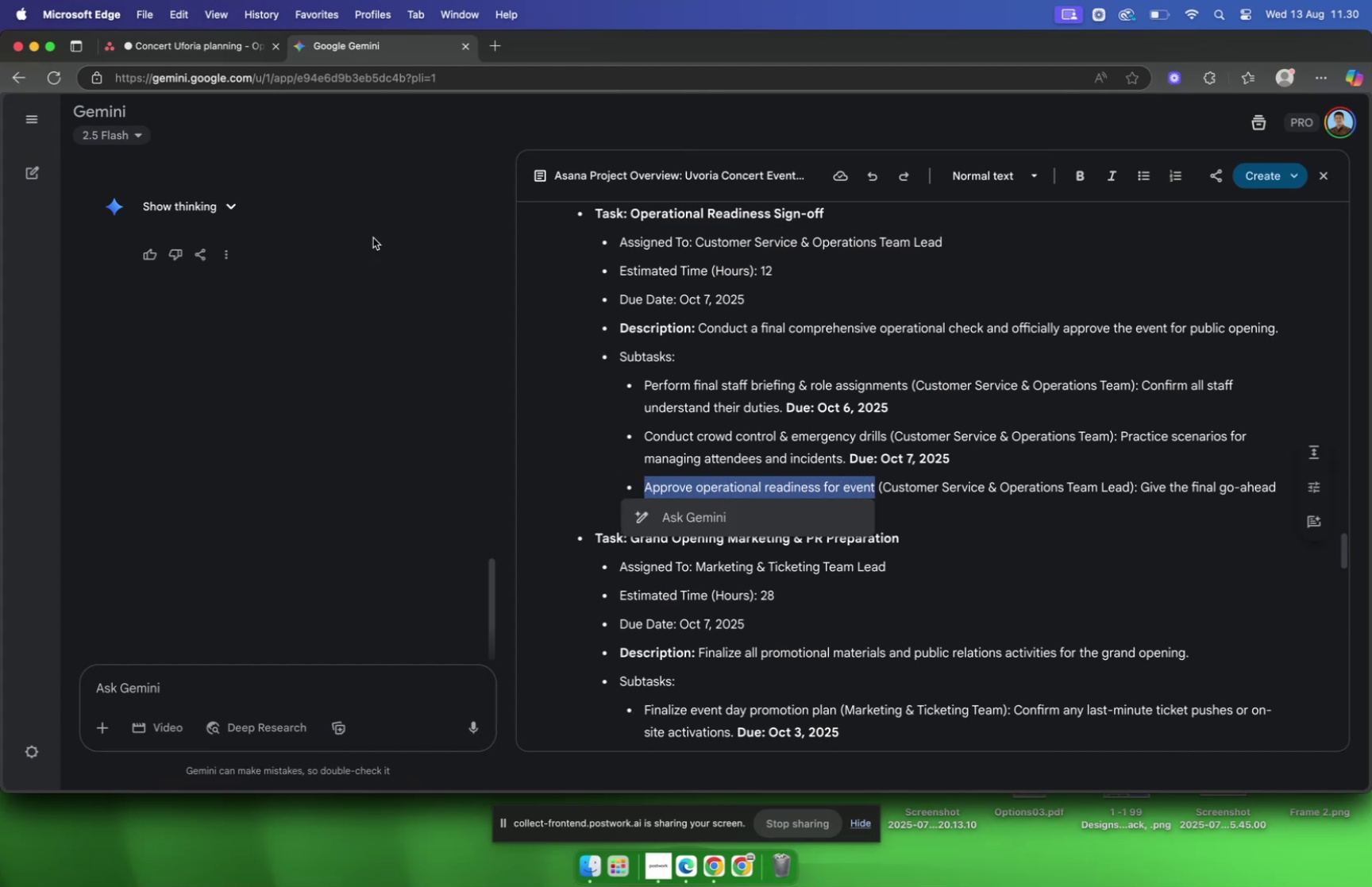 
left_click([182, 49])
 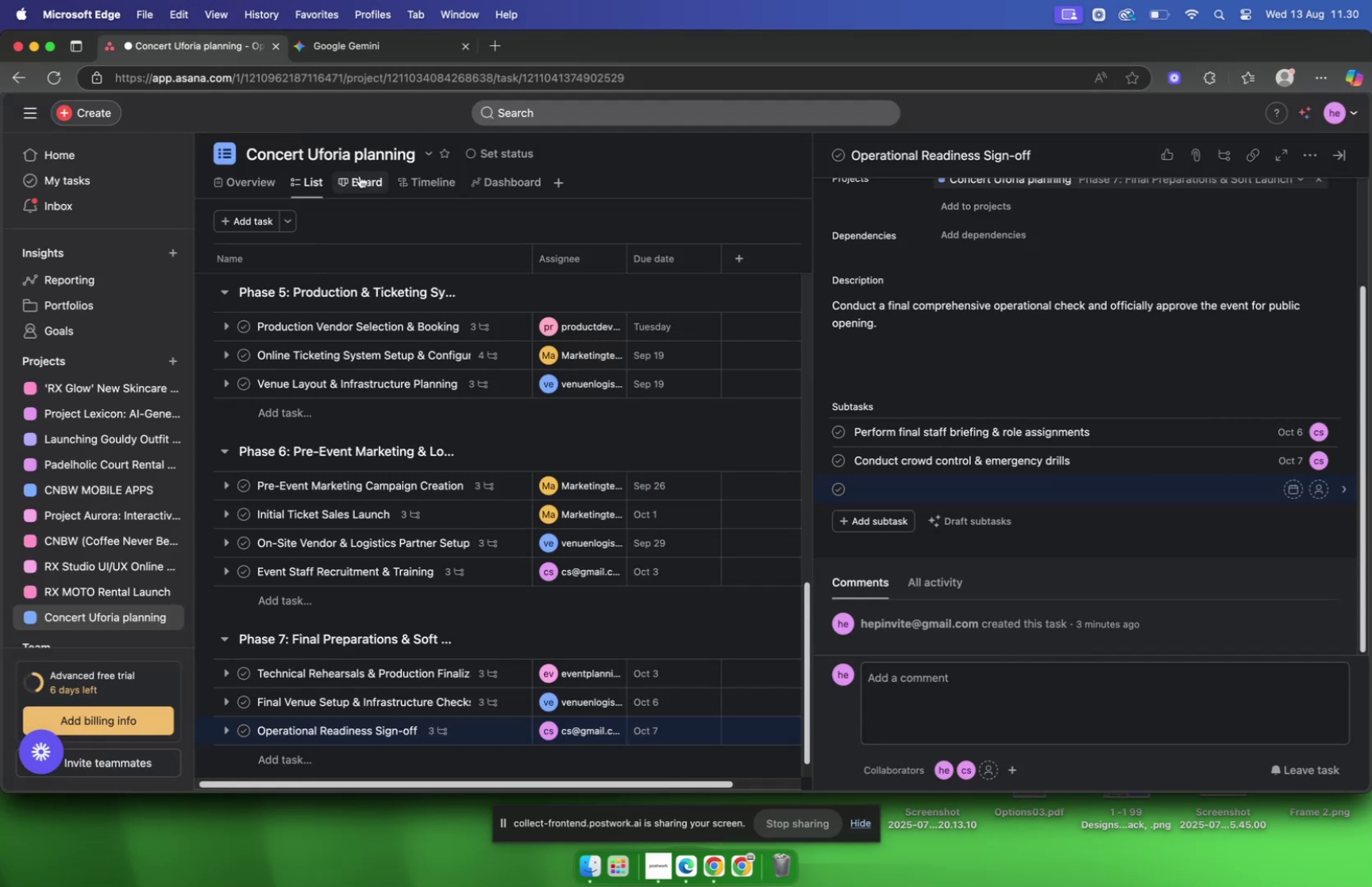 
key(Meta+V)
 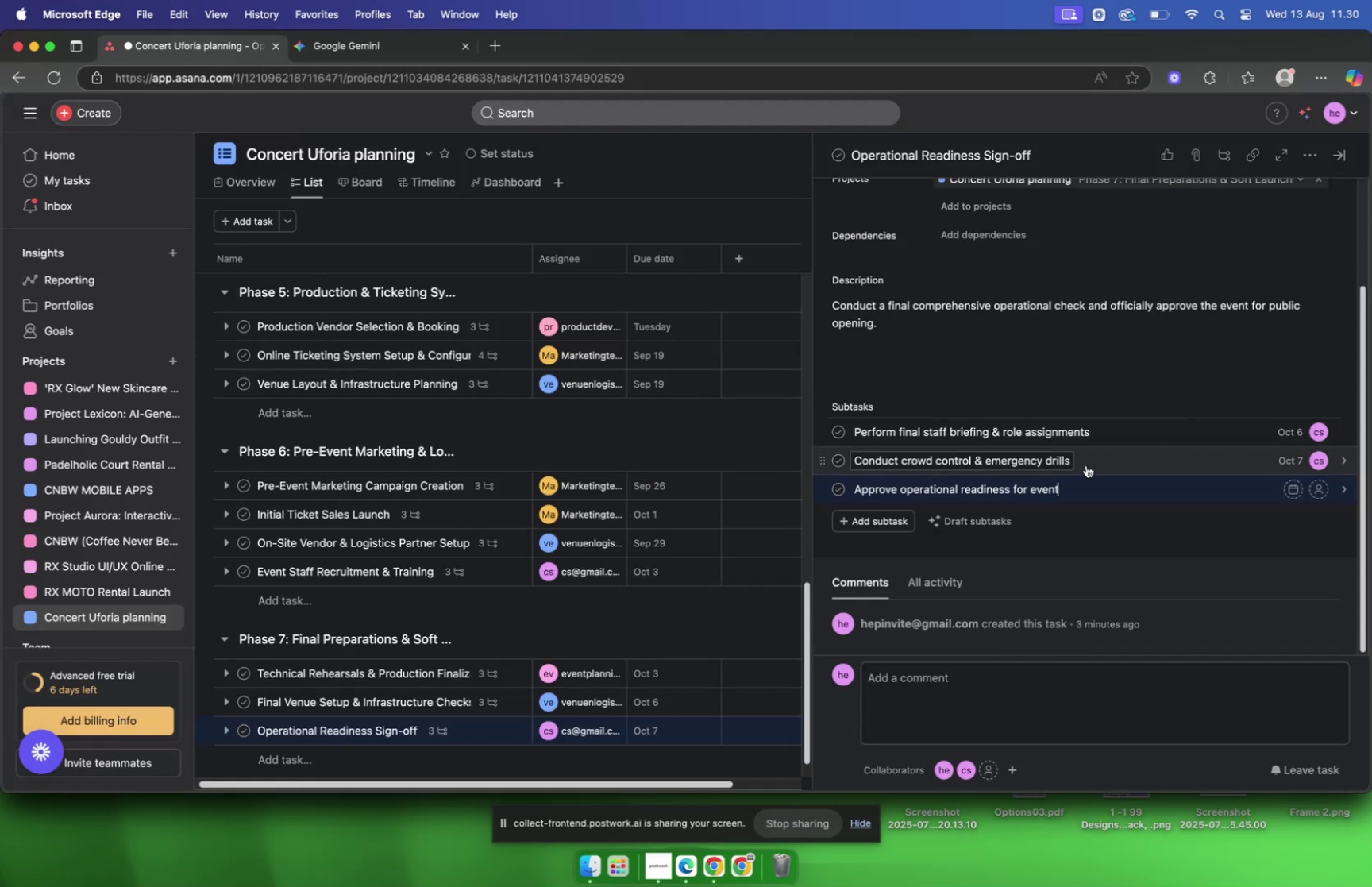 
left_click([1097, 480])
 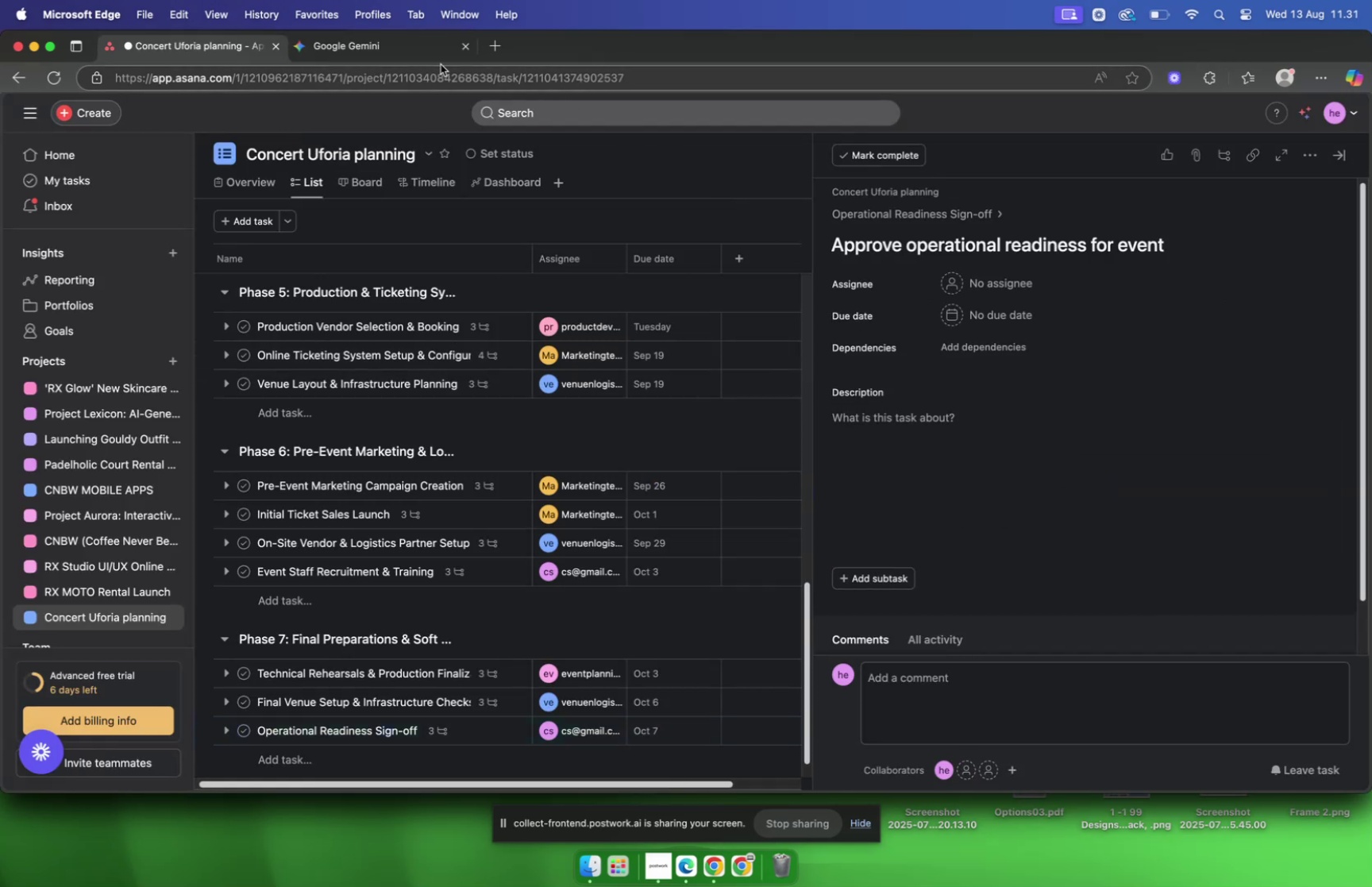 
left_click([335, 51])
 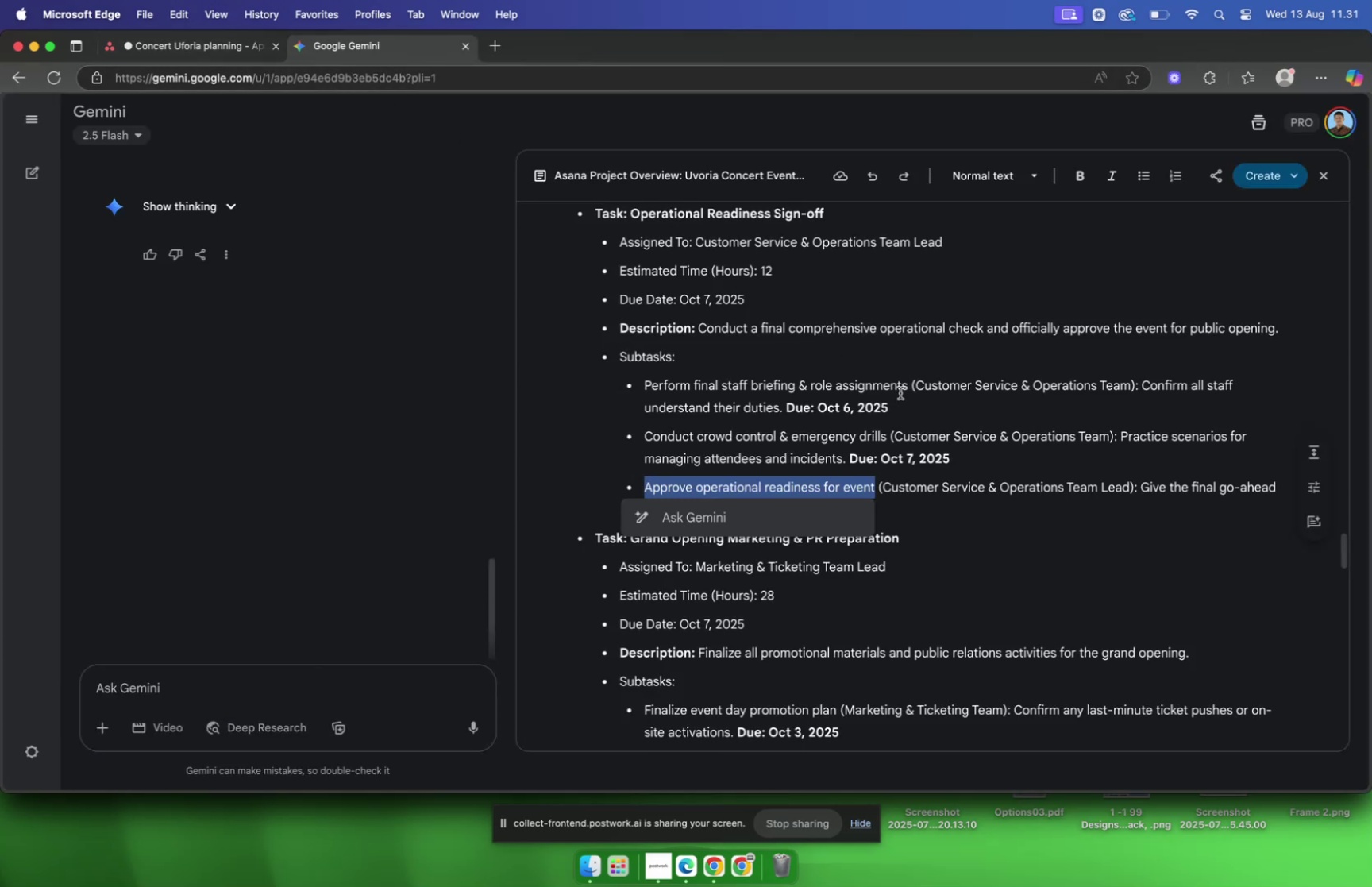 
left_click([901, 392])
 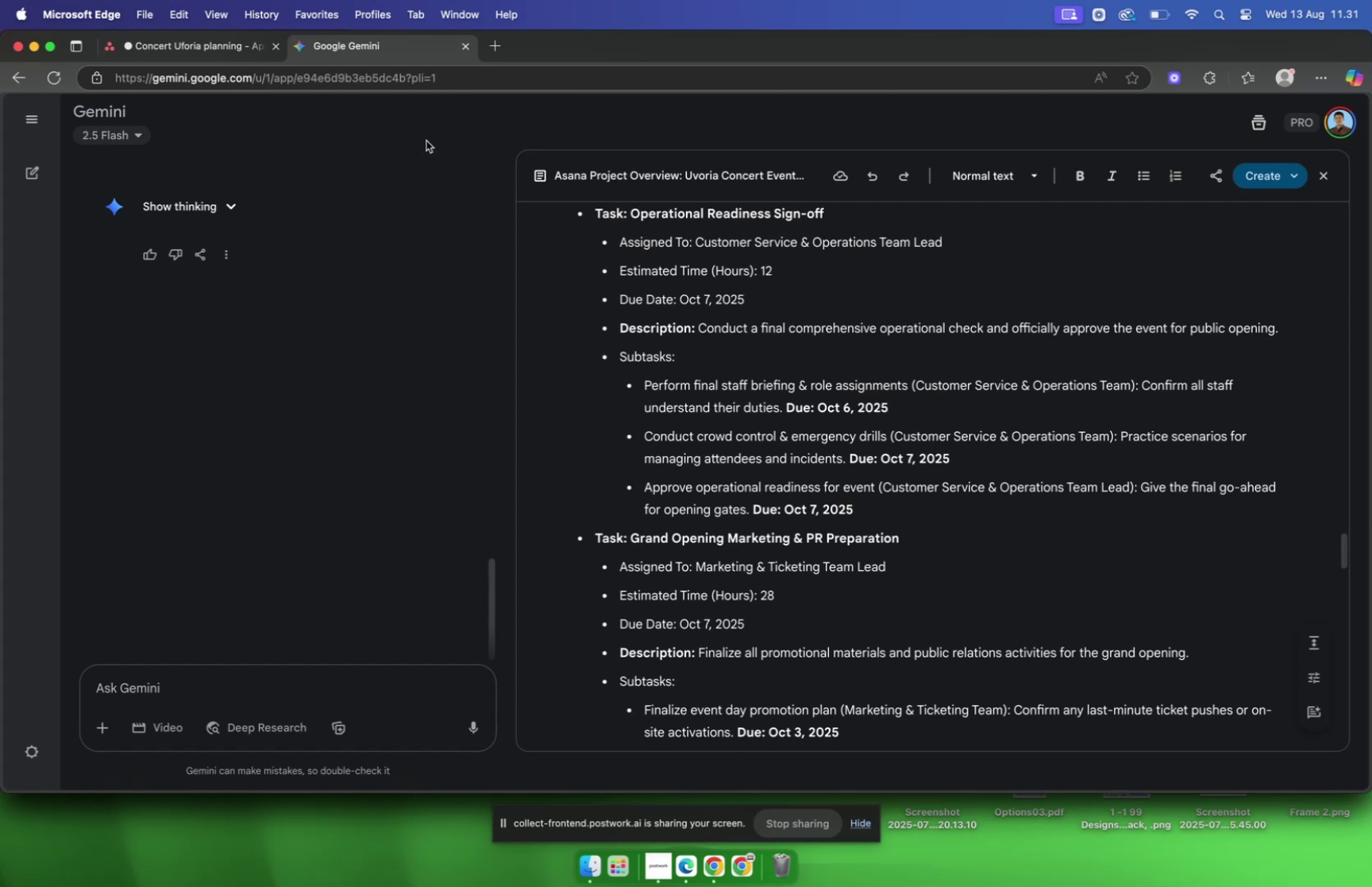 
left_click([223, 52])
 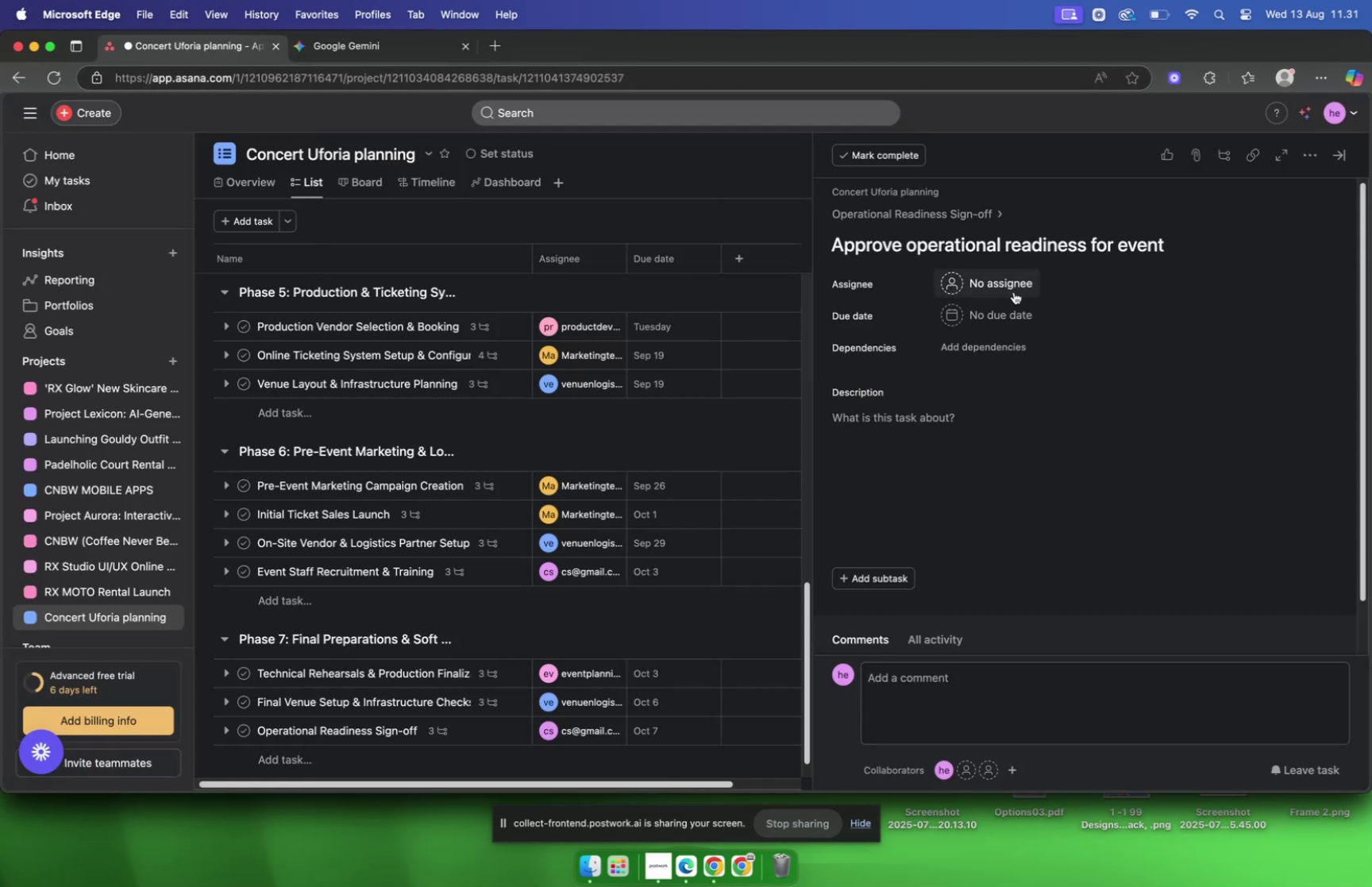 
left_click([1018, 289])
 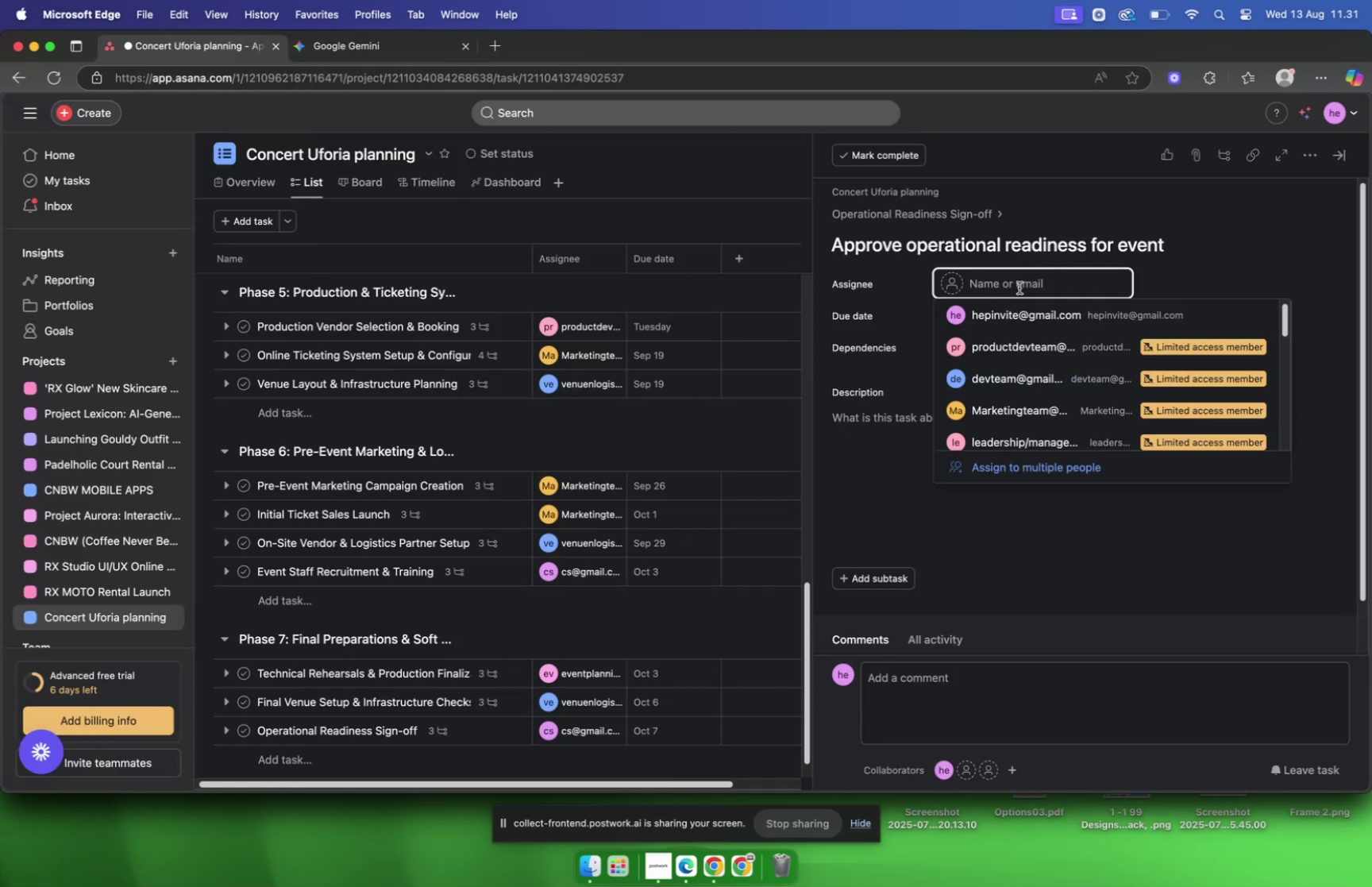 
type(cs)
 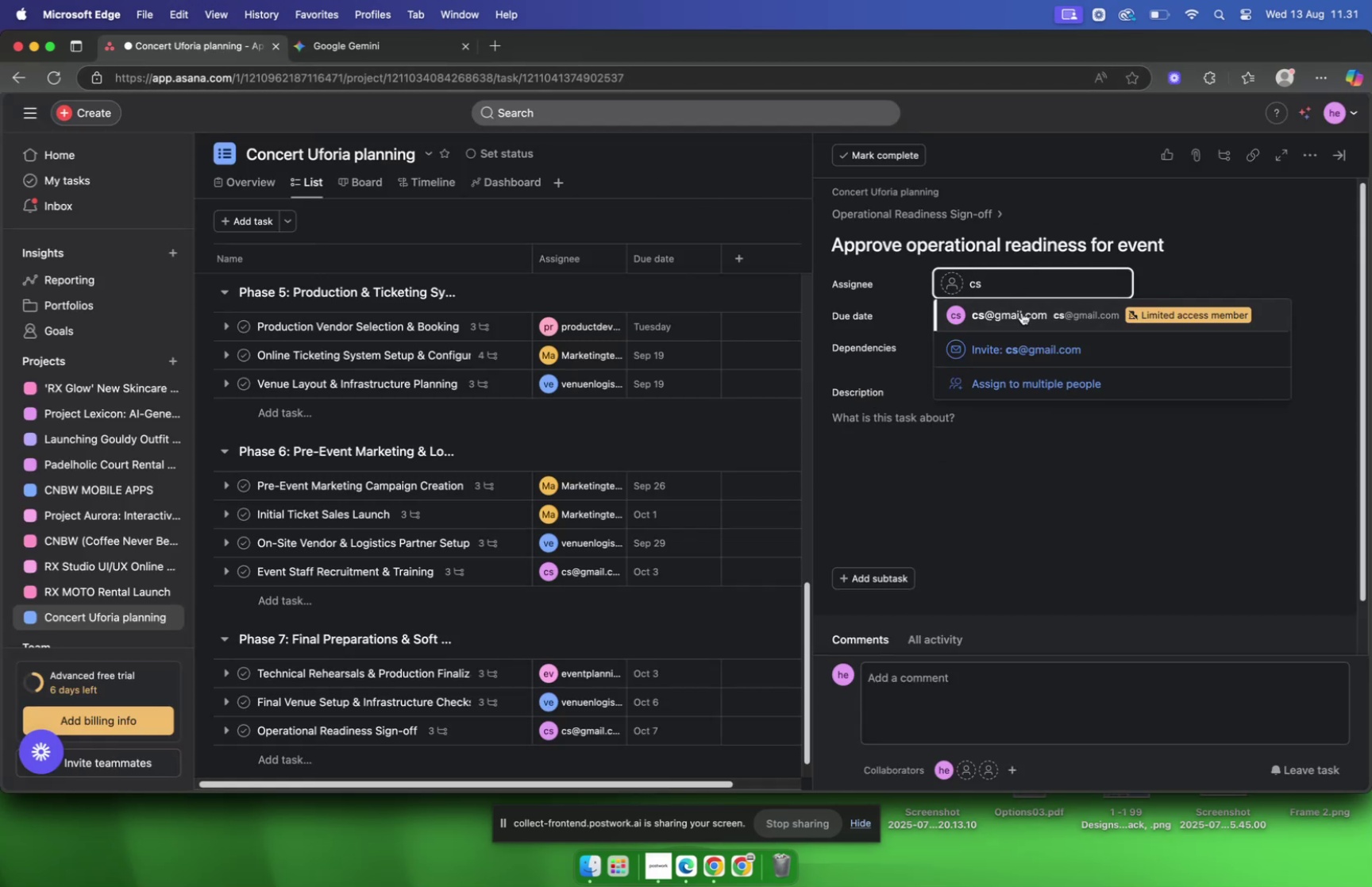 
left_click([1022, 312])
 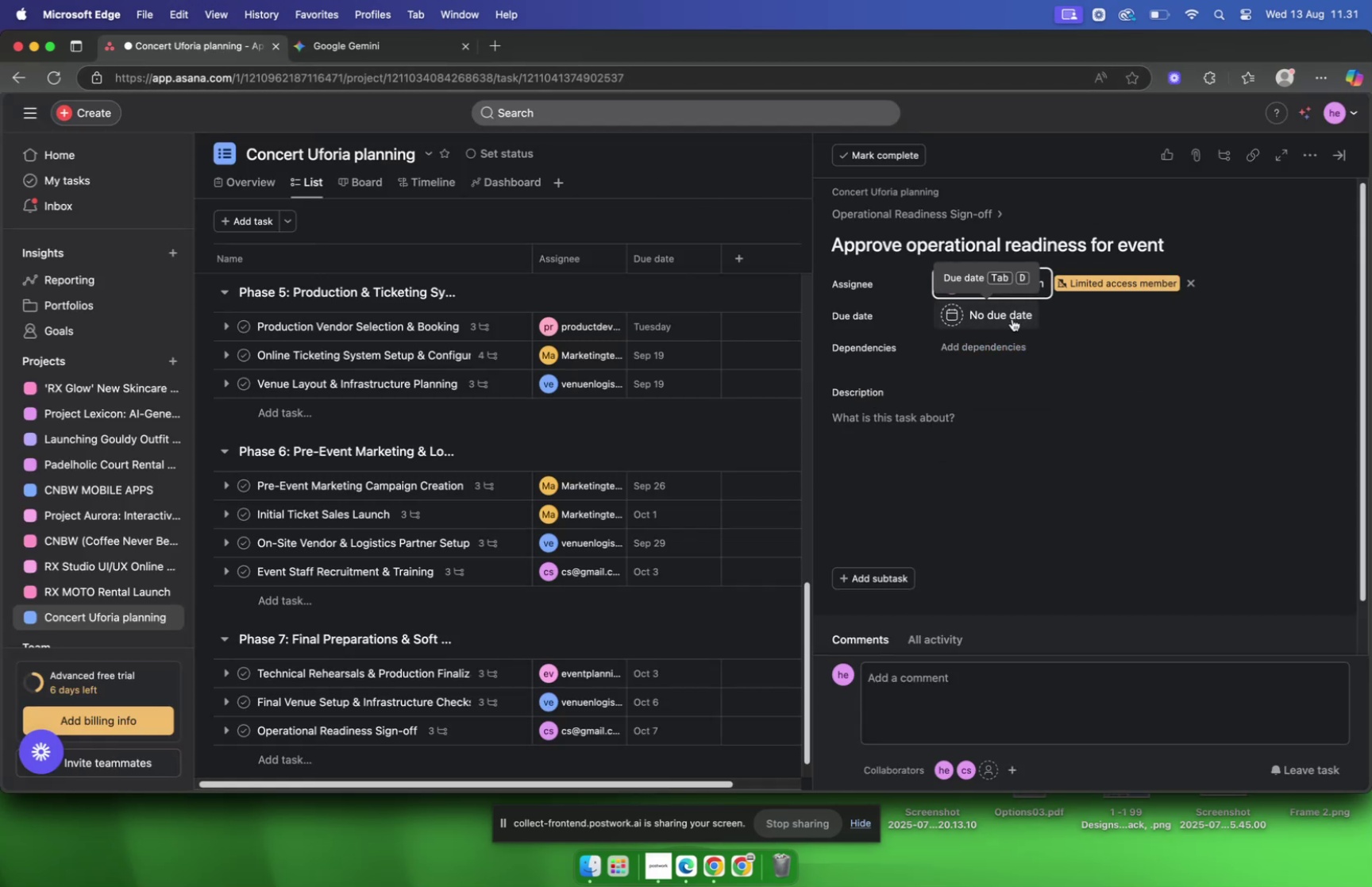 
left_click([1009, 317])
 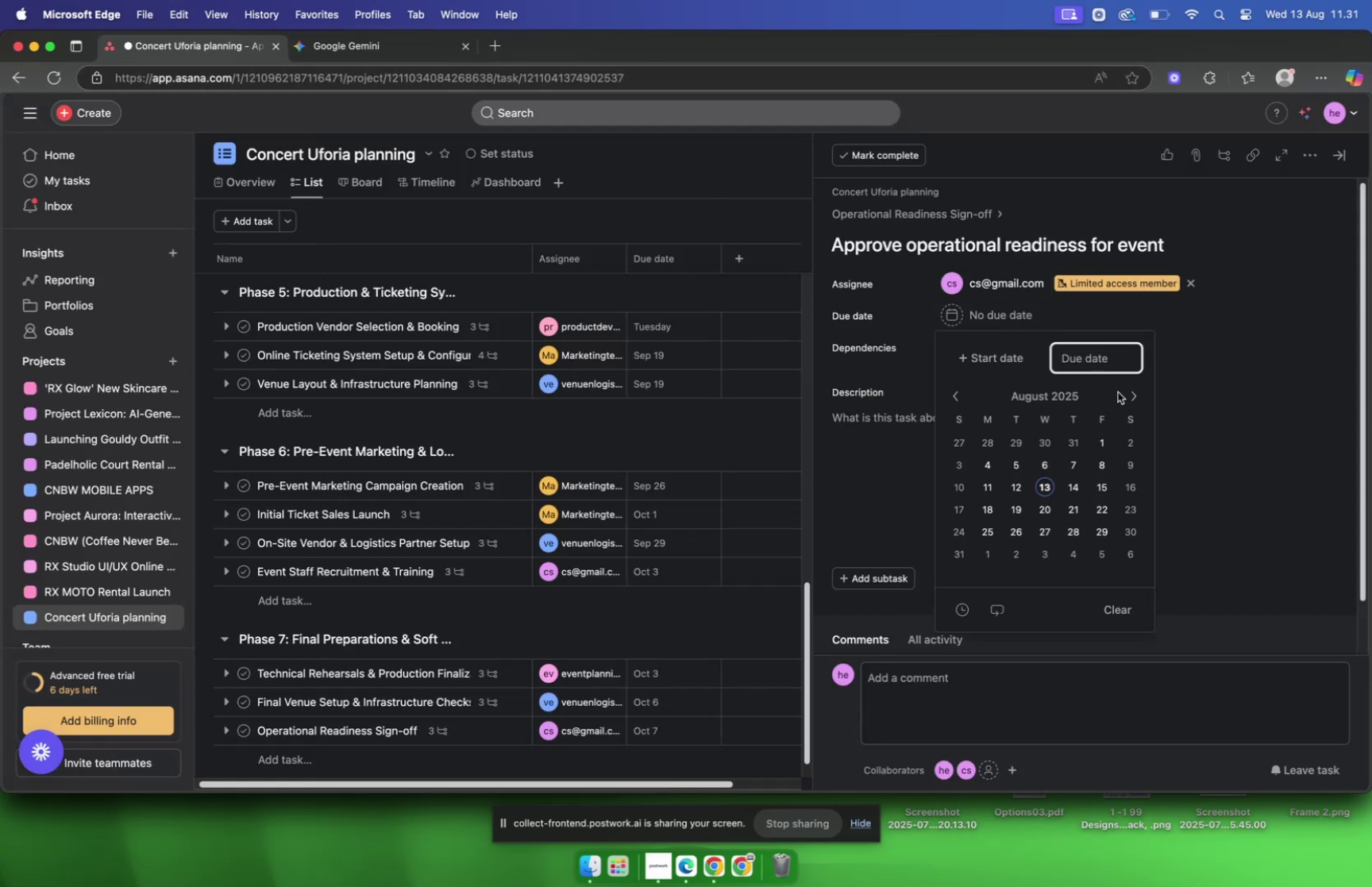 
left_click([1124, 393])
 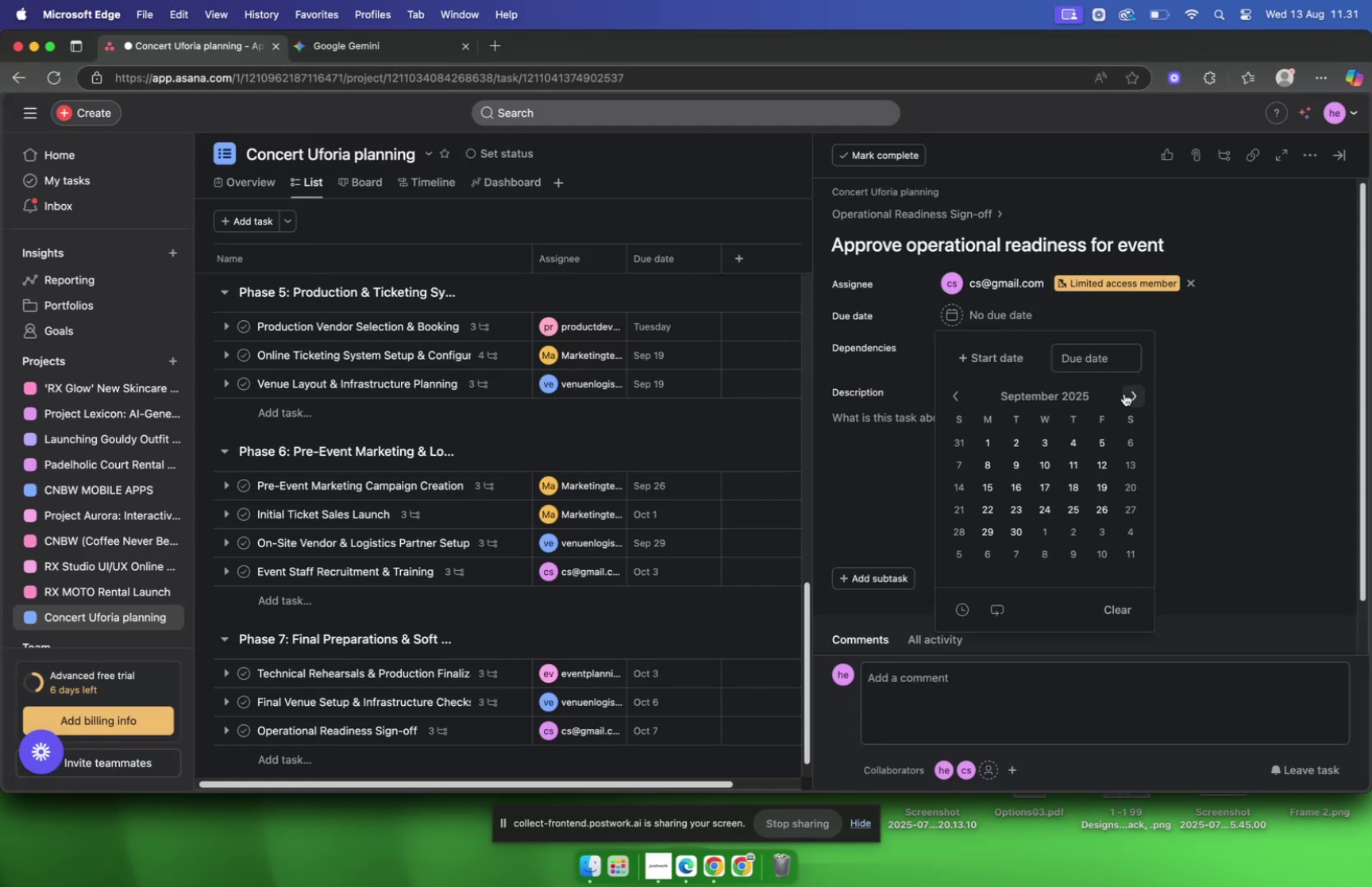 
left_click([1124, 393])
 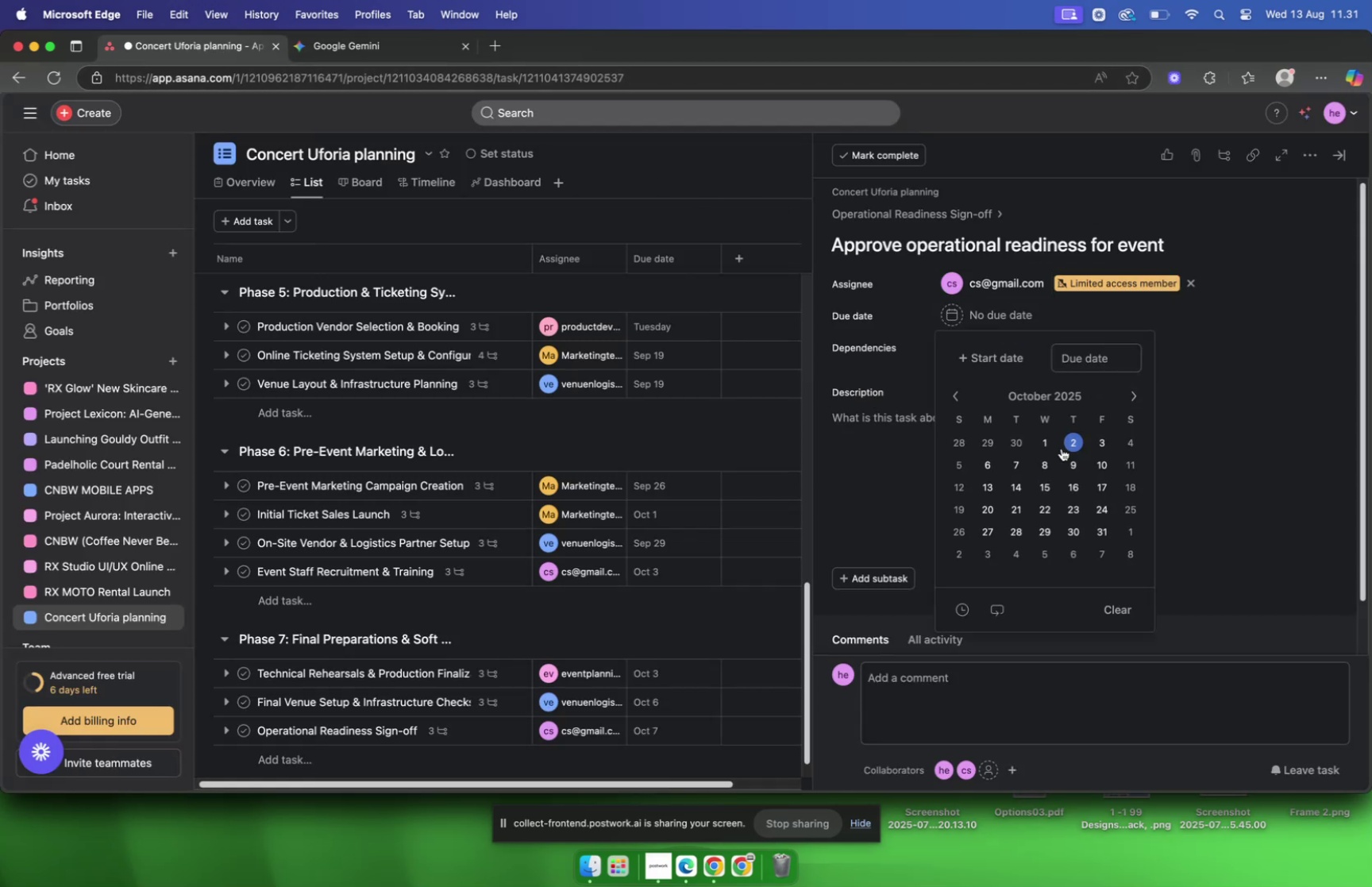 
left_click([1020, 468])
 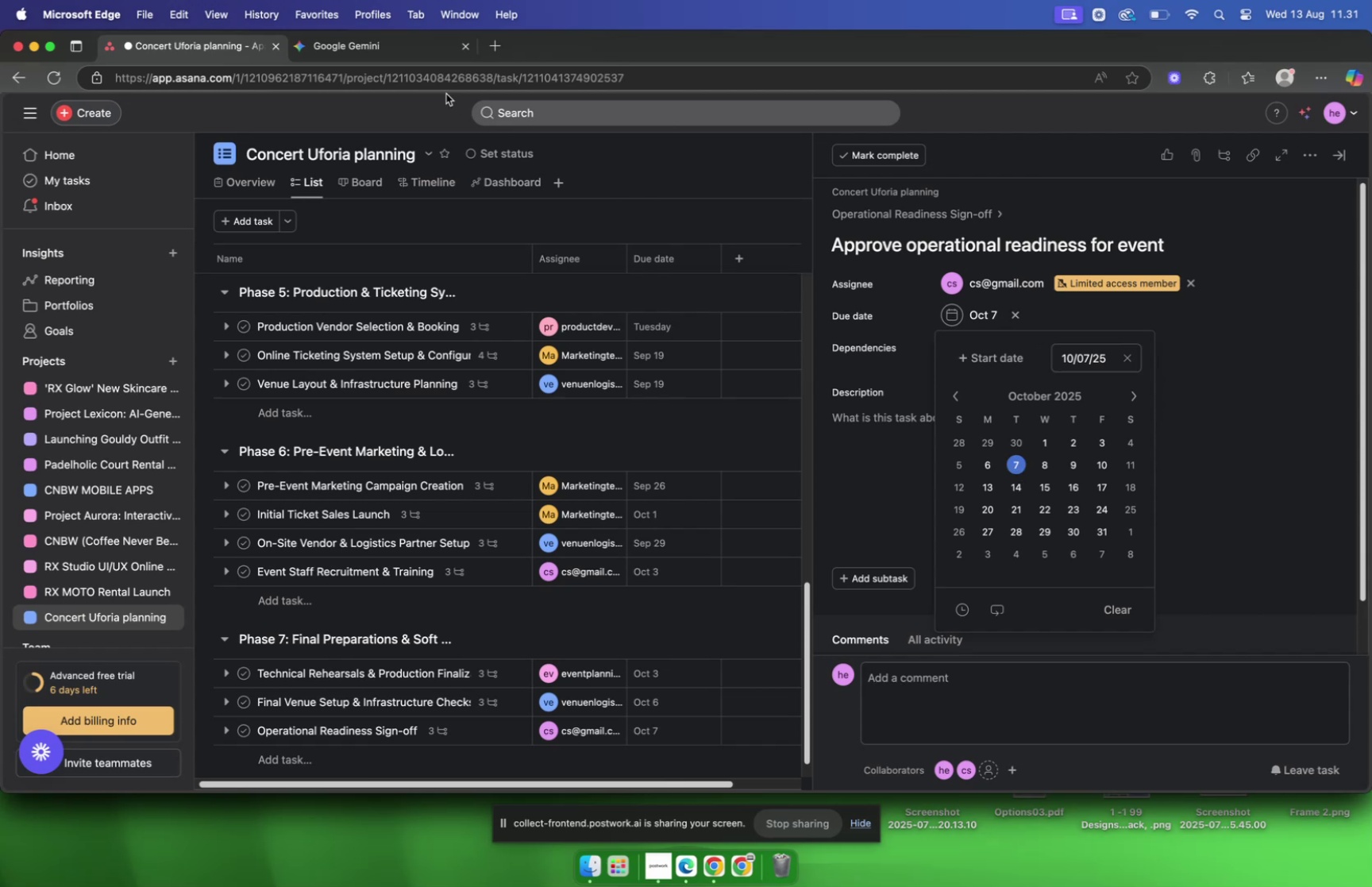 
left_click([396, 49])
 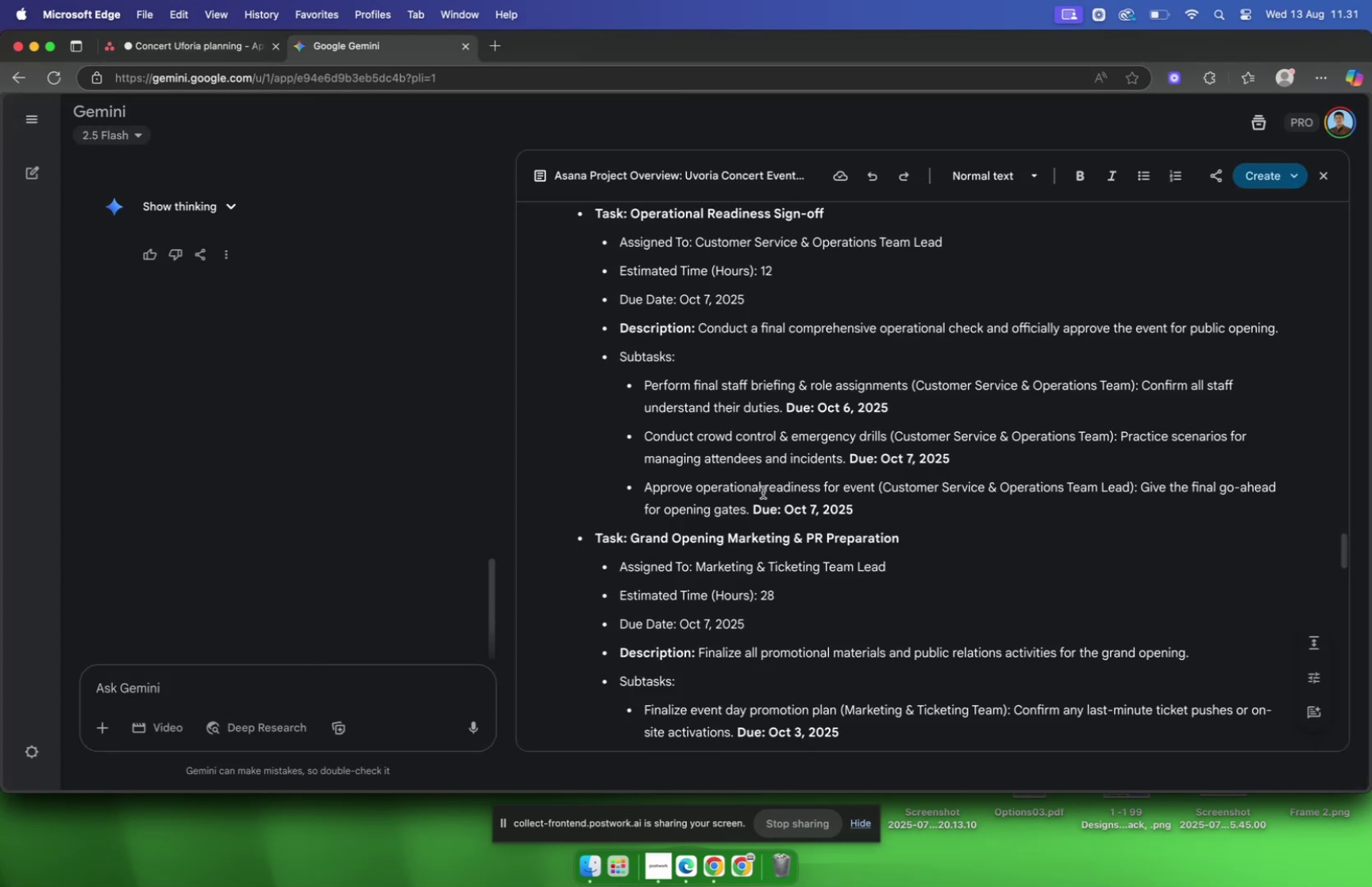 
wait(7.88)
 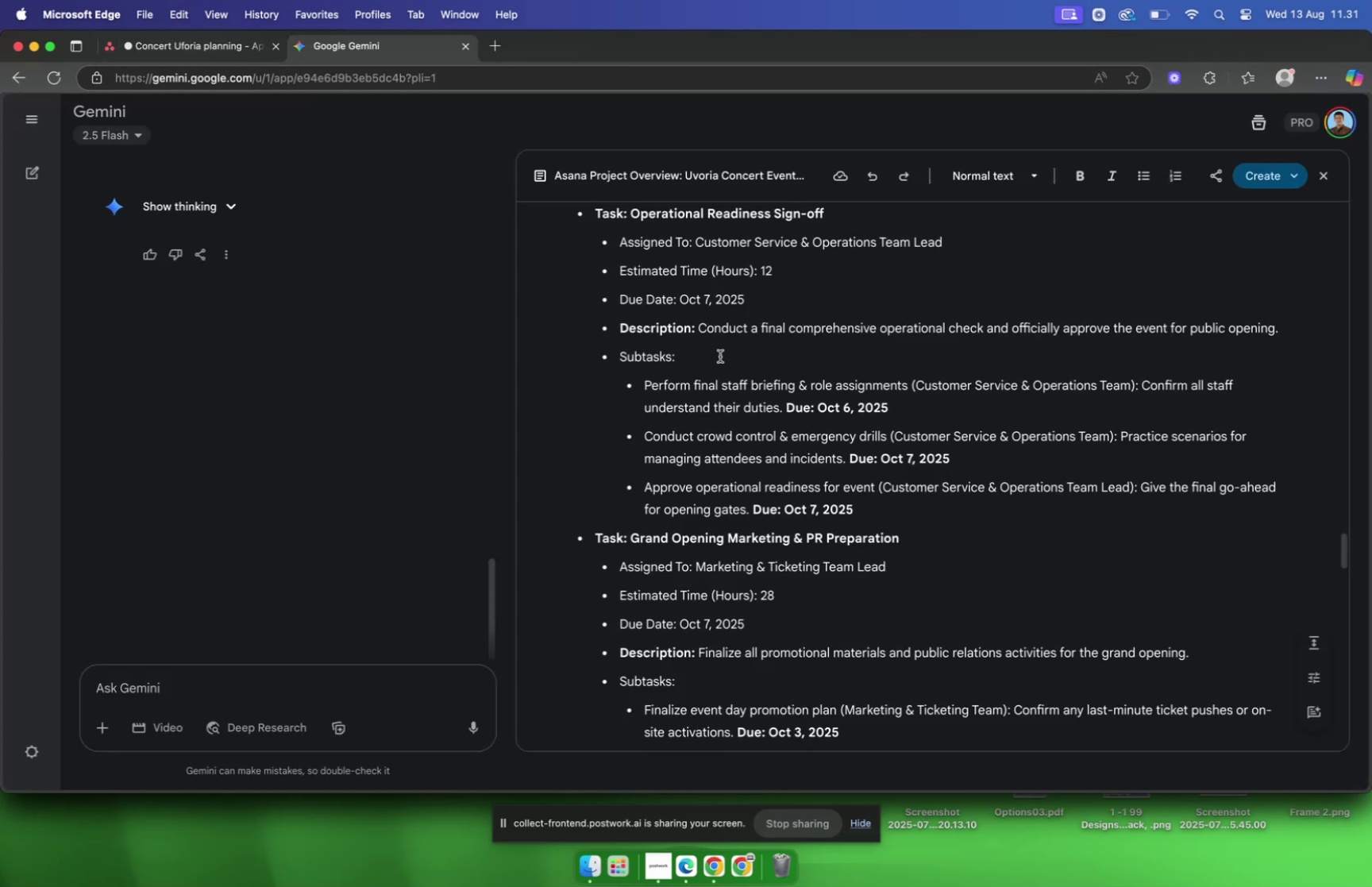 
left_click_drag(start_coordinate=[750, 513], to_coordinate=[1143, 496])
 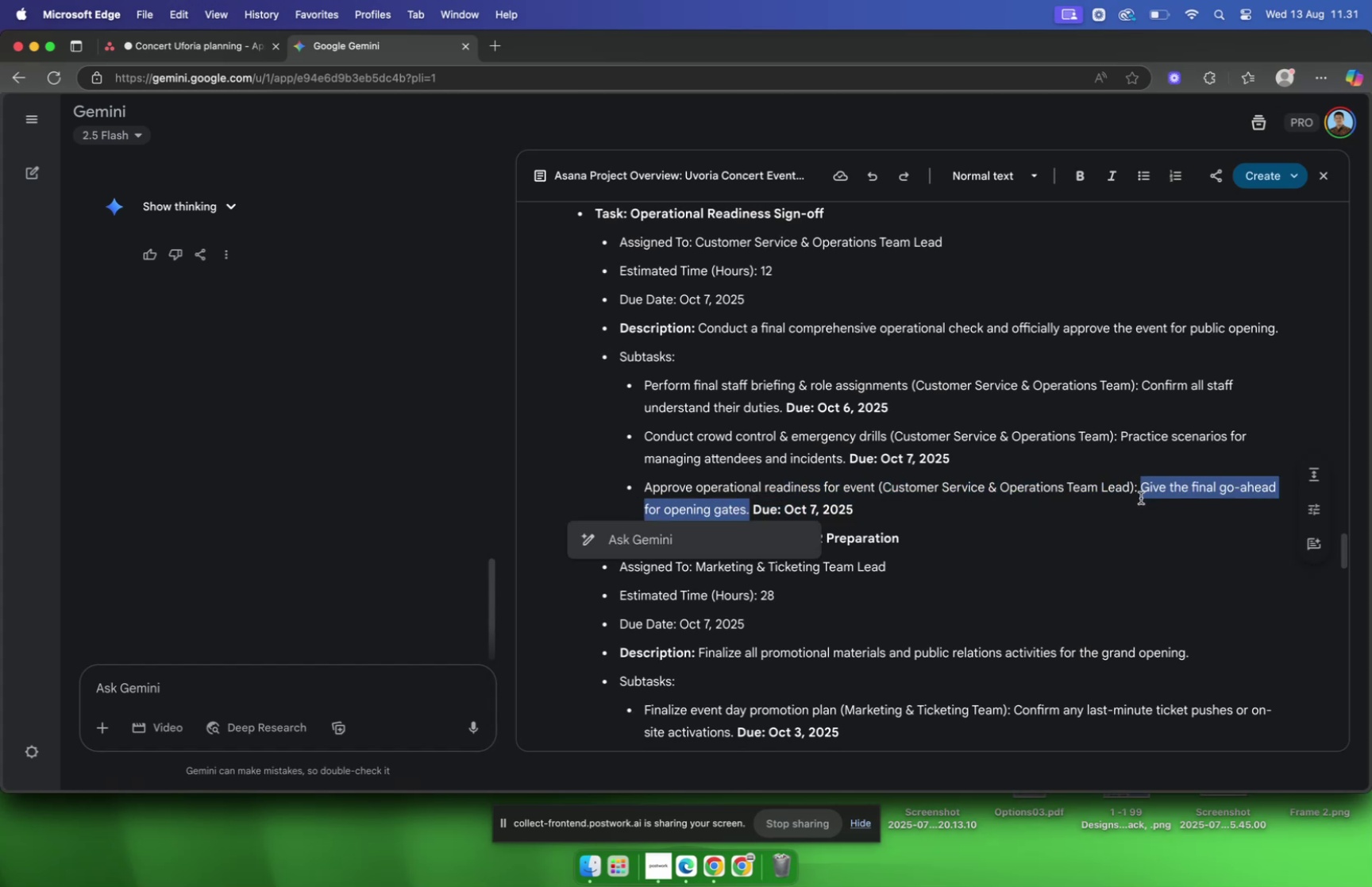 
key(Meta+C)
 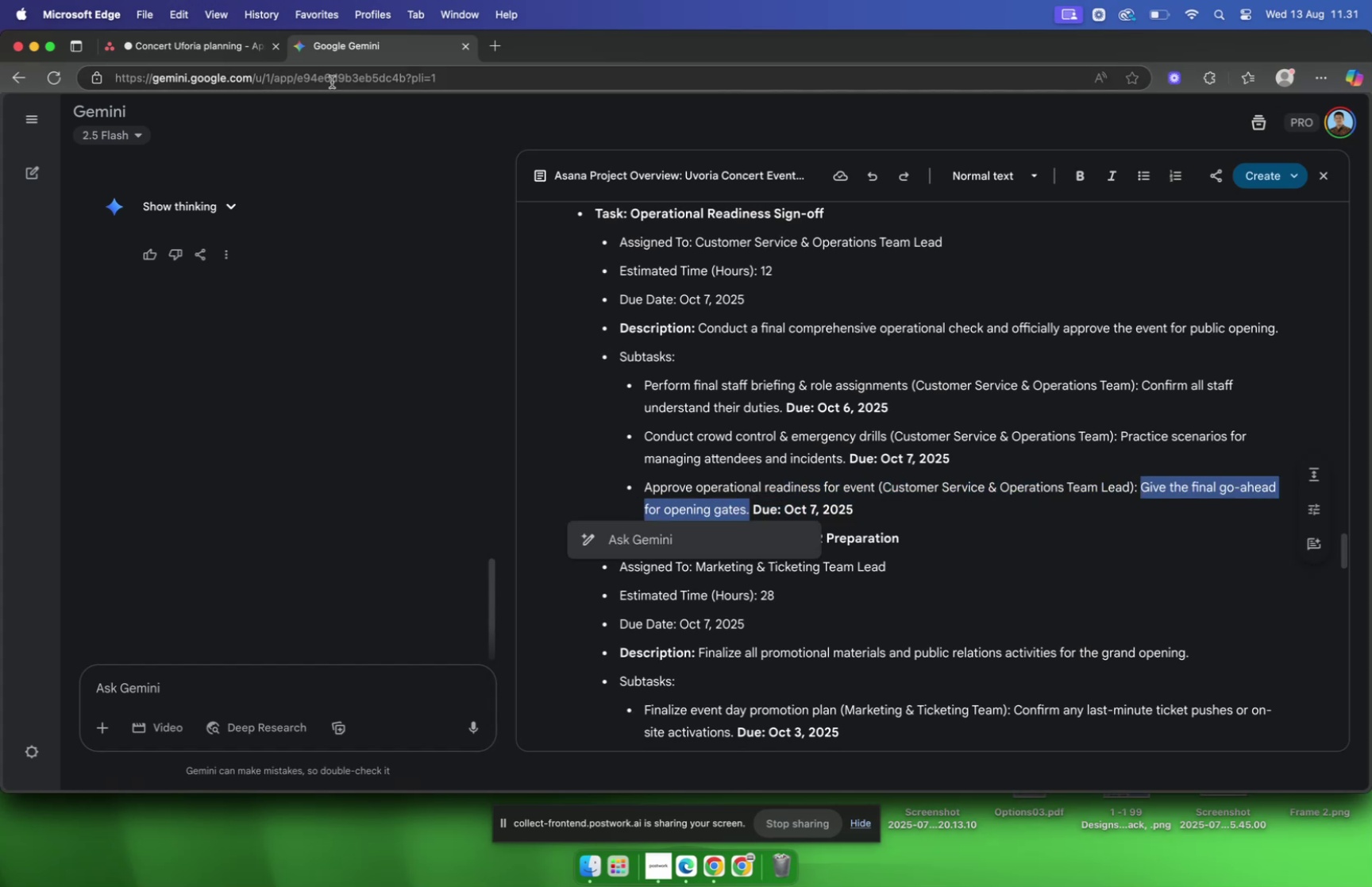 
left_click([231, 44])
 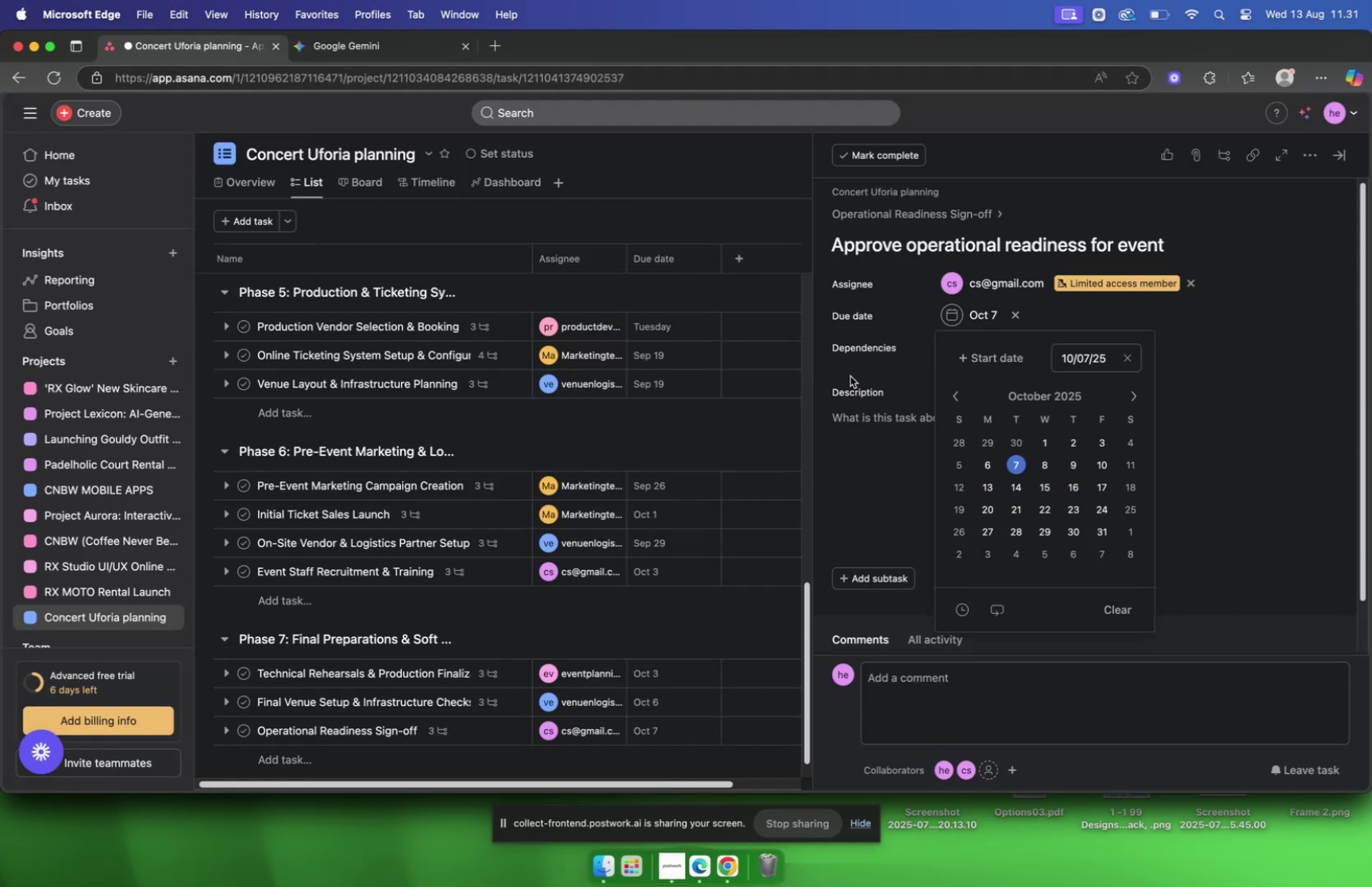 
left_click([860, 428])
 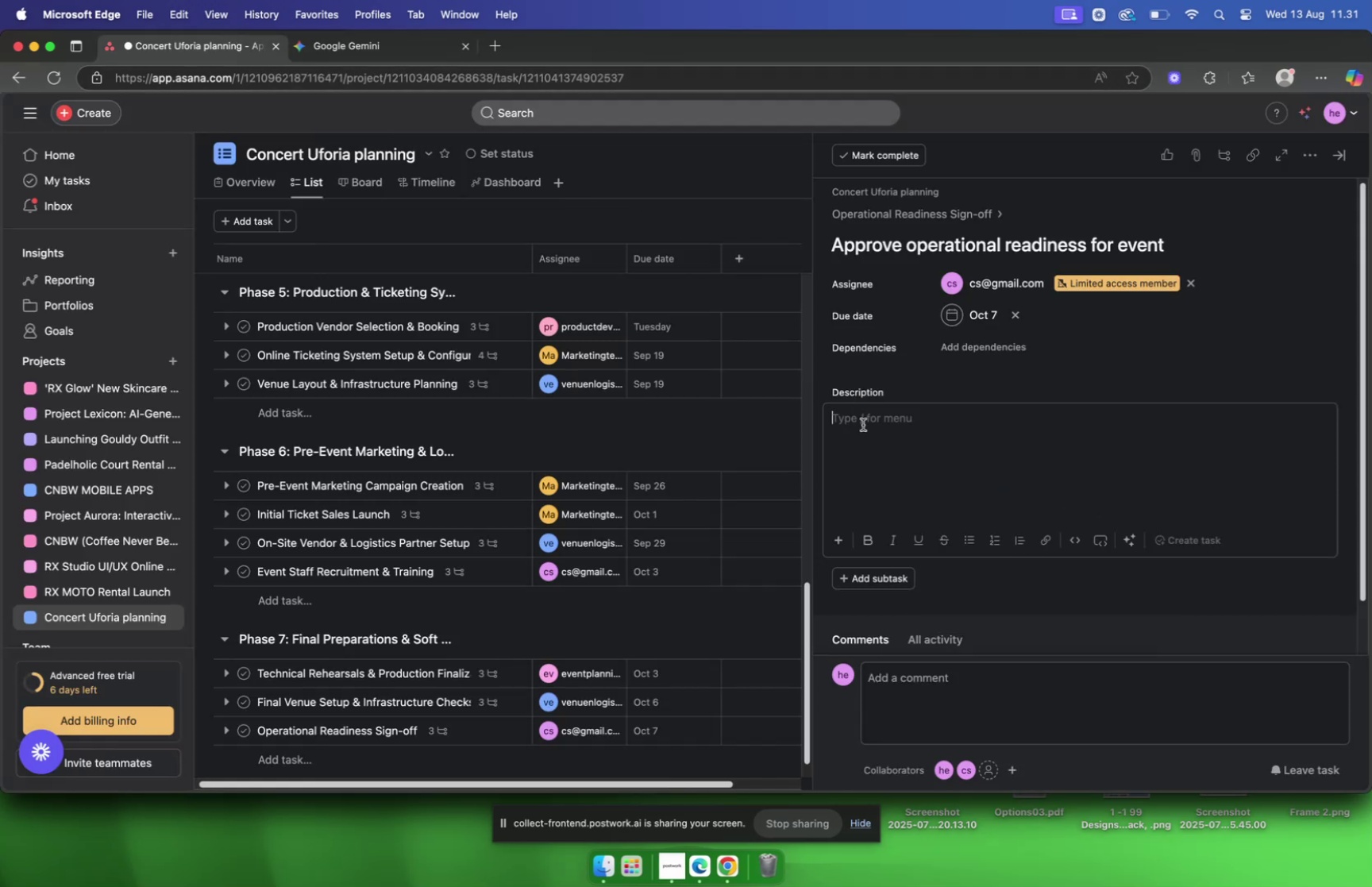 
key(Meta+V)
 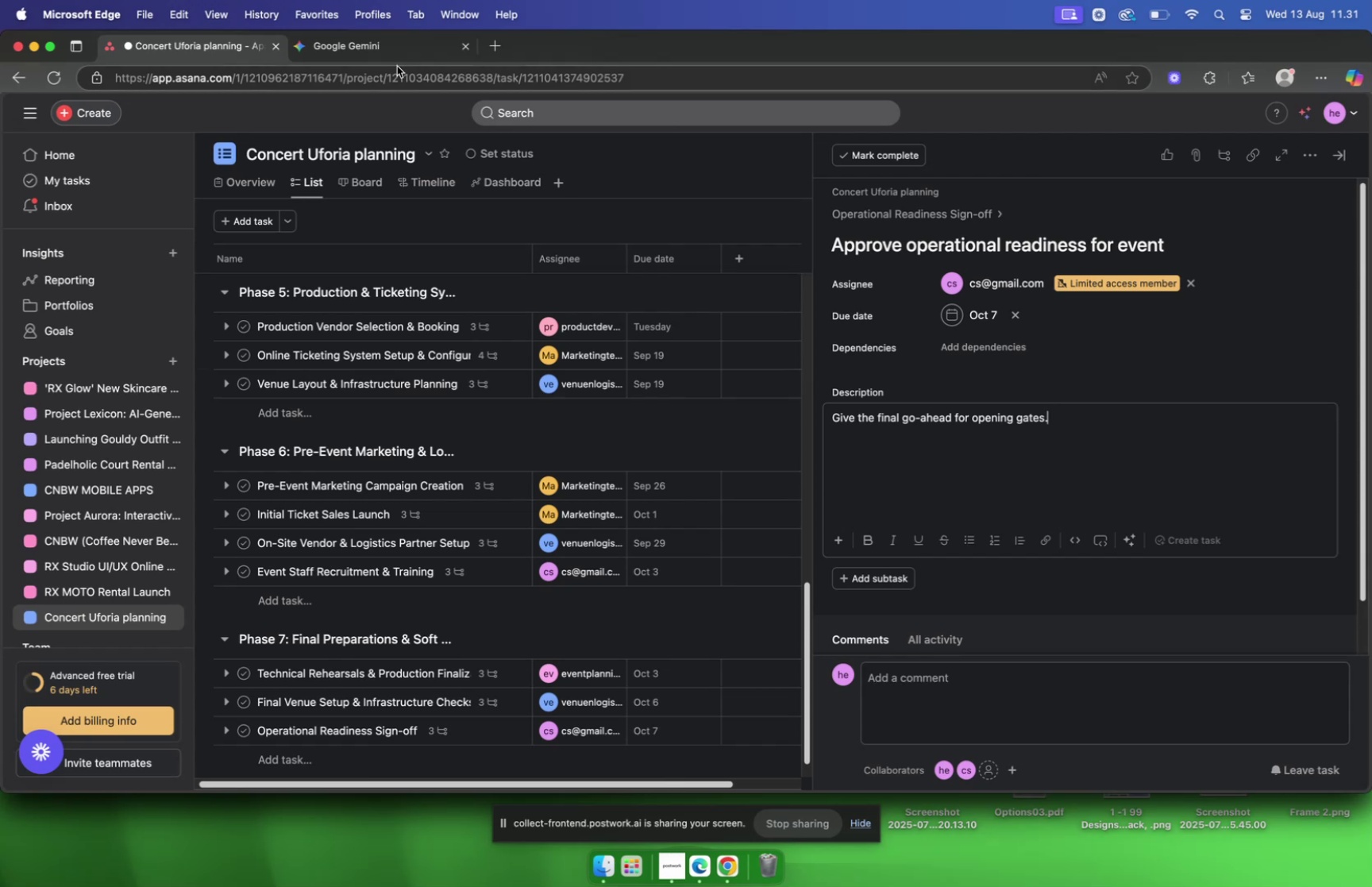 
left_click([345, 43])
 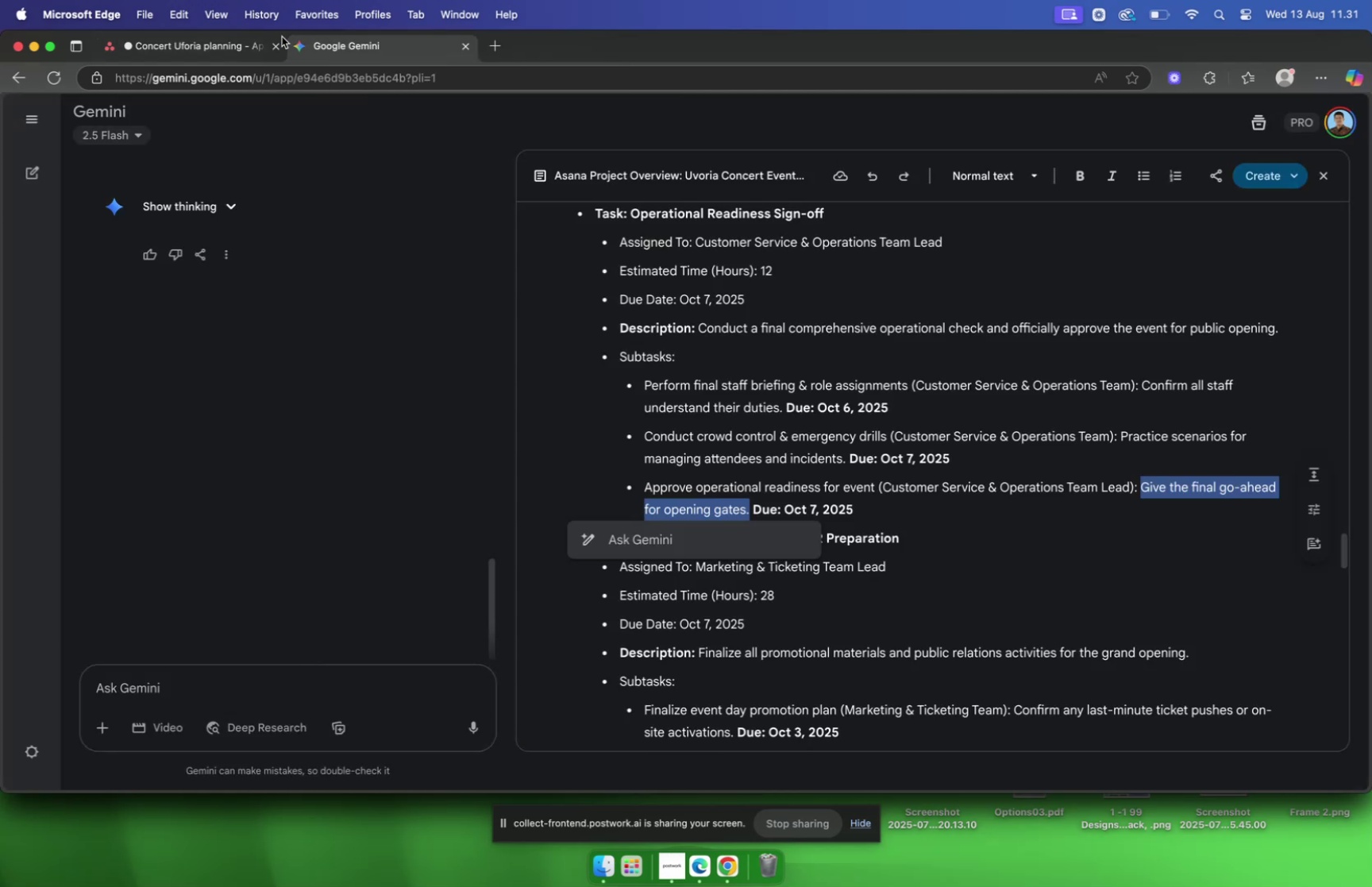 
left_click([194, 43])
 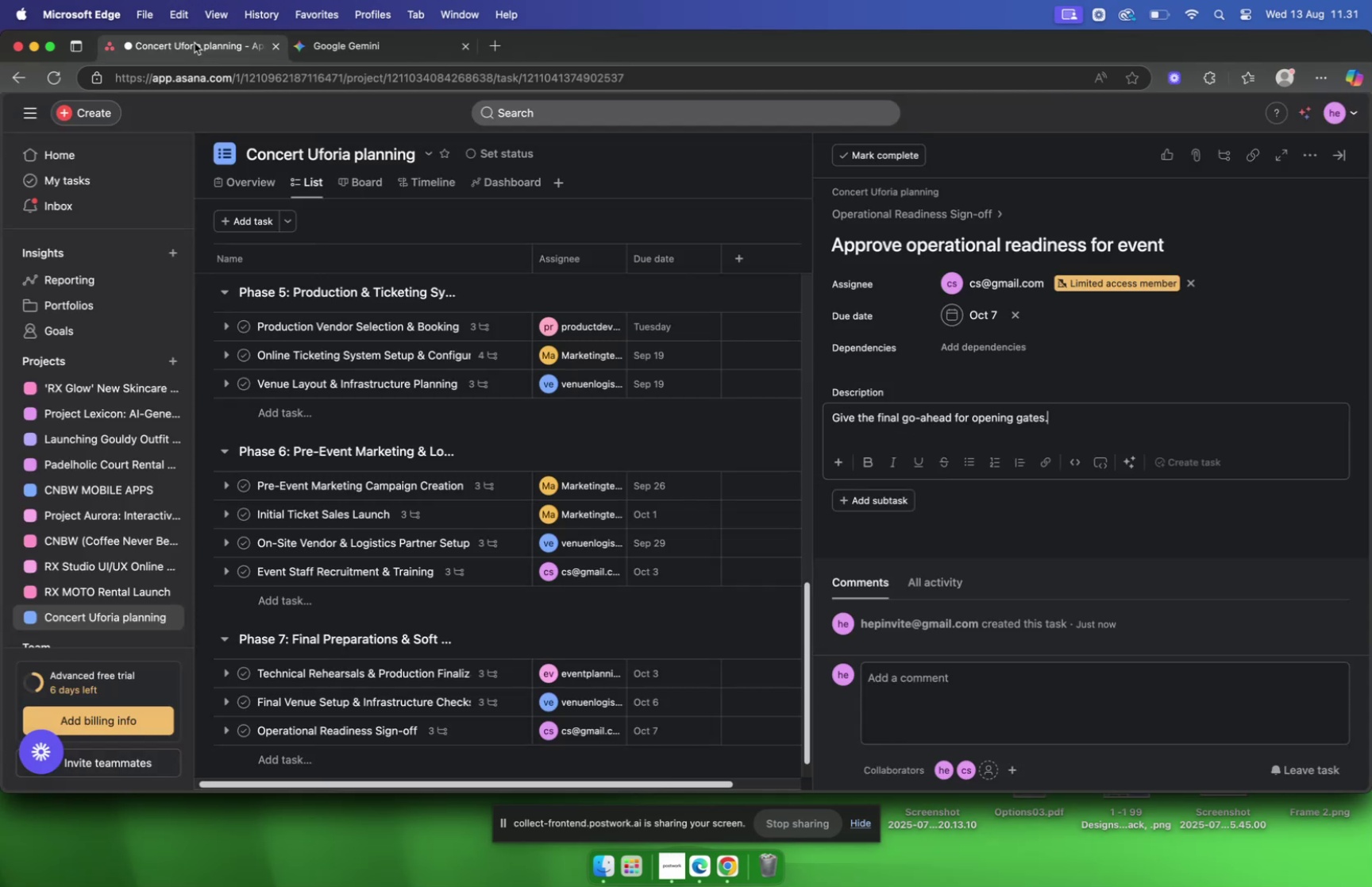 
left_click([336, 38])
 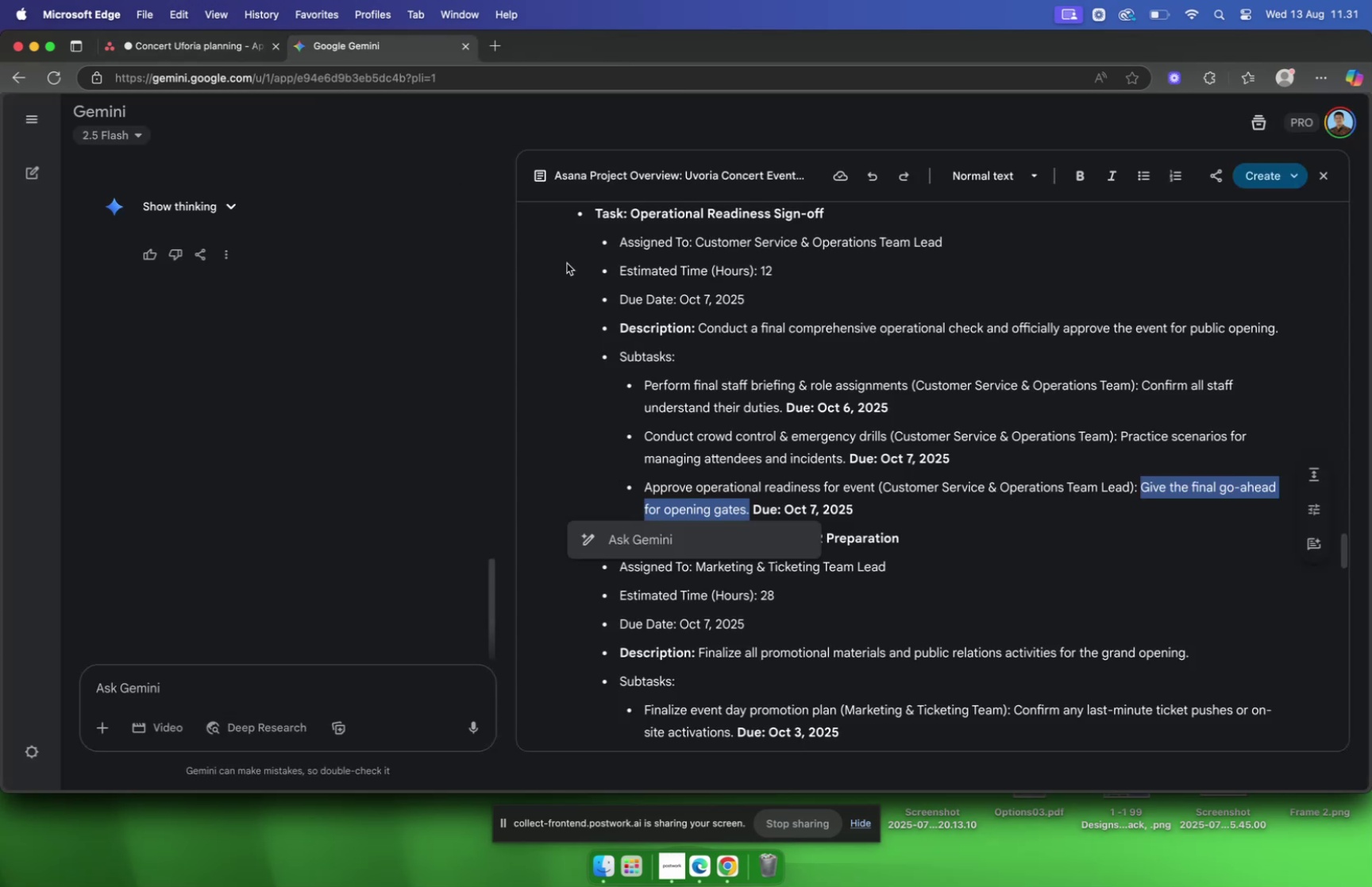 
scroll: coordinate [689, 281], scroll_direction: down, amount: 13.0
 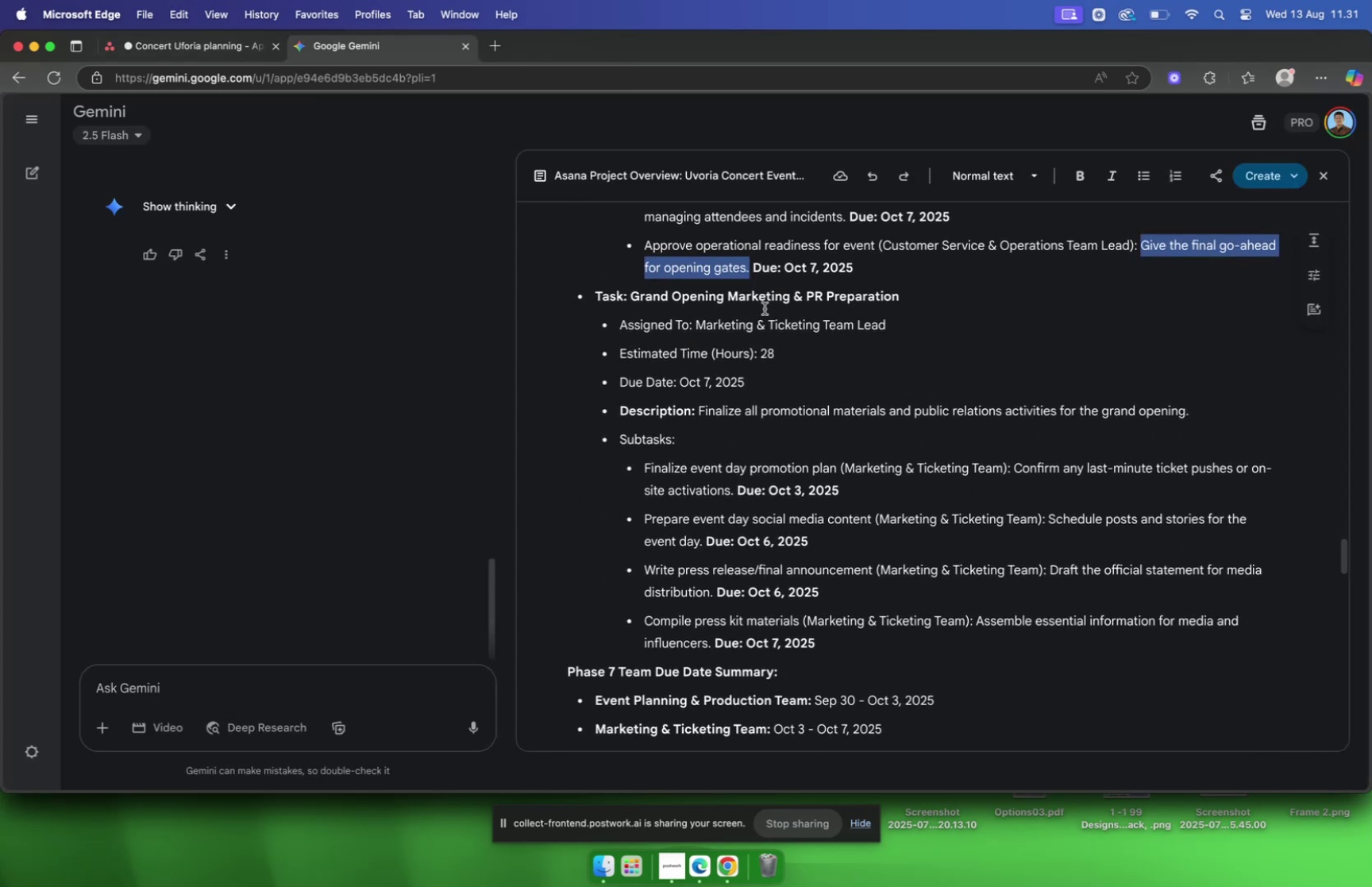 
left_click([803, 341])
 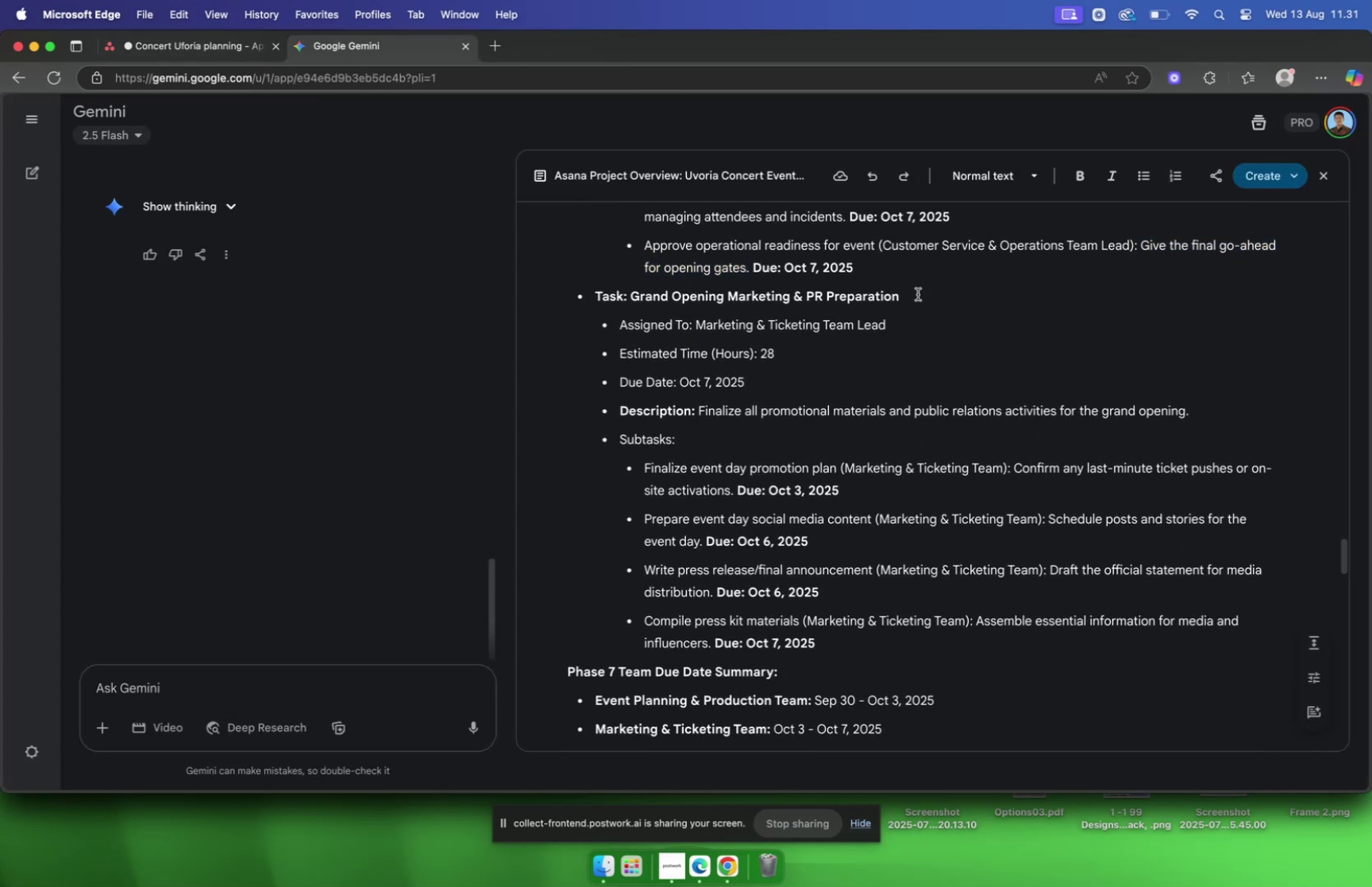 
left_click_drag(start_coordinate=[917, 295], to_coordinate=[634, 301])
 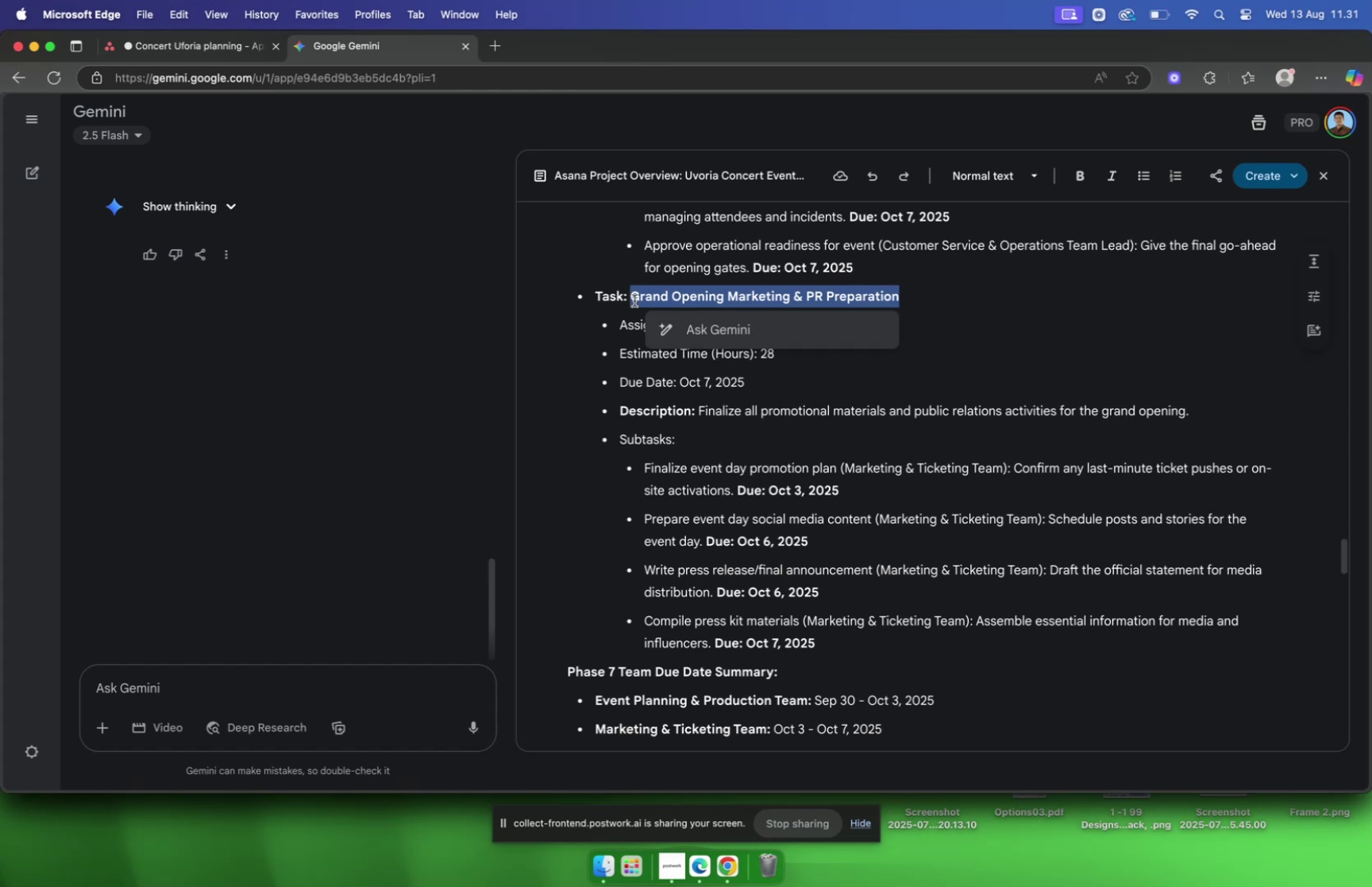 
key(Meta+C)
 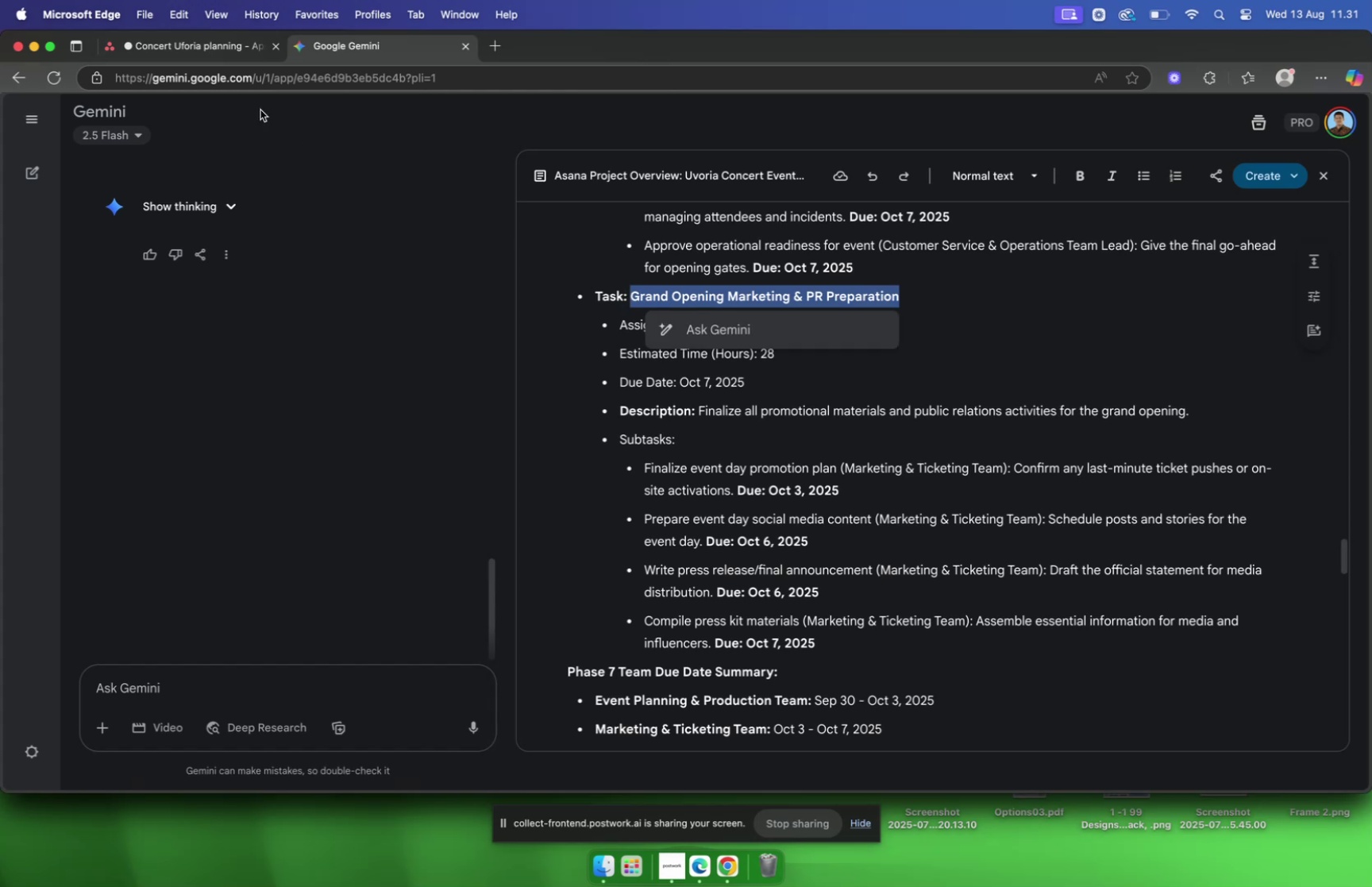 
left_click([179, 46])
 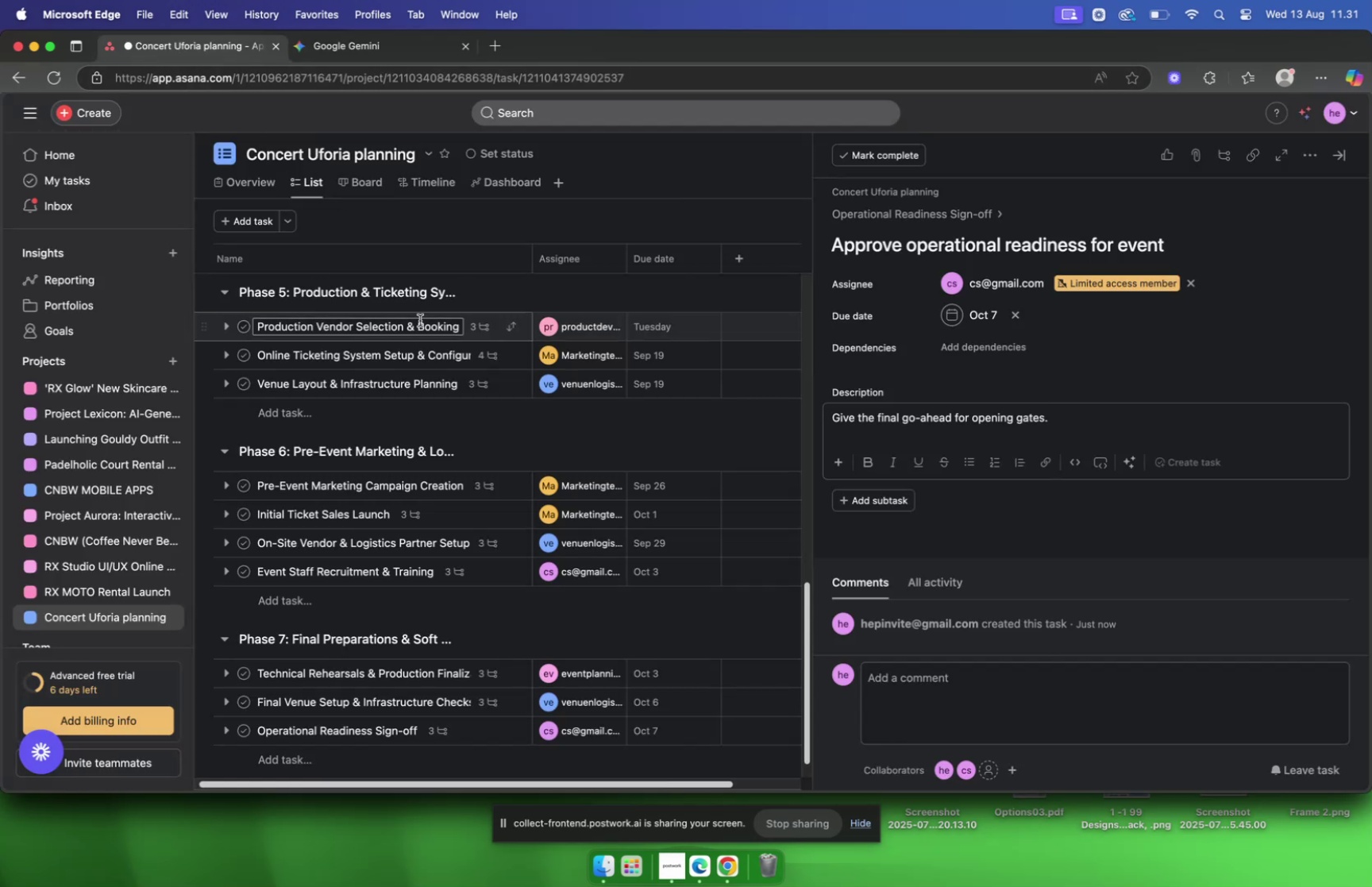 
scroll: coordinate [435, 304], scroll_direction: down, amount: 5.0
 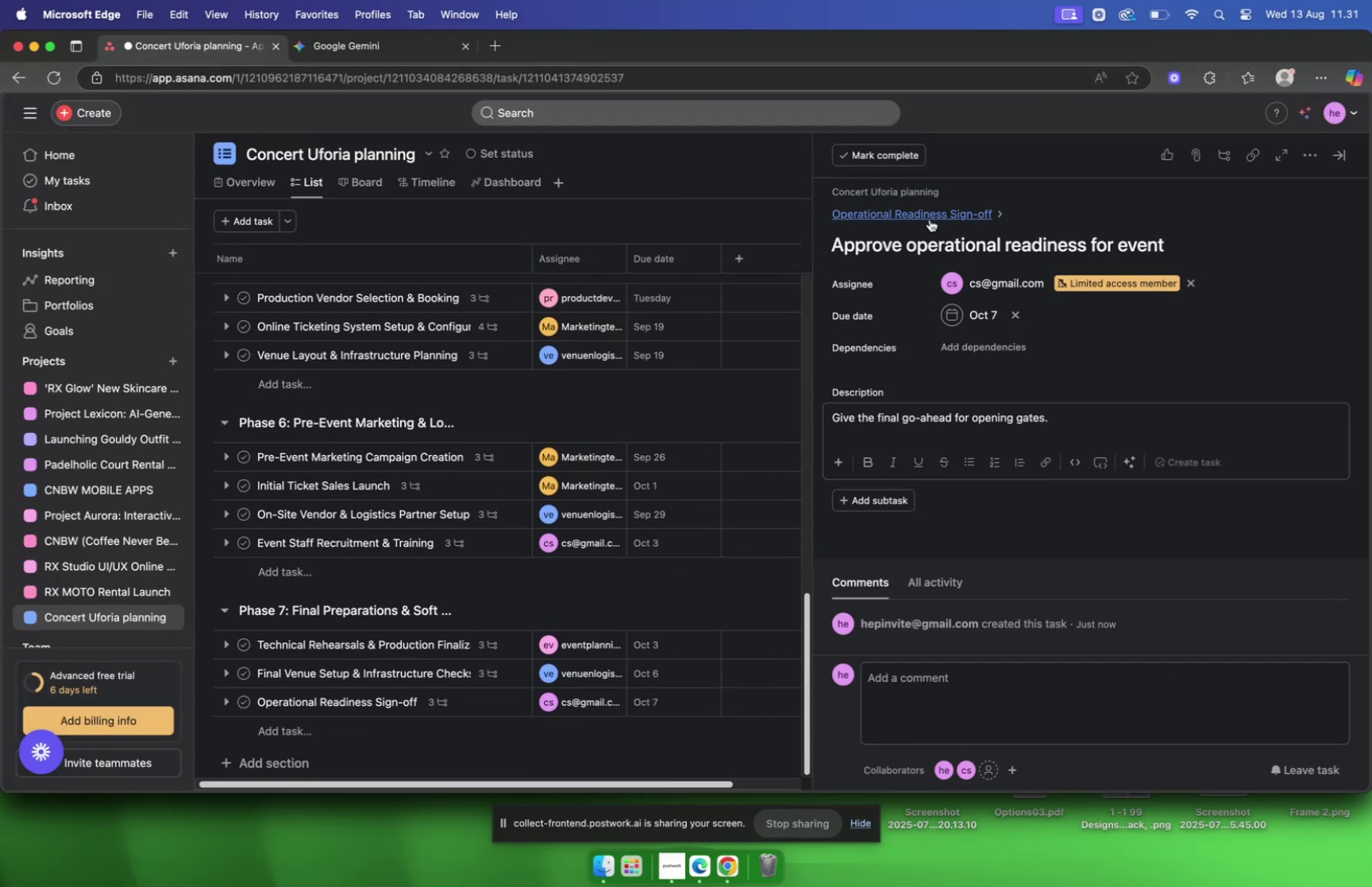 
left_click([930, 220])
 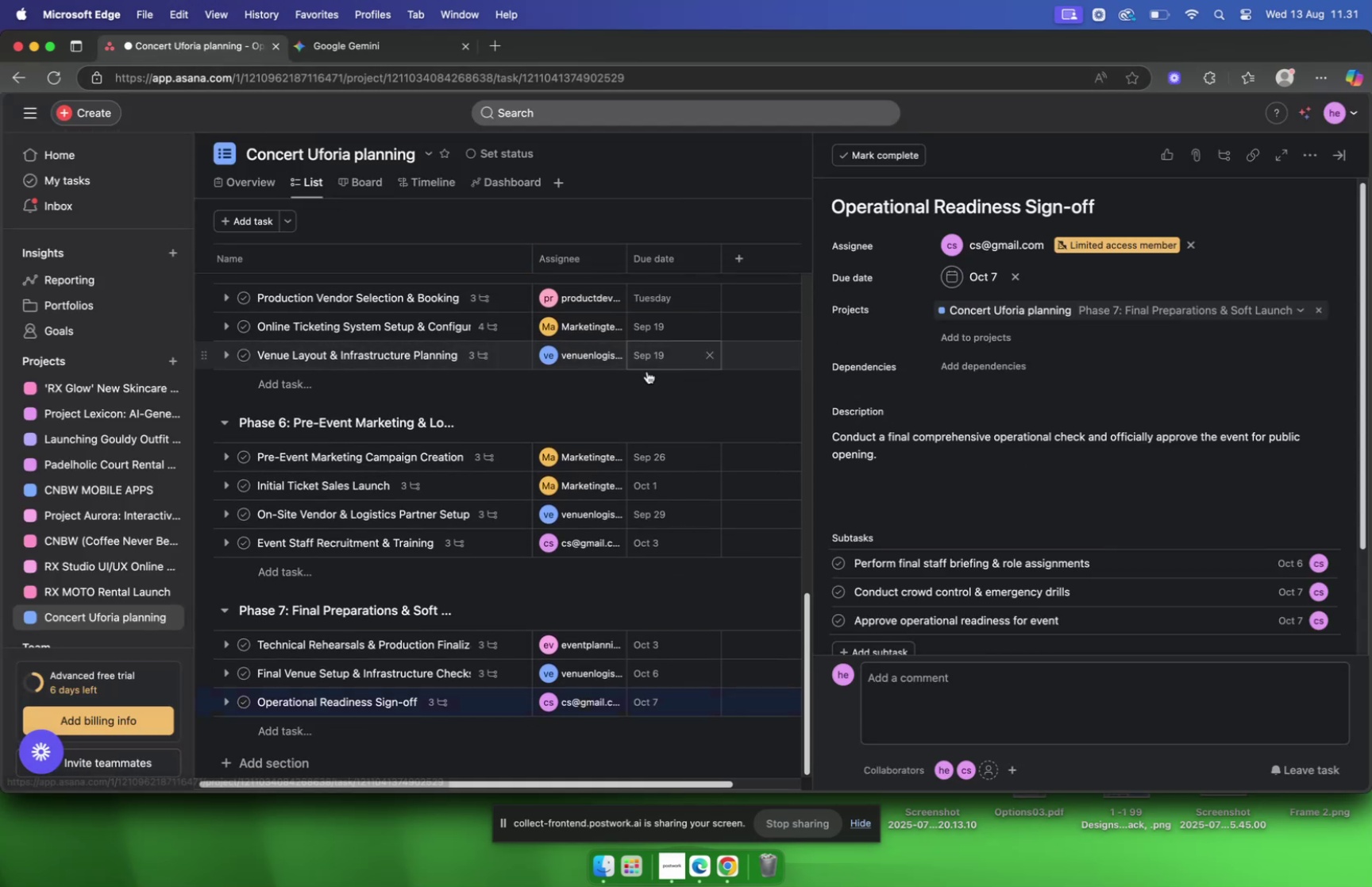 
scroll: coordinate [626, 375], scroll_direction: down, amount: 2.0
 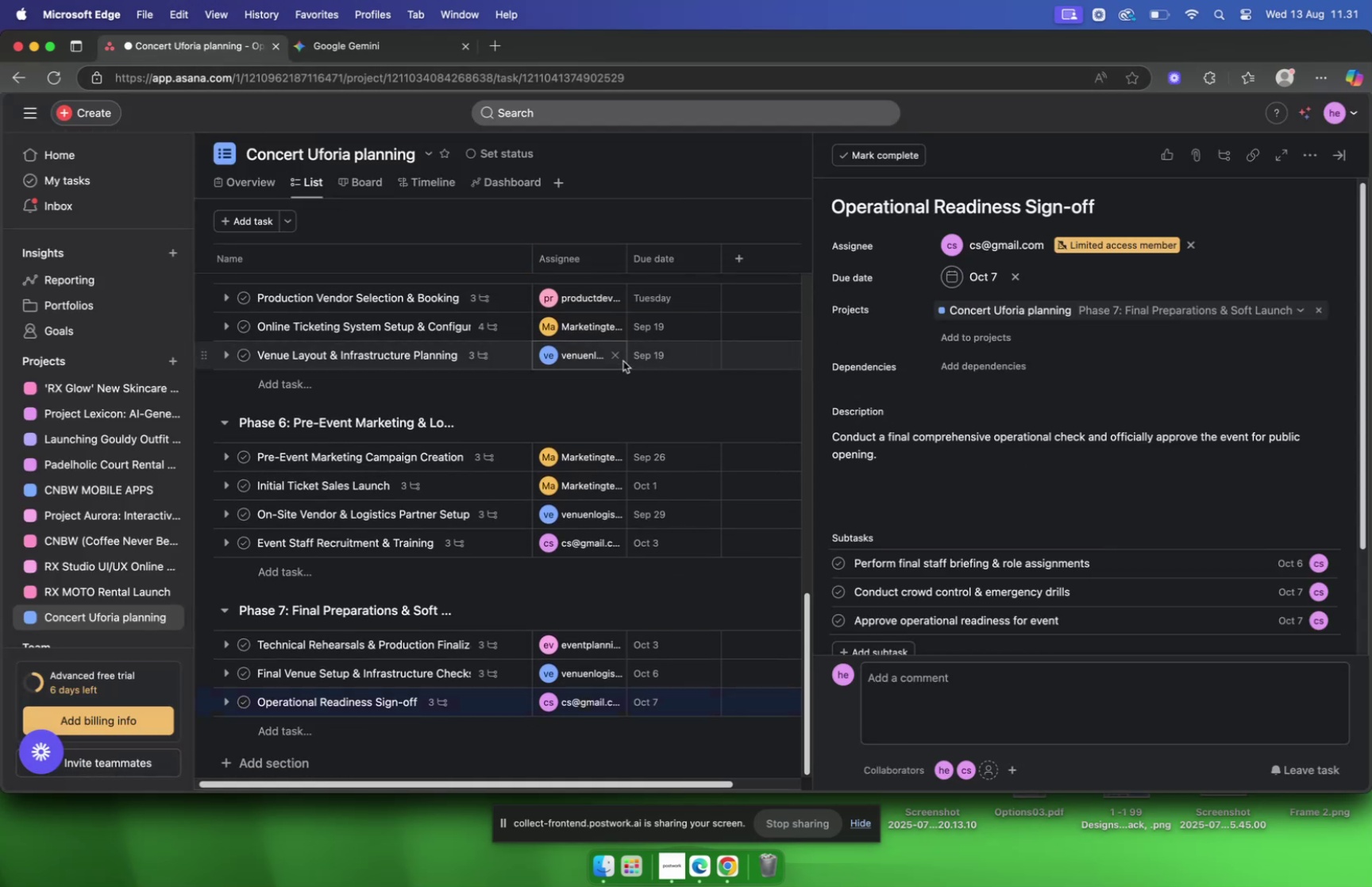 
right_click([623, 361])
 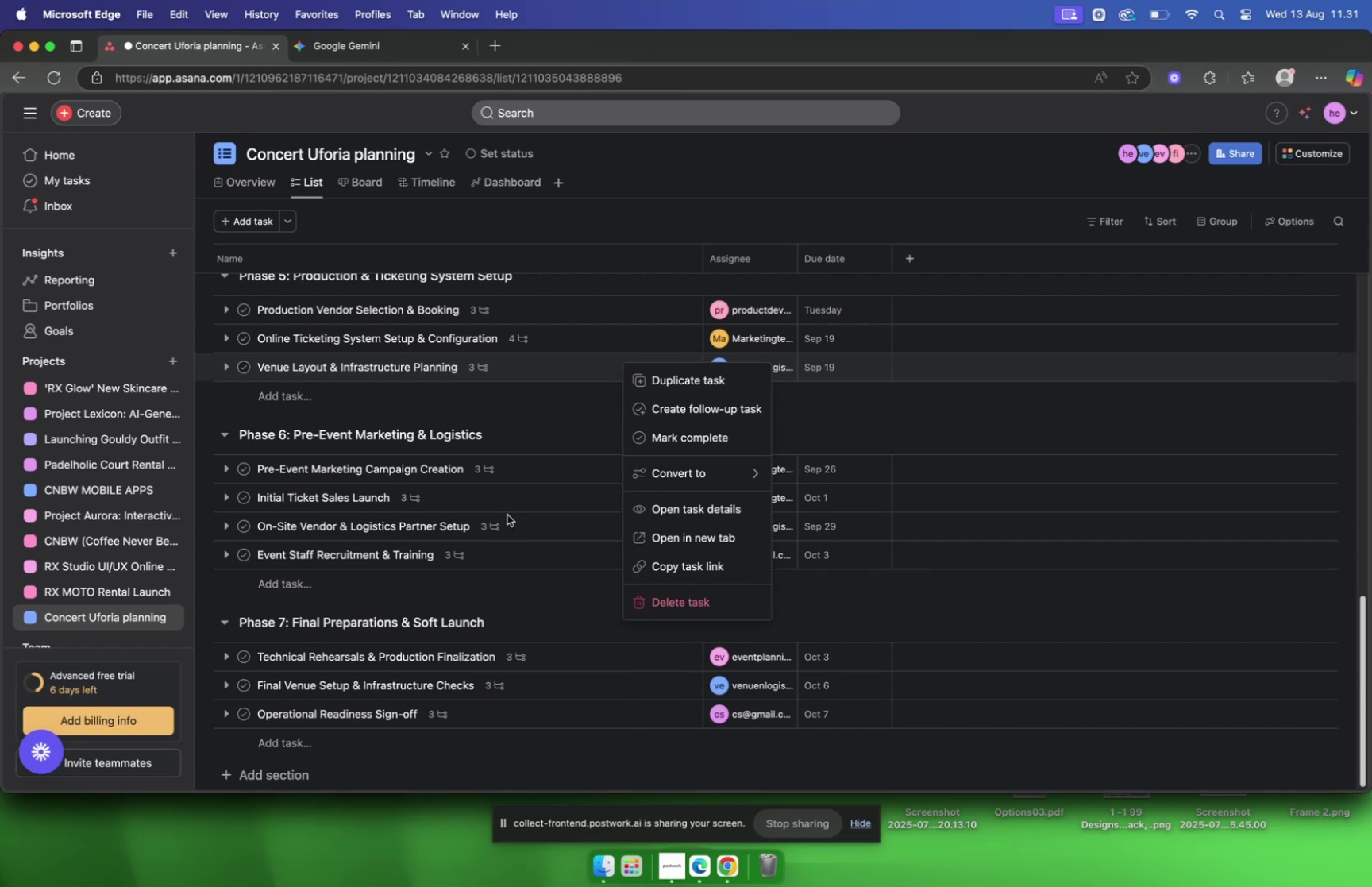 
left_click([480, 600])
 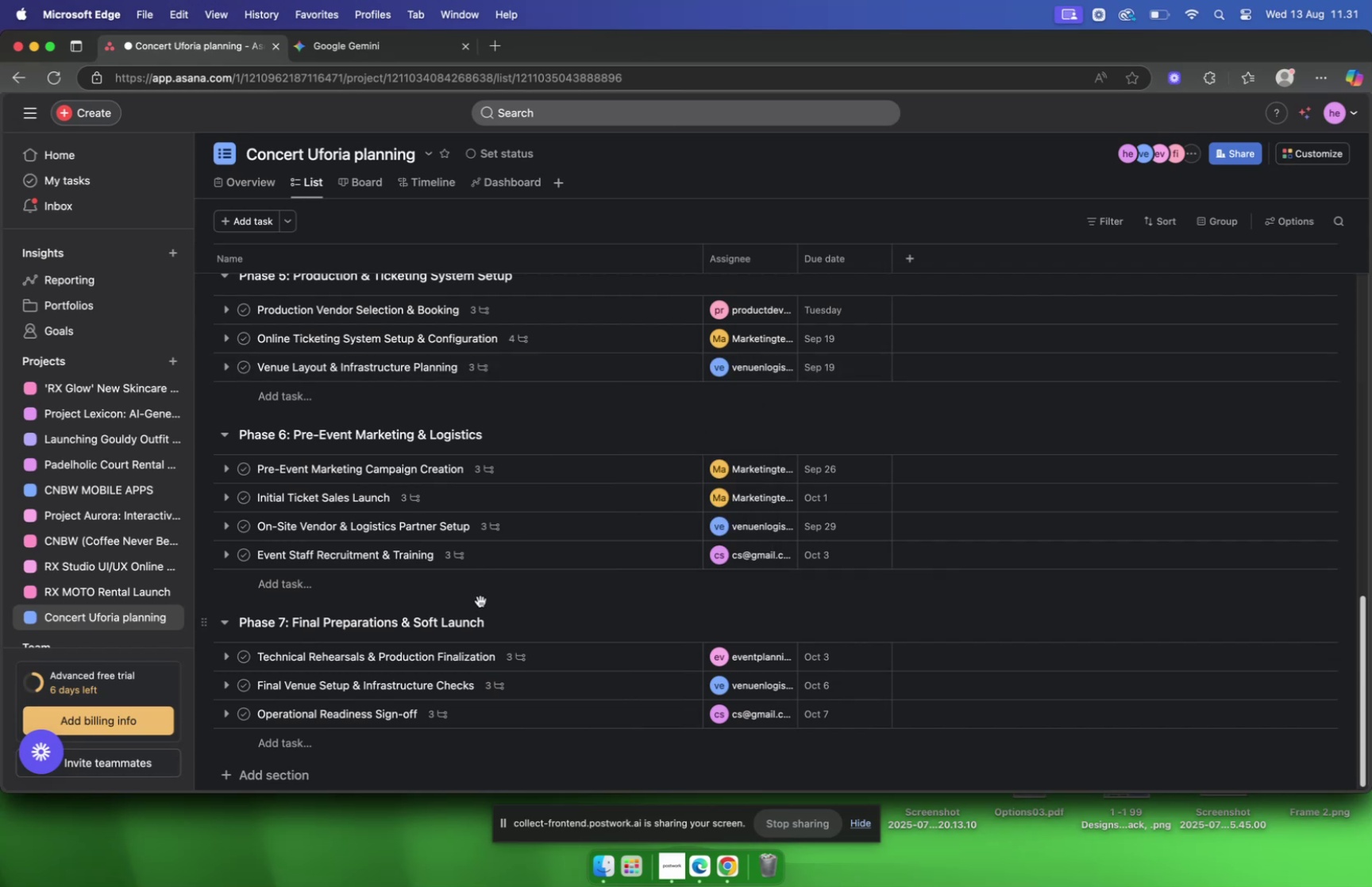 
scroll: coordinate [481, 573], scroll_direction: down, amount: 2.0
 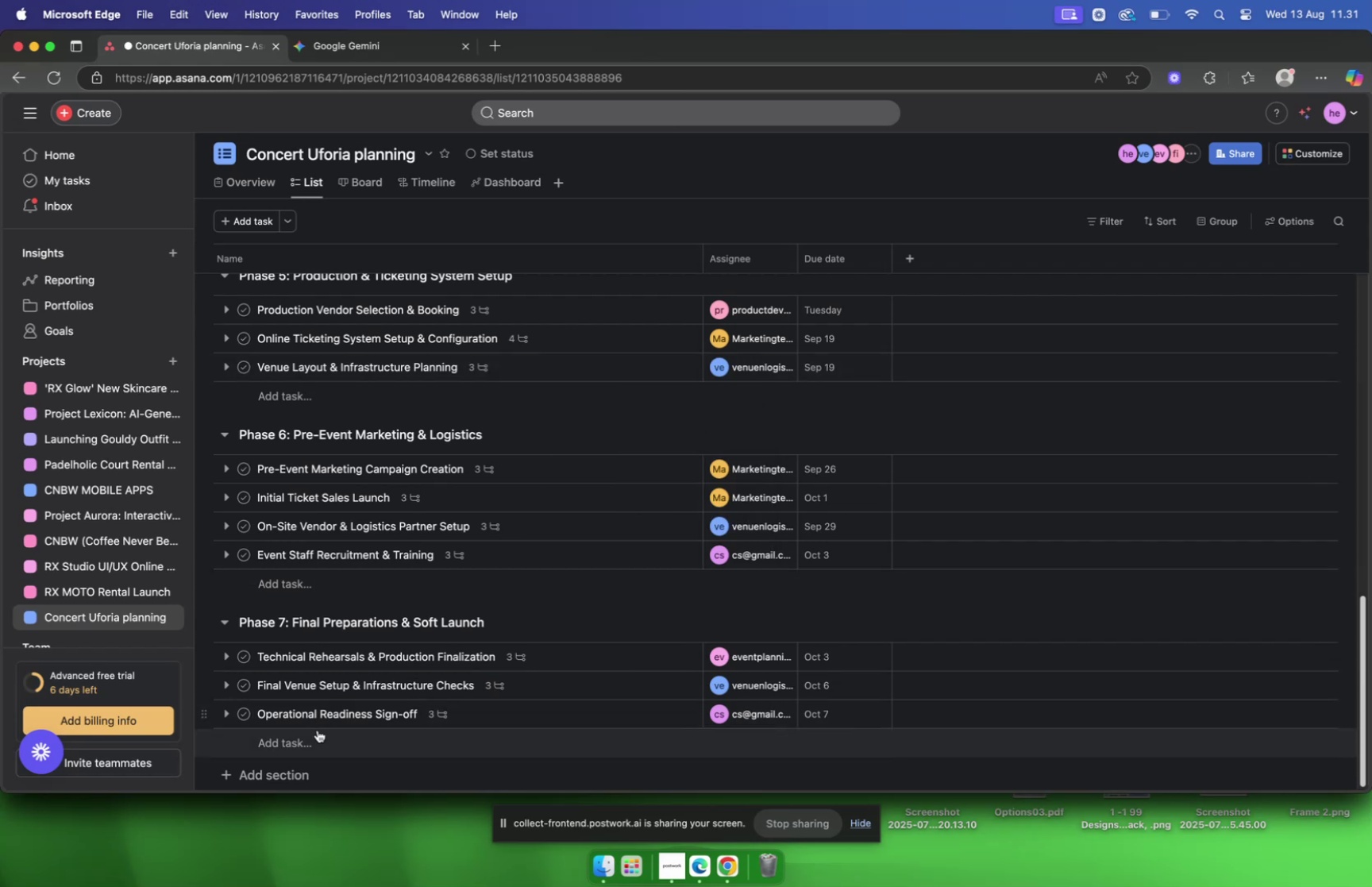 
left_click([315, 739])
 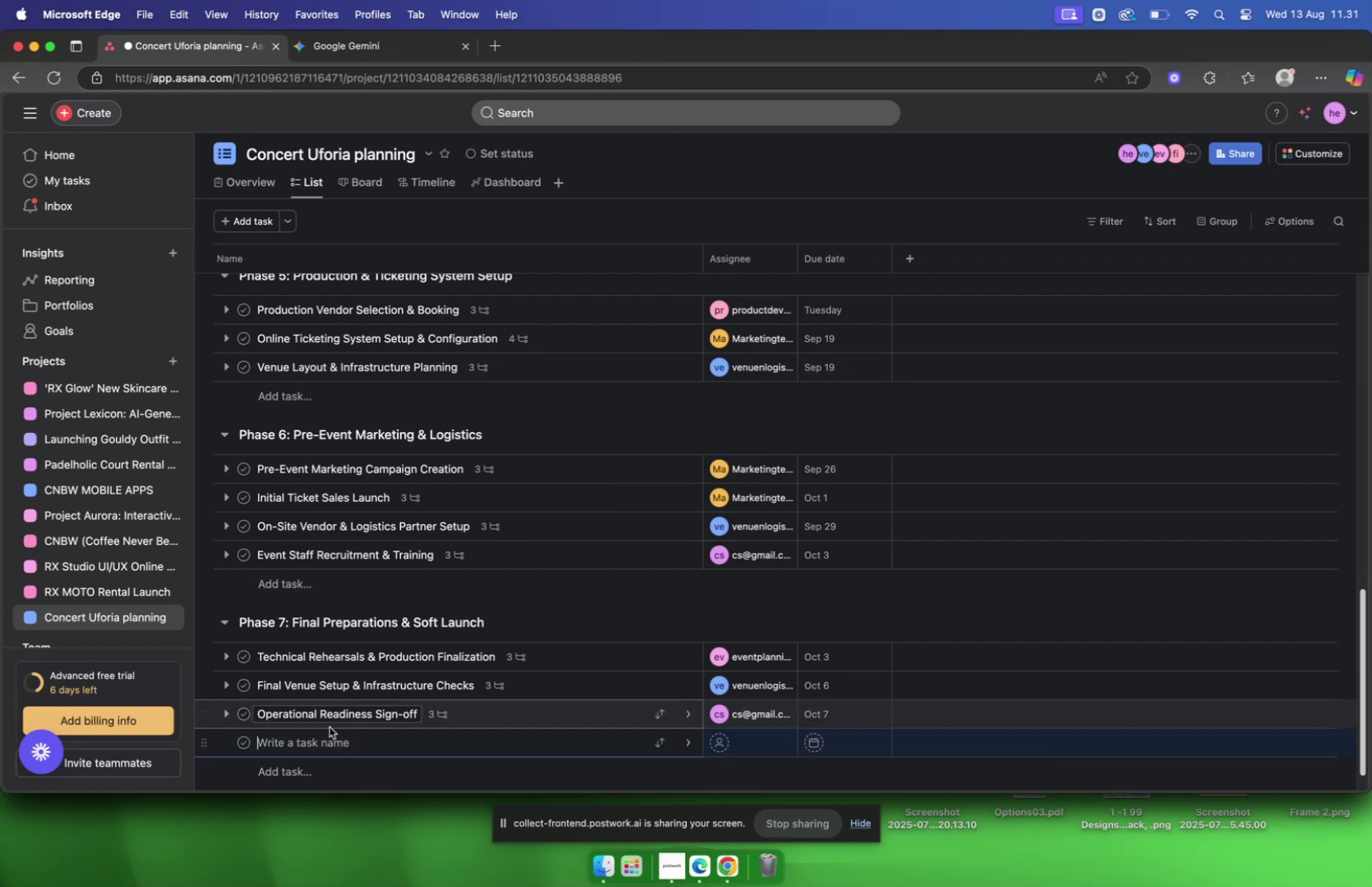 
key(Meta+V)
 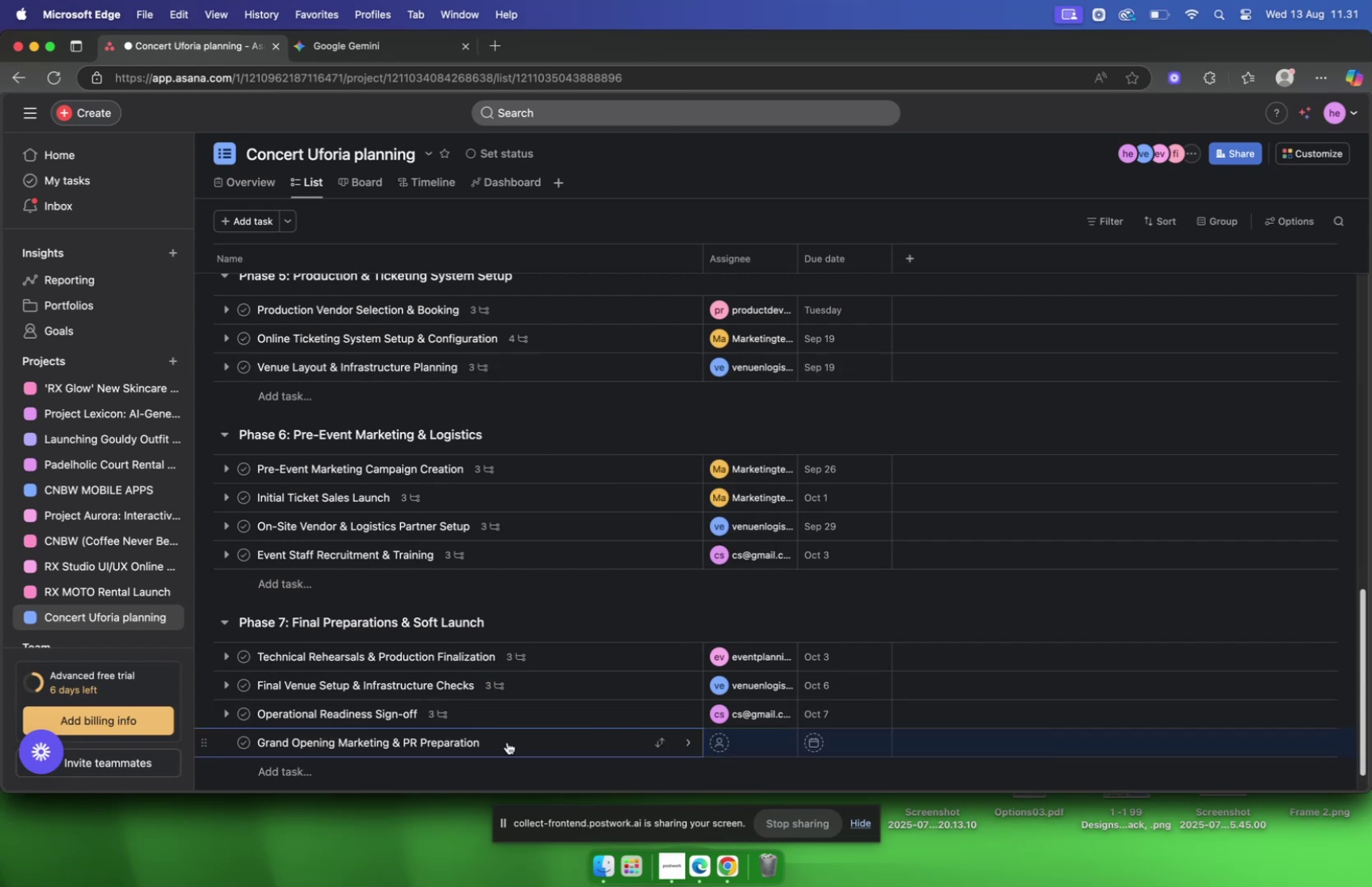 
left_click([511, 740])
 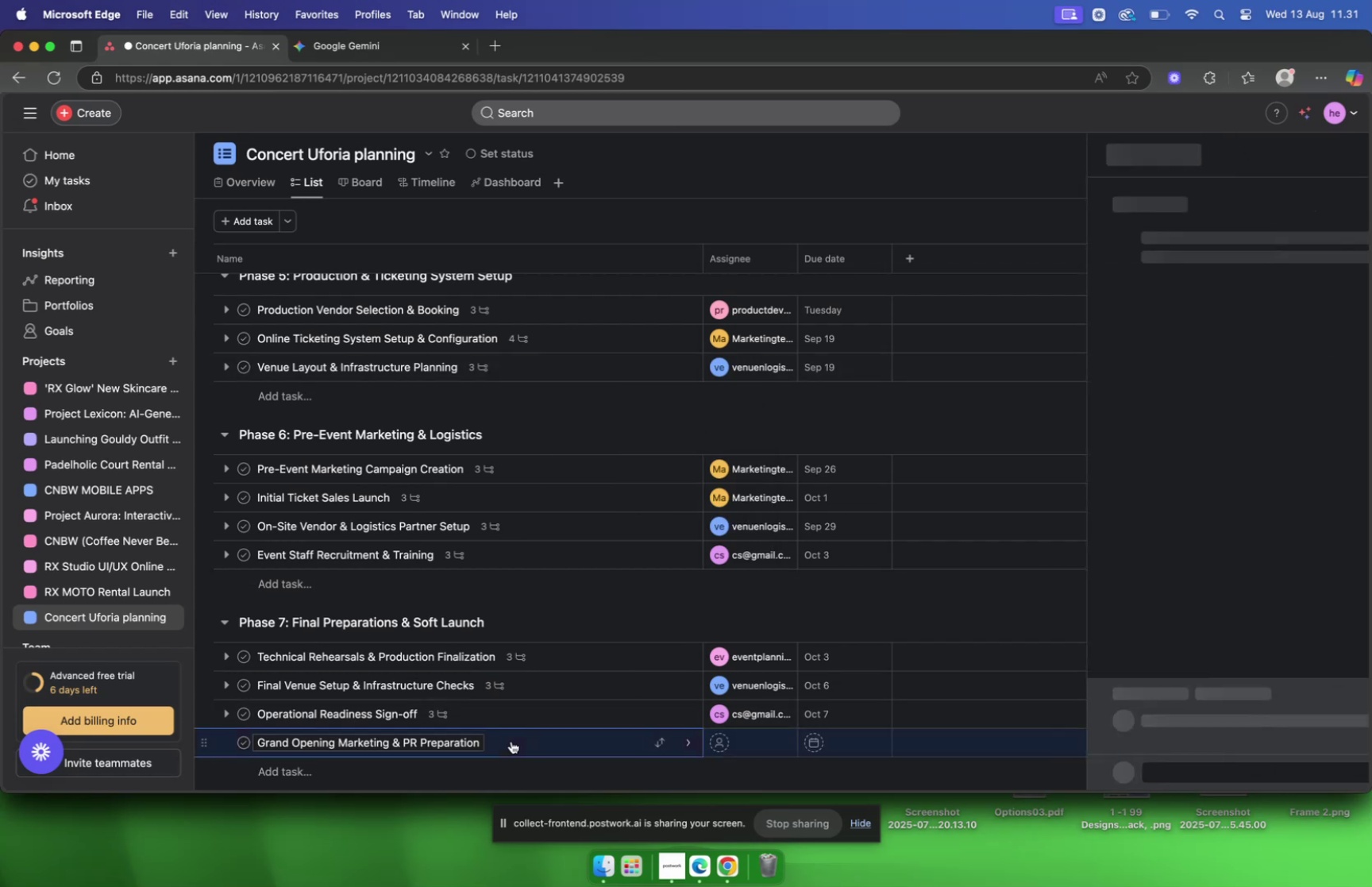 
mouse_move([554, 689])
 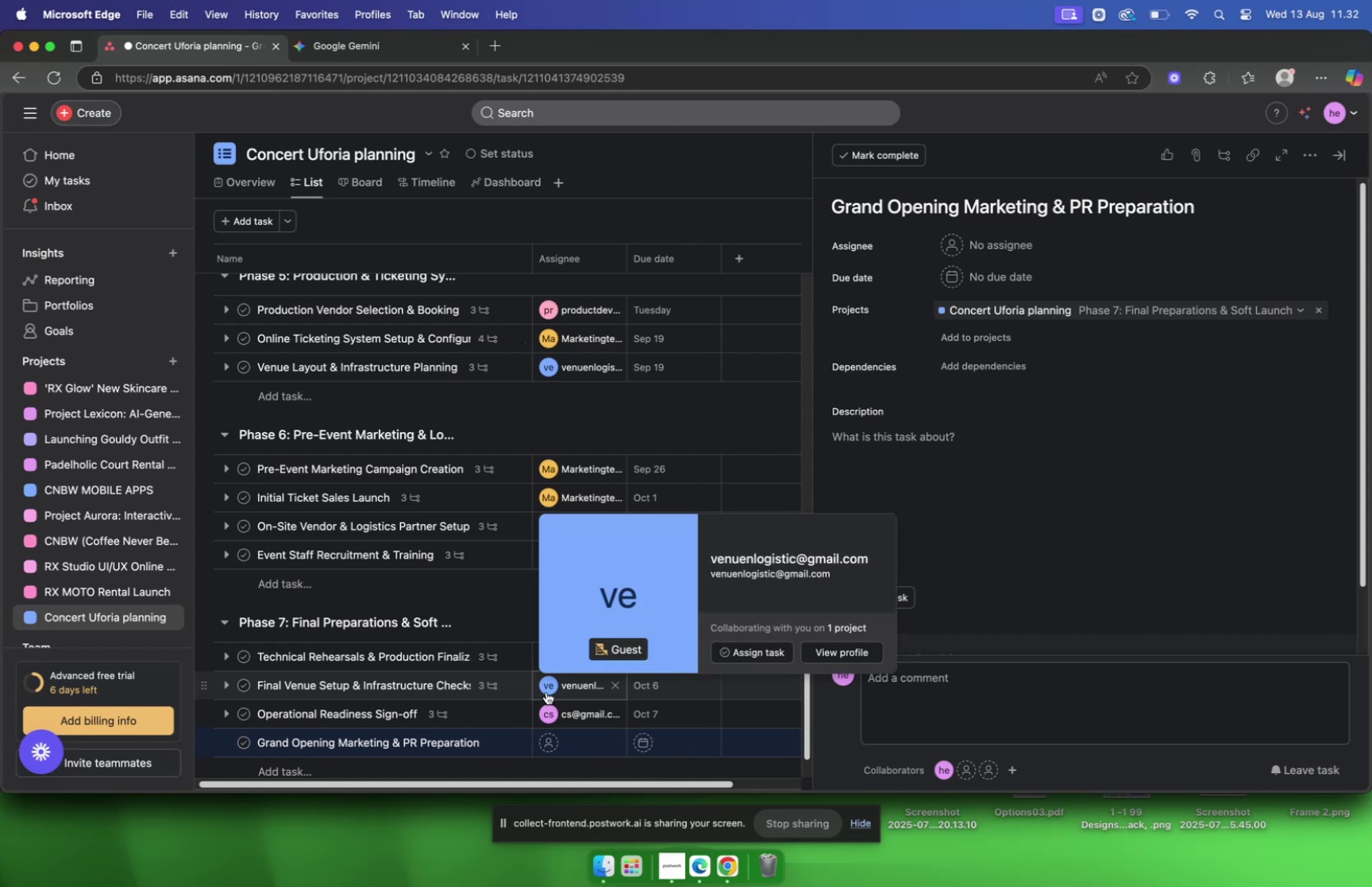 
mouse_move([546, 673])
 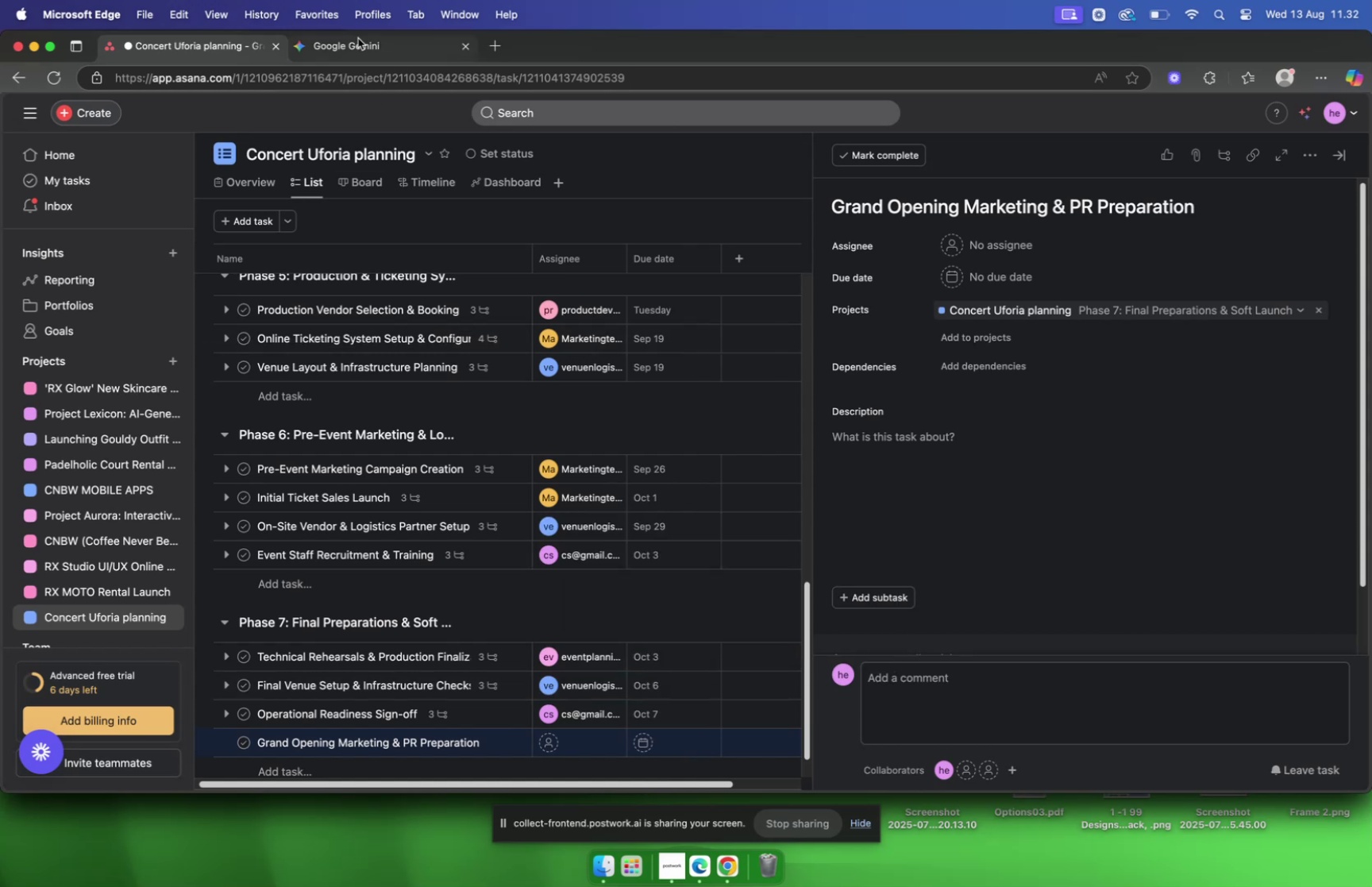 
left_click([359, 42])
 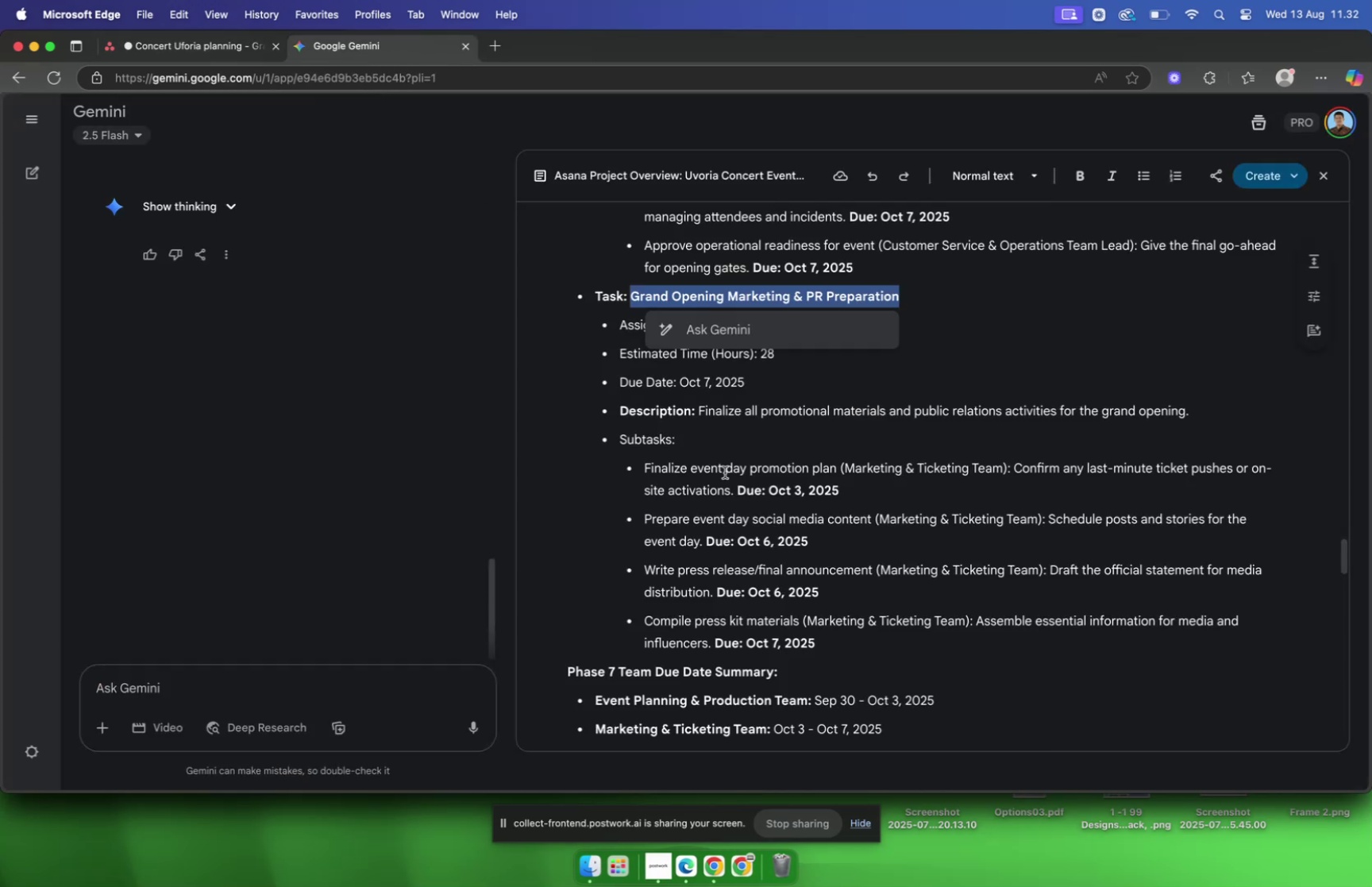 
left_click([725, 472])
 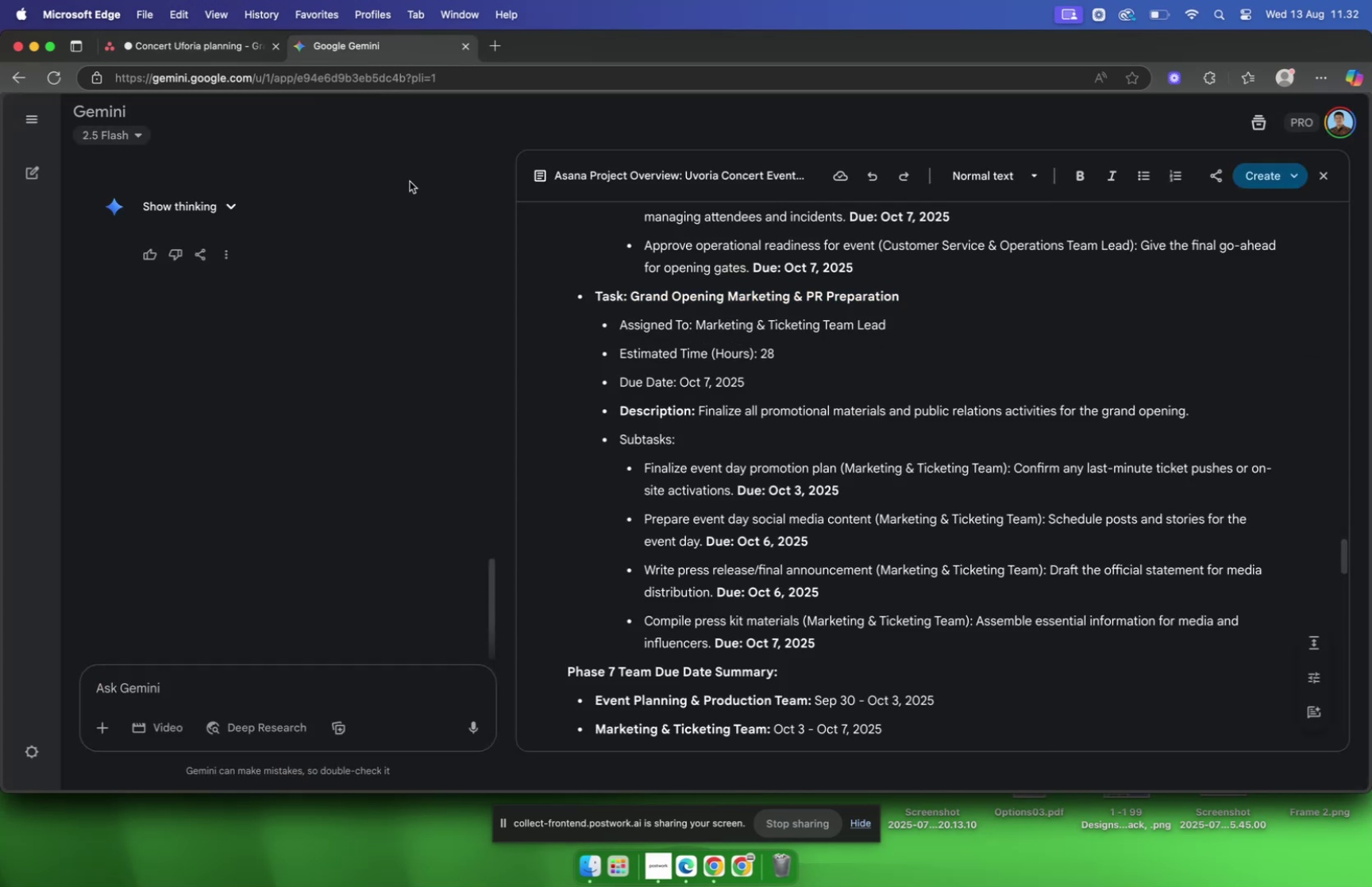 
left_click([210, 51])
 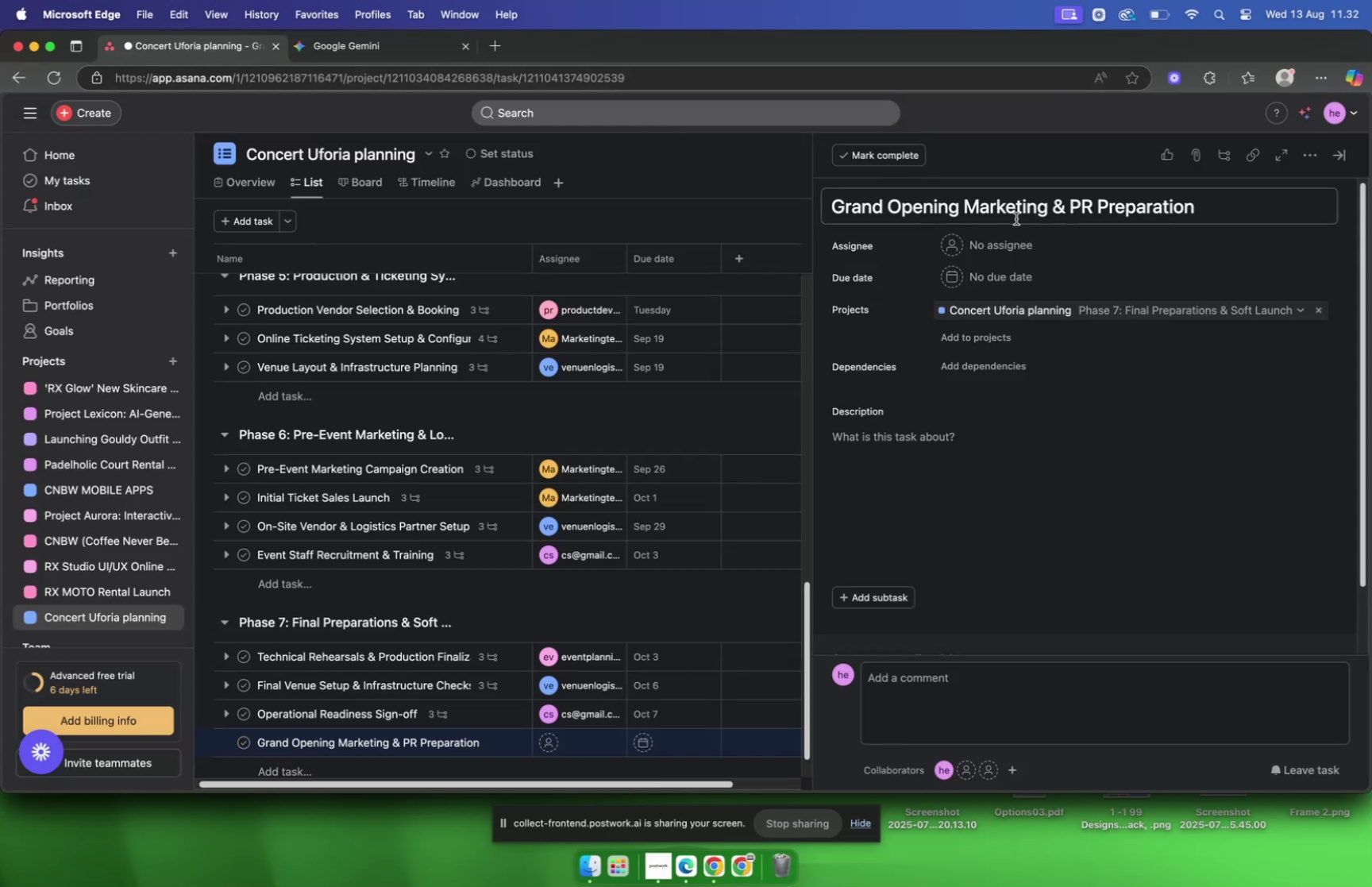 
left_click([1020, 241])
 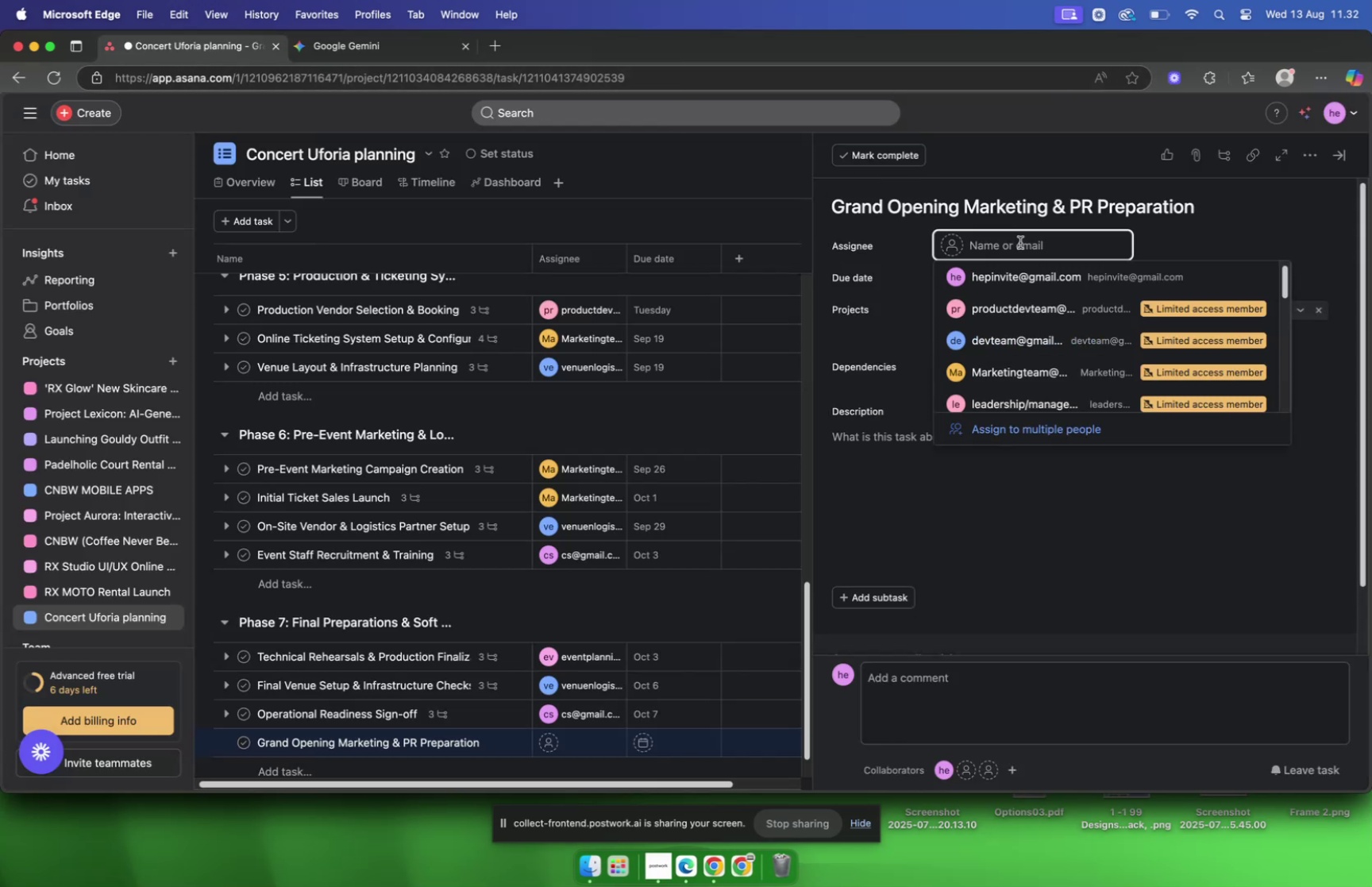 
type(mar)
 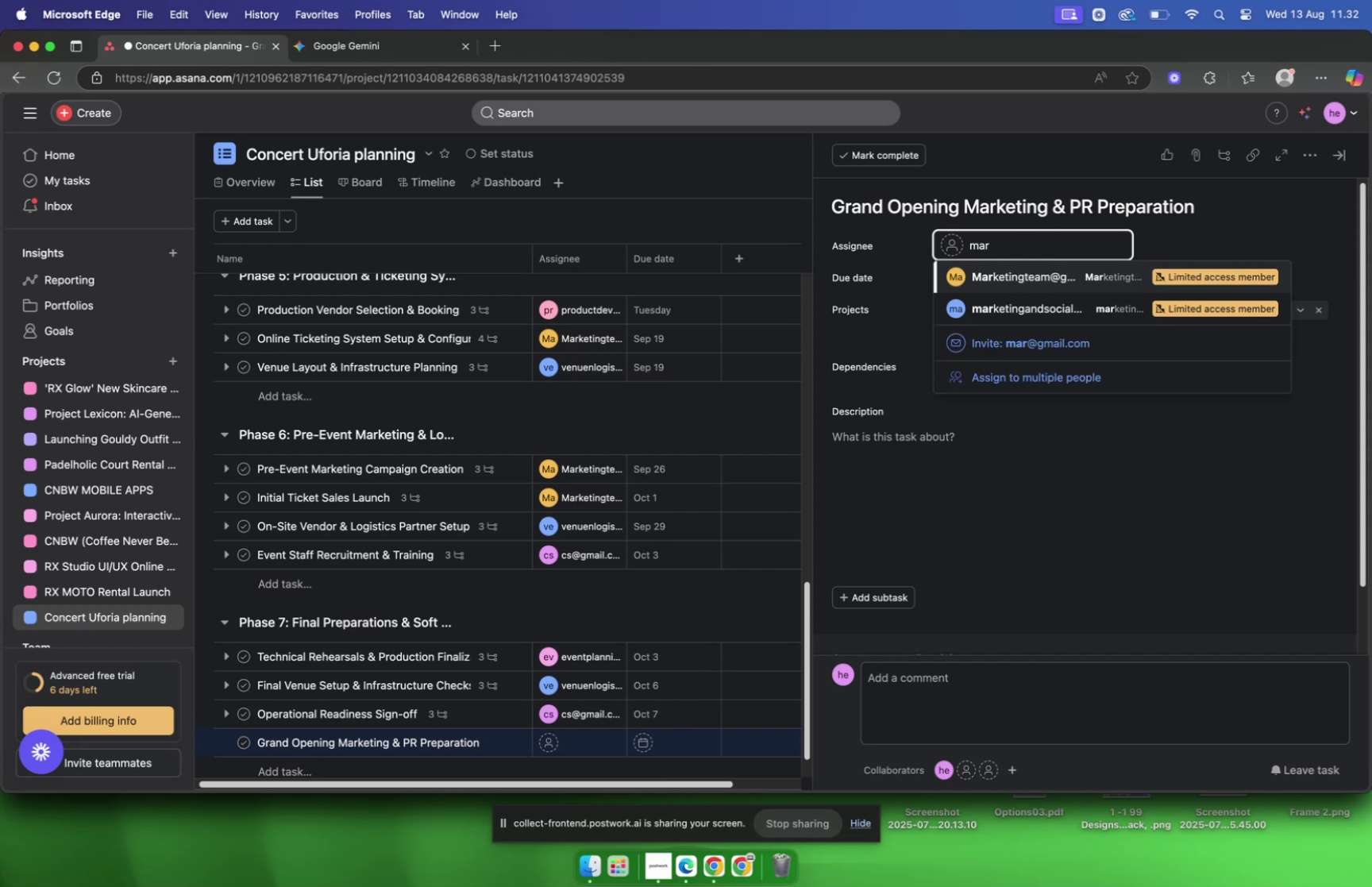 
key(Enter)
 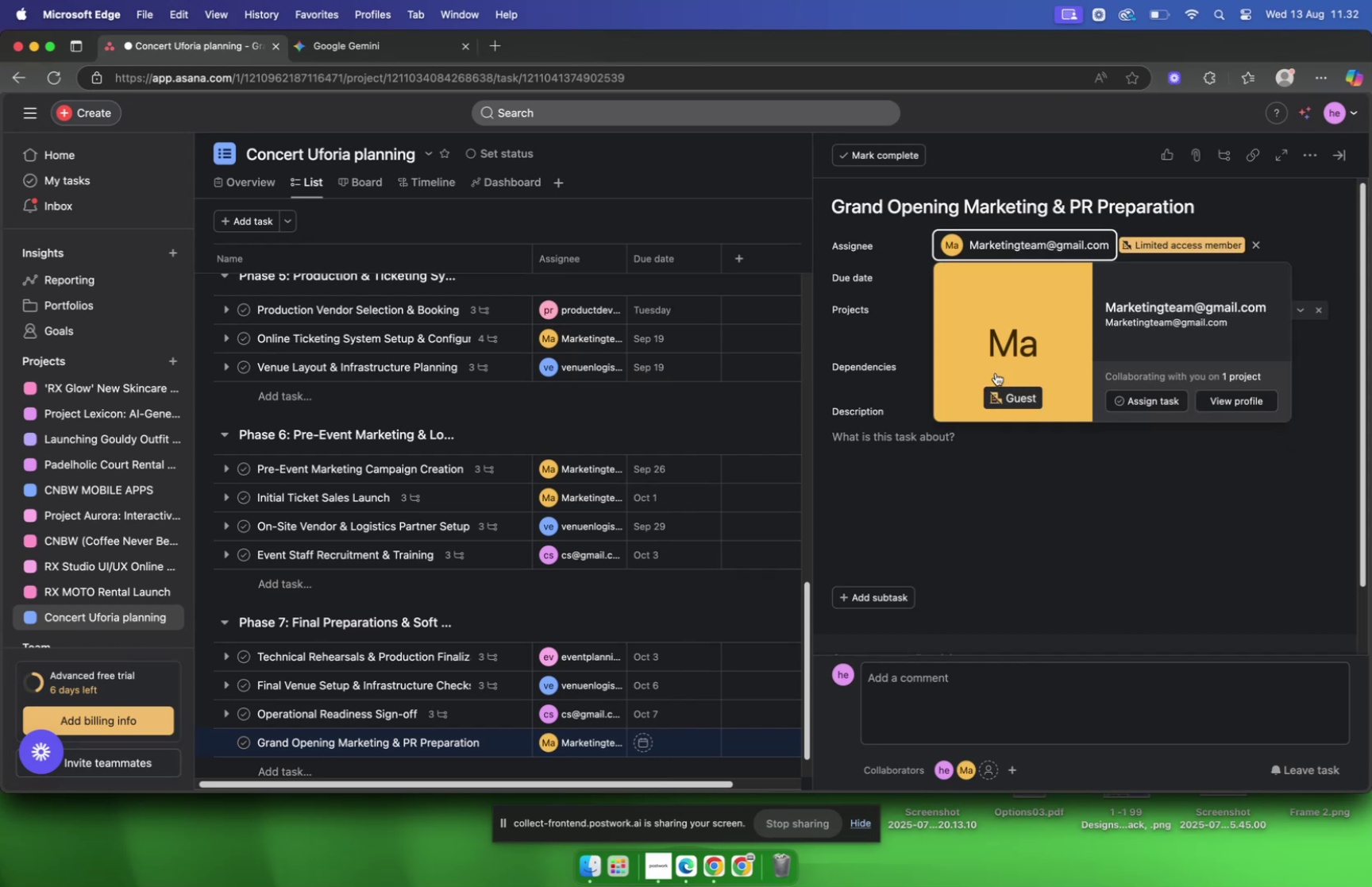 
left_click([1004, 472])
 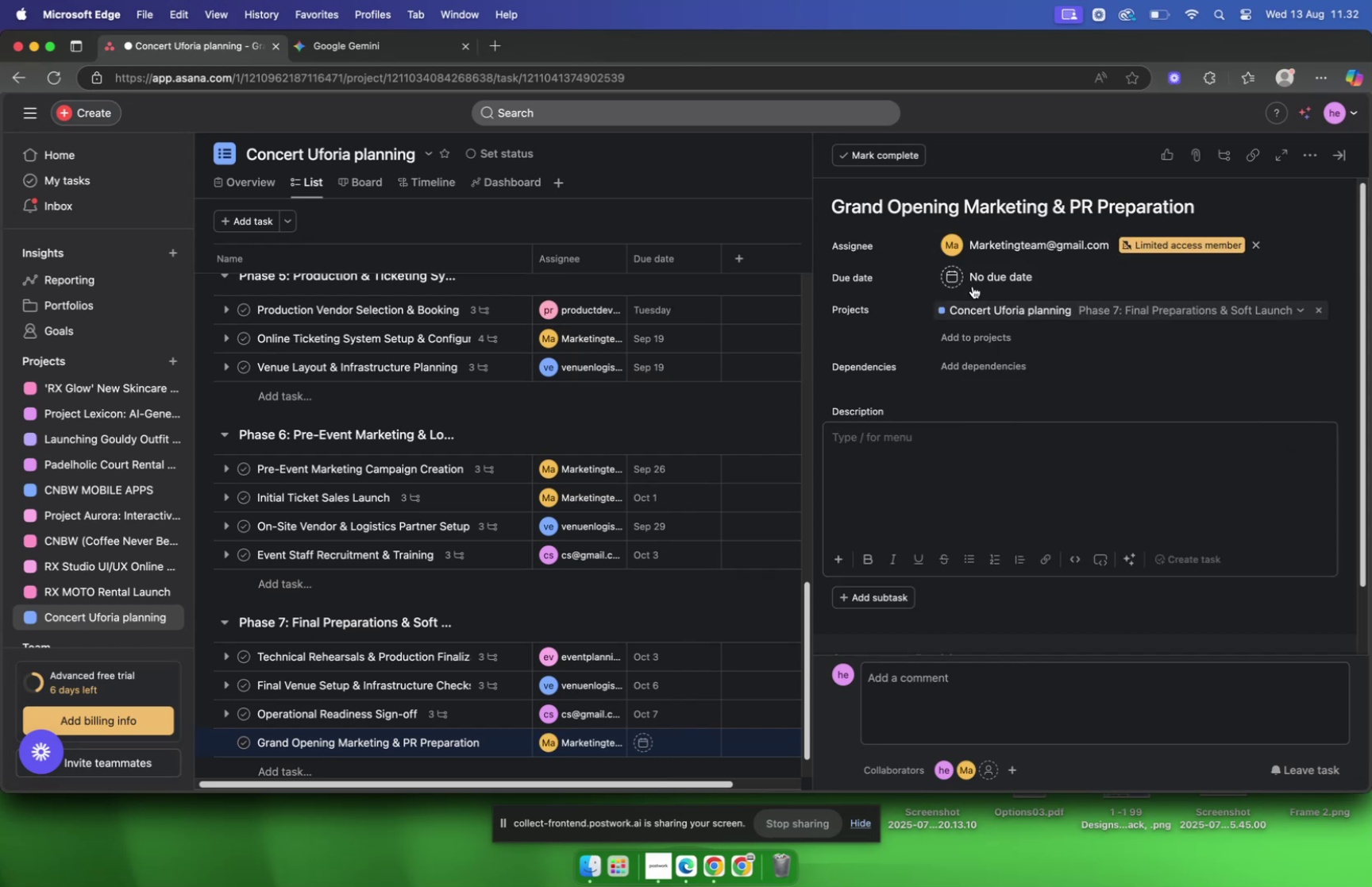 
left_click([977, 276])
 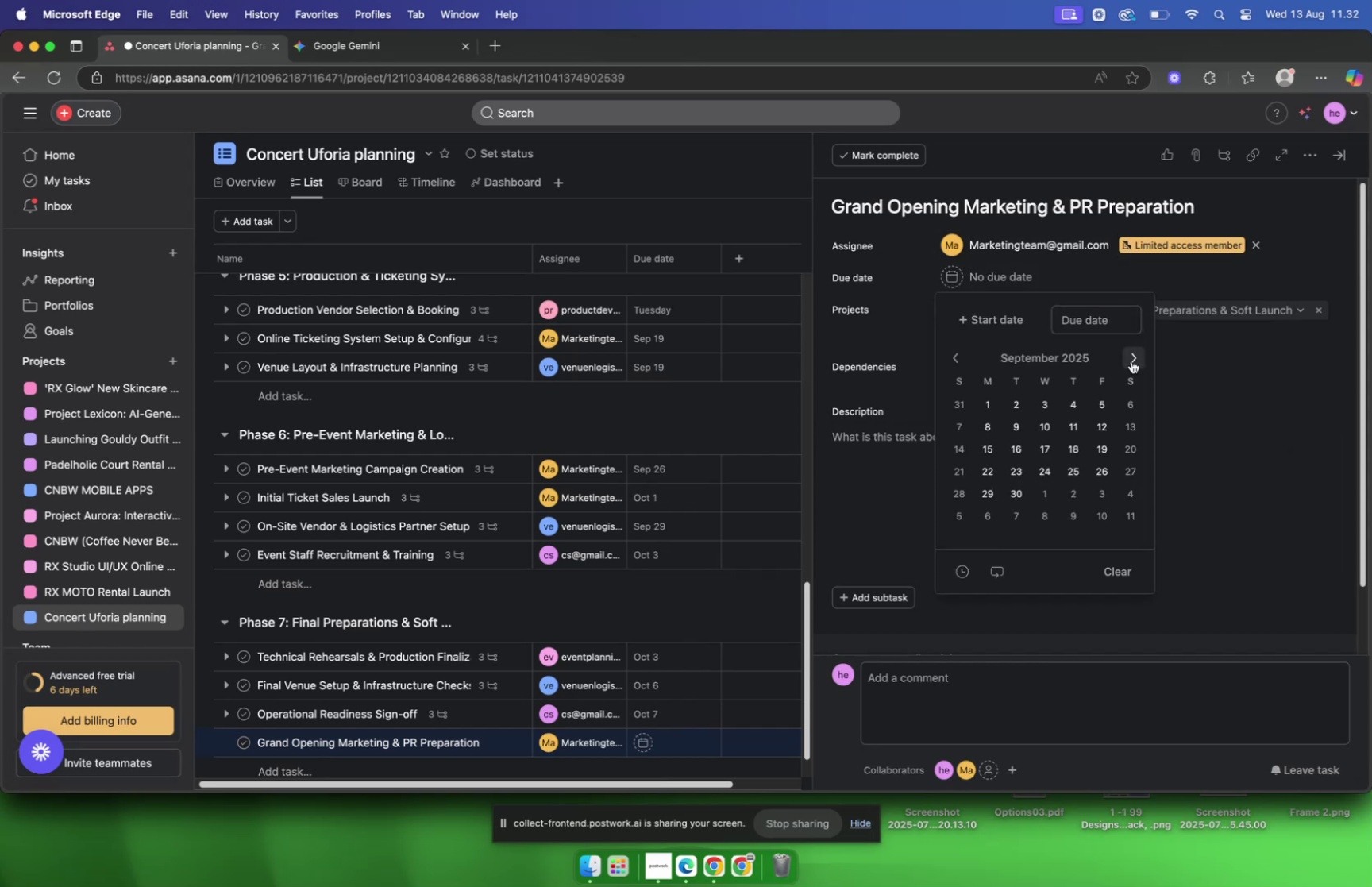 
double_click([1131, 361])
 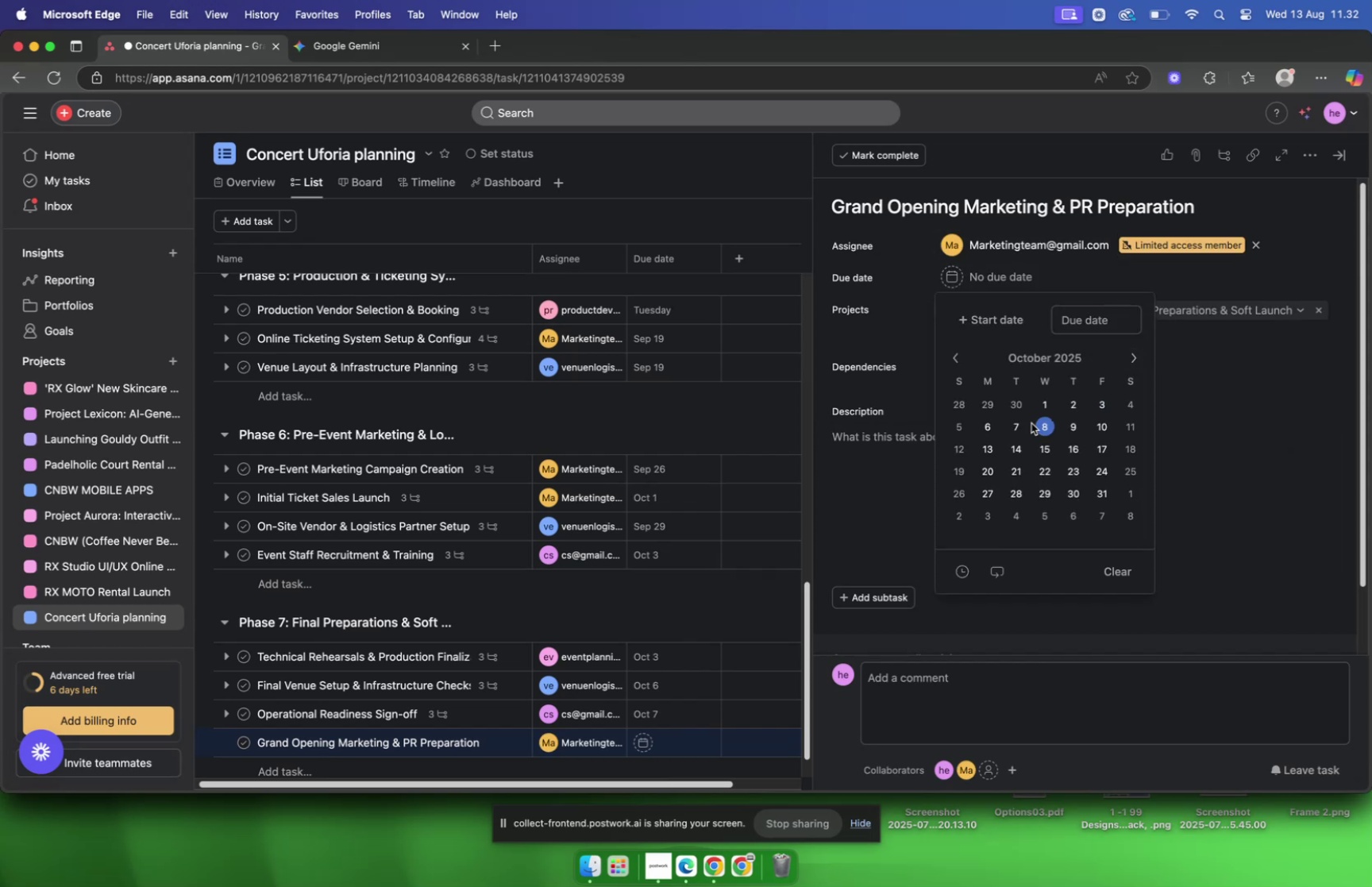 
left_click([1023, 422])
 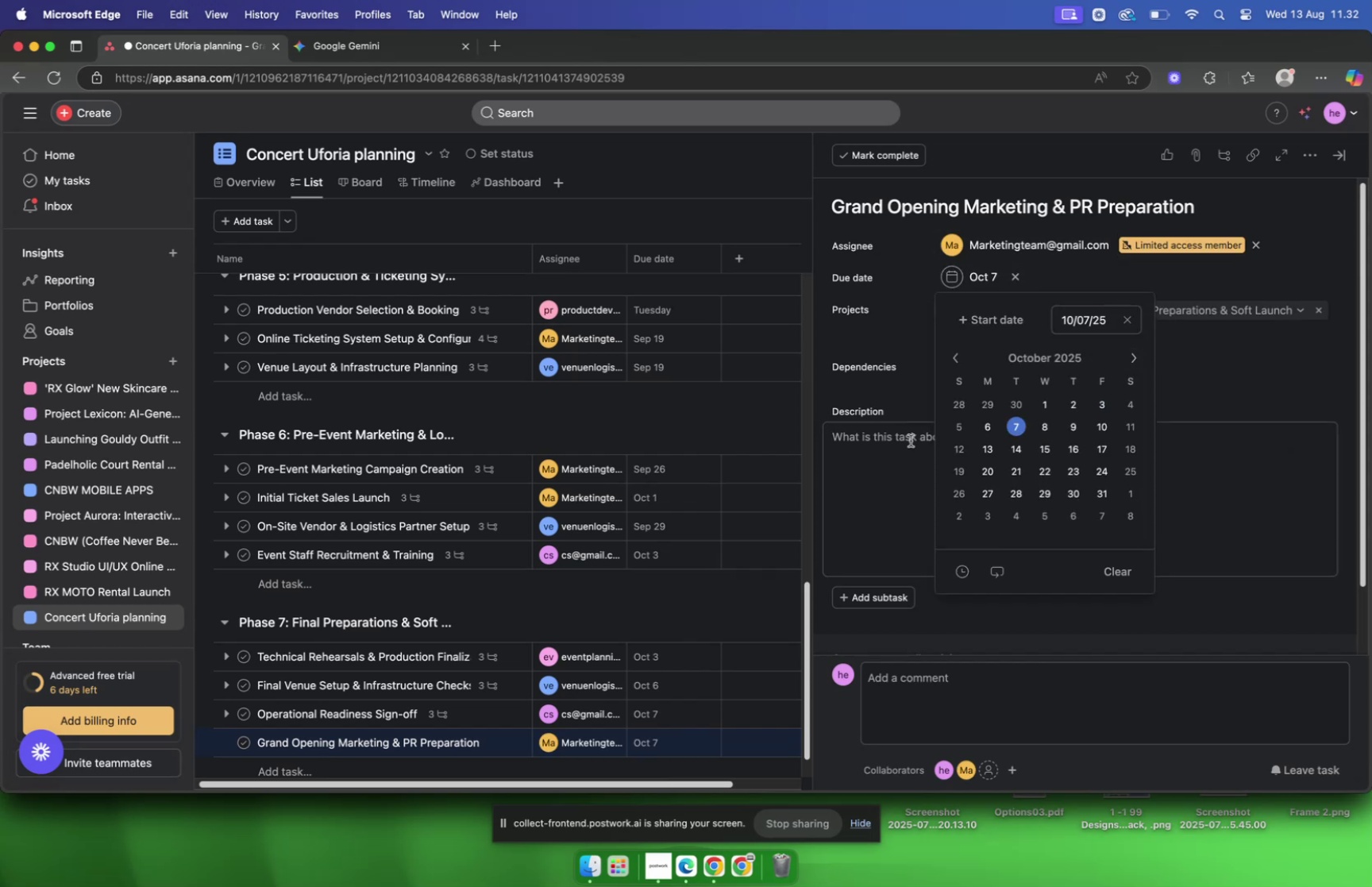 
left_click([905, 441])
 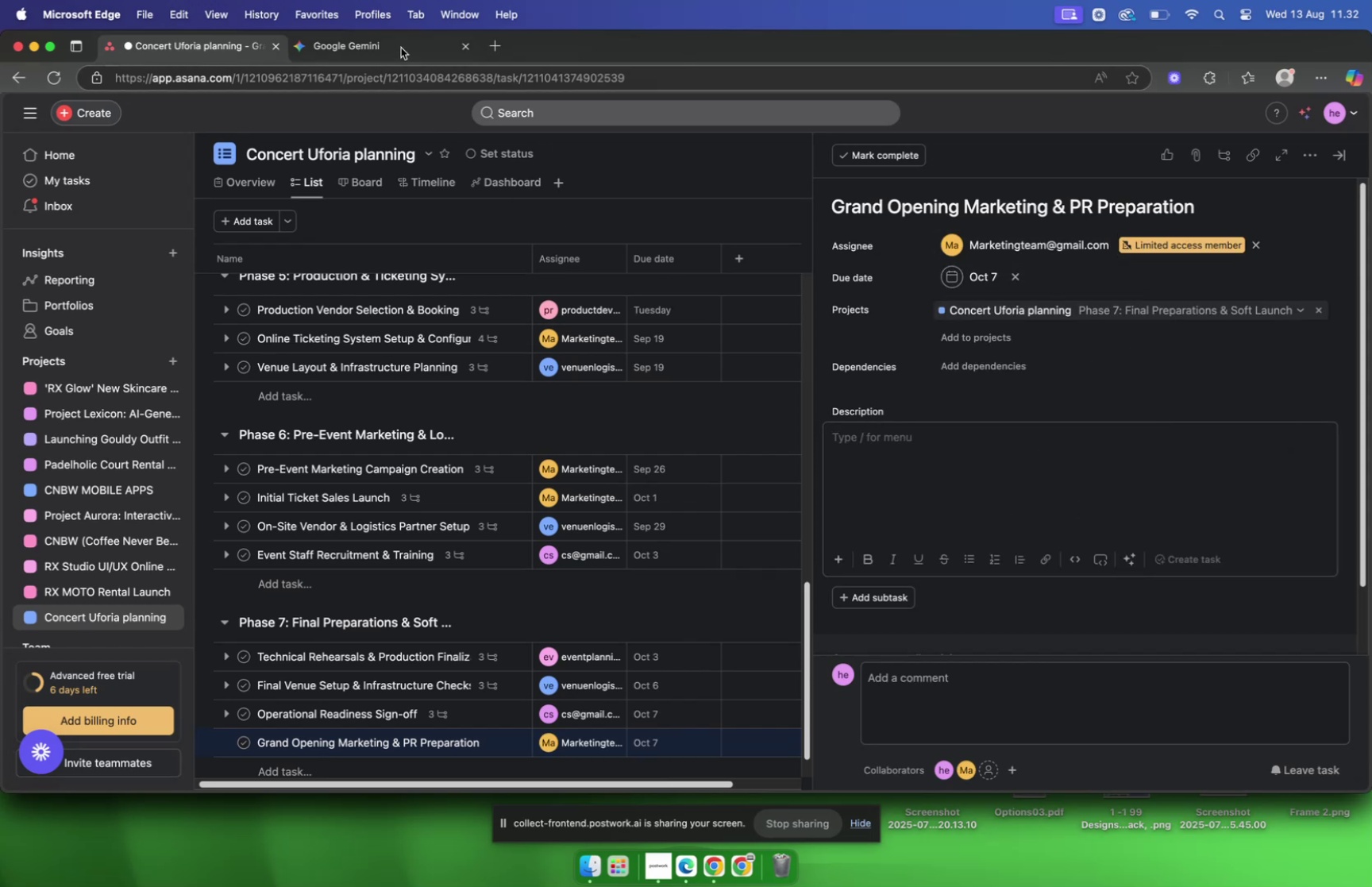 
left_click([391, 41])
 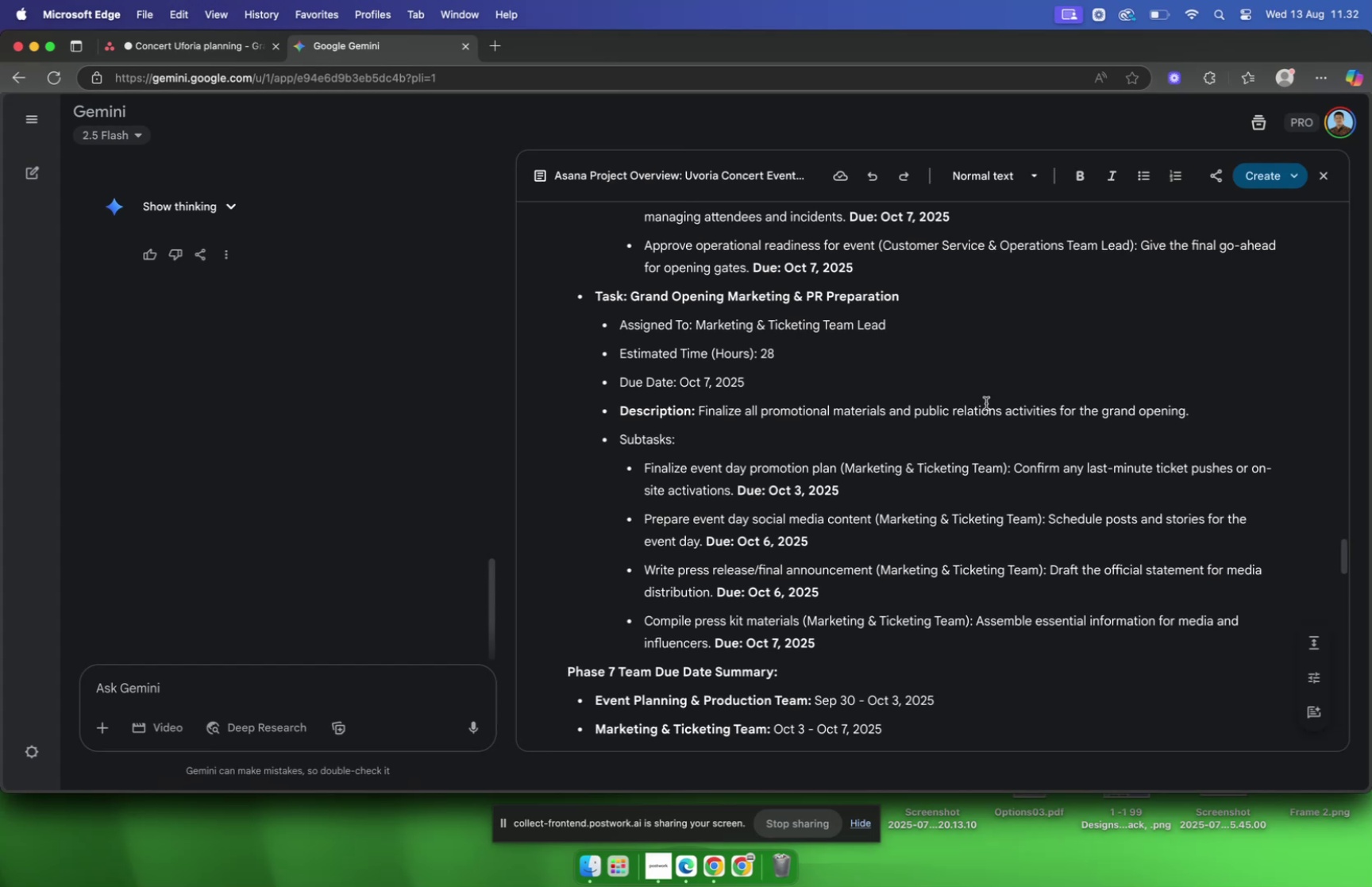 
left_click_drag(start_coordinate=[1203, 418], to_coordinate=[701, 417])
 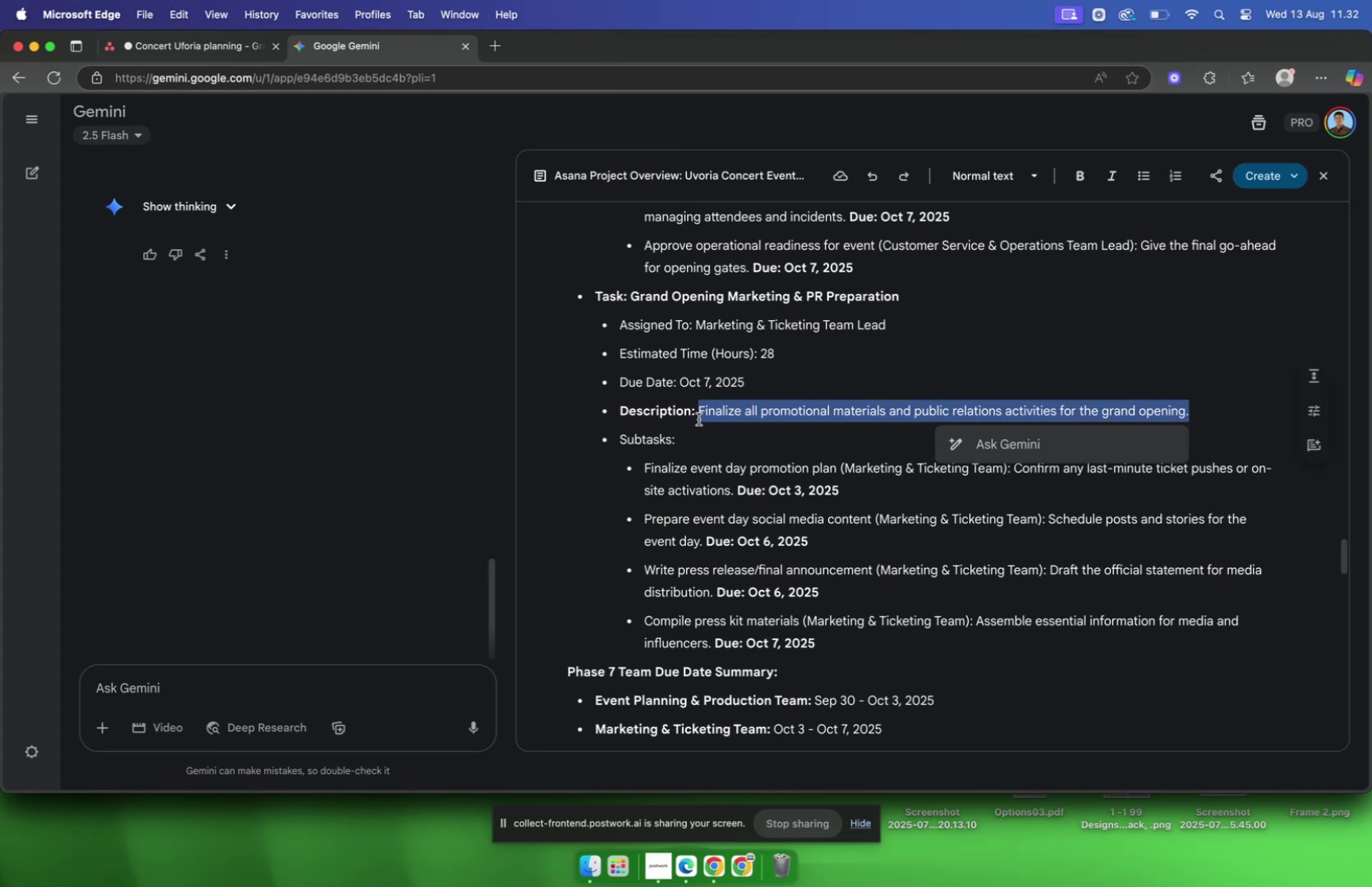 
key(Meta+C)
 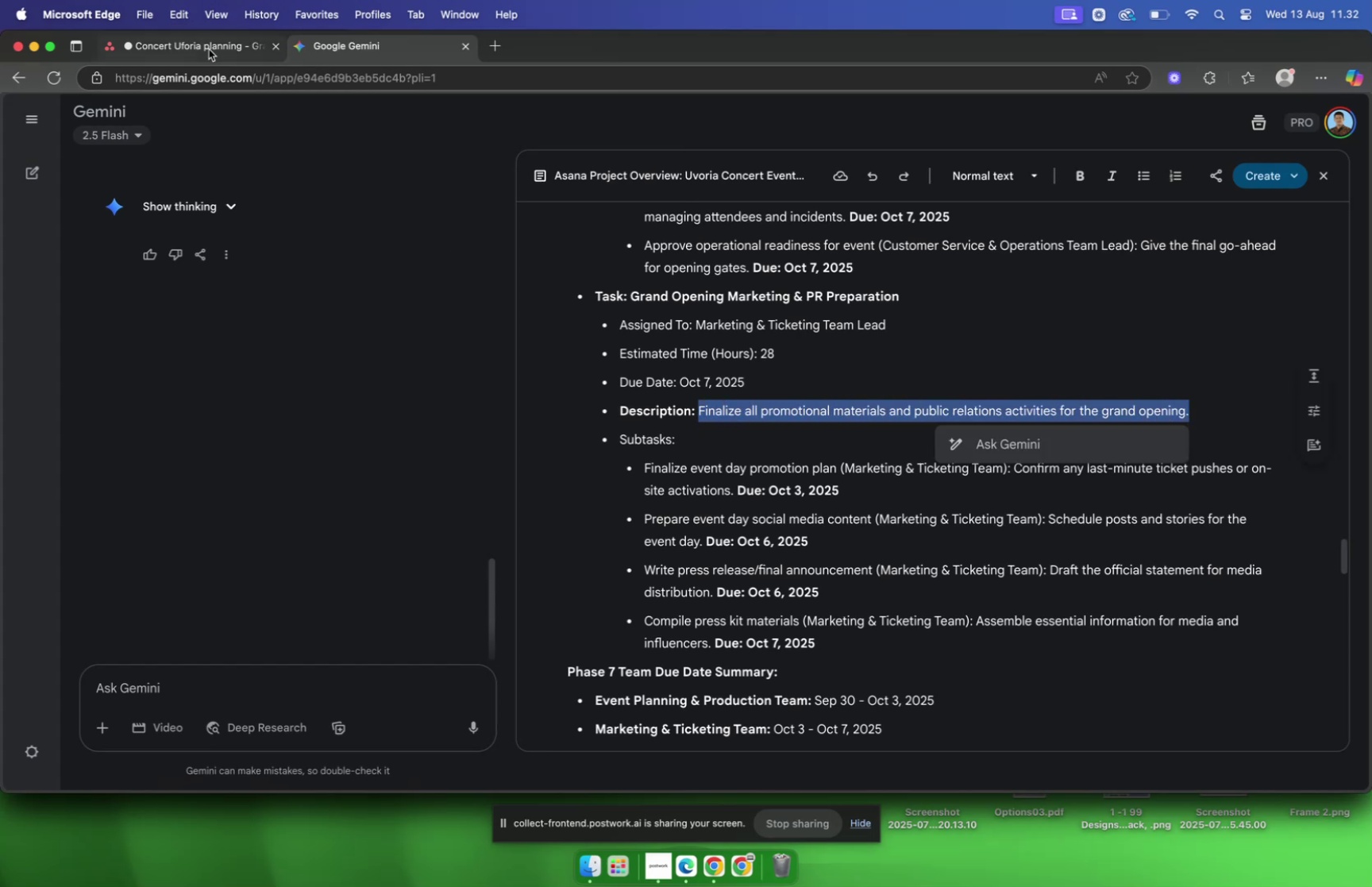 
left_click([207, 48])
 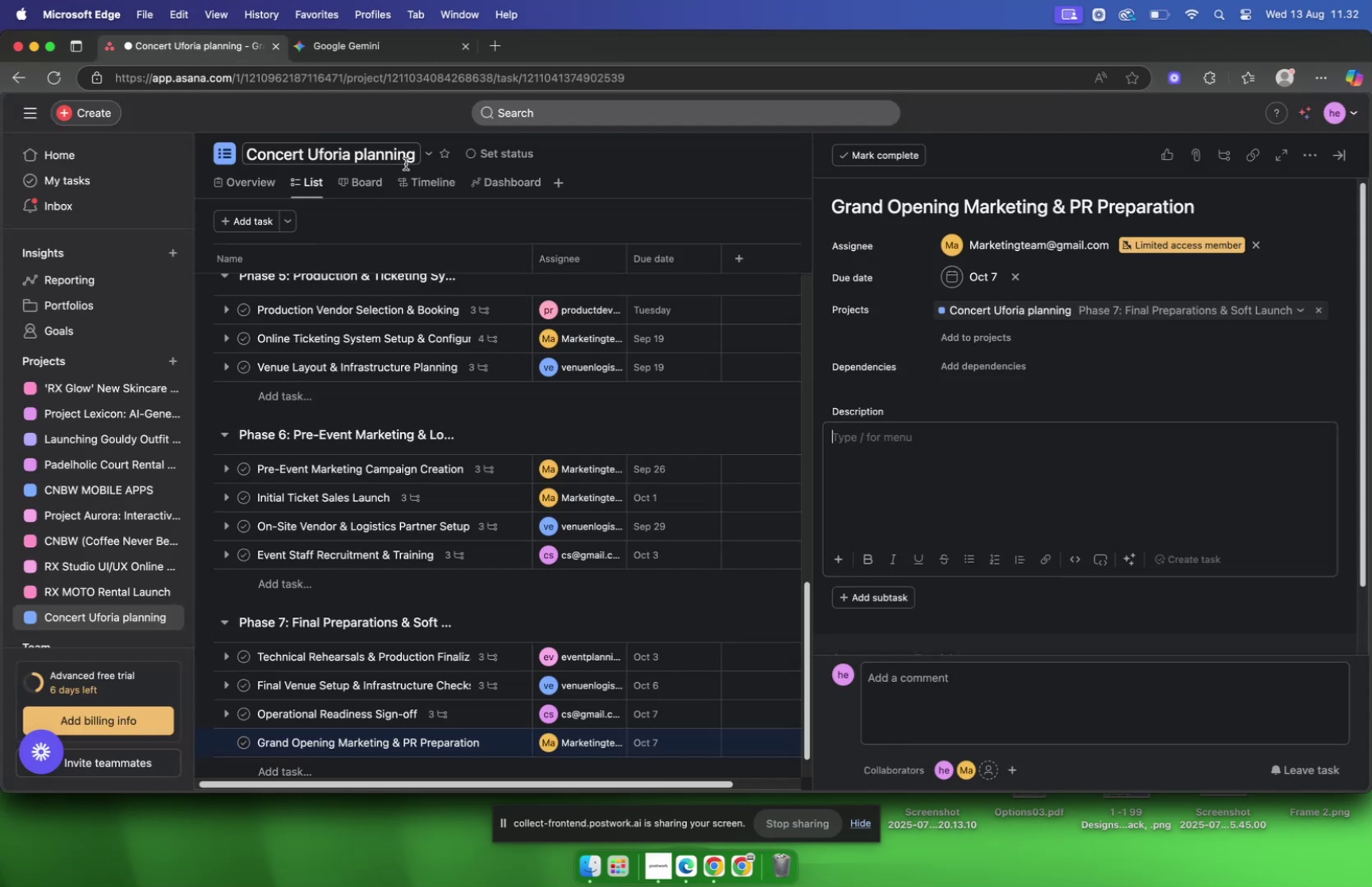 
key(Meta+V)
 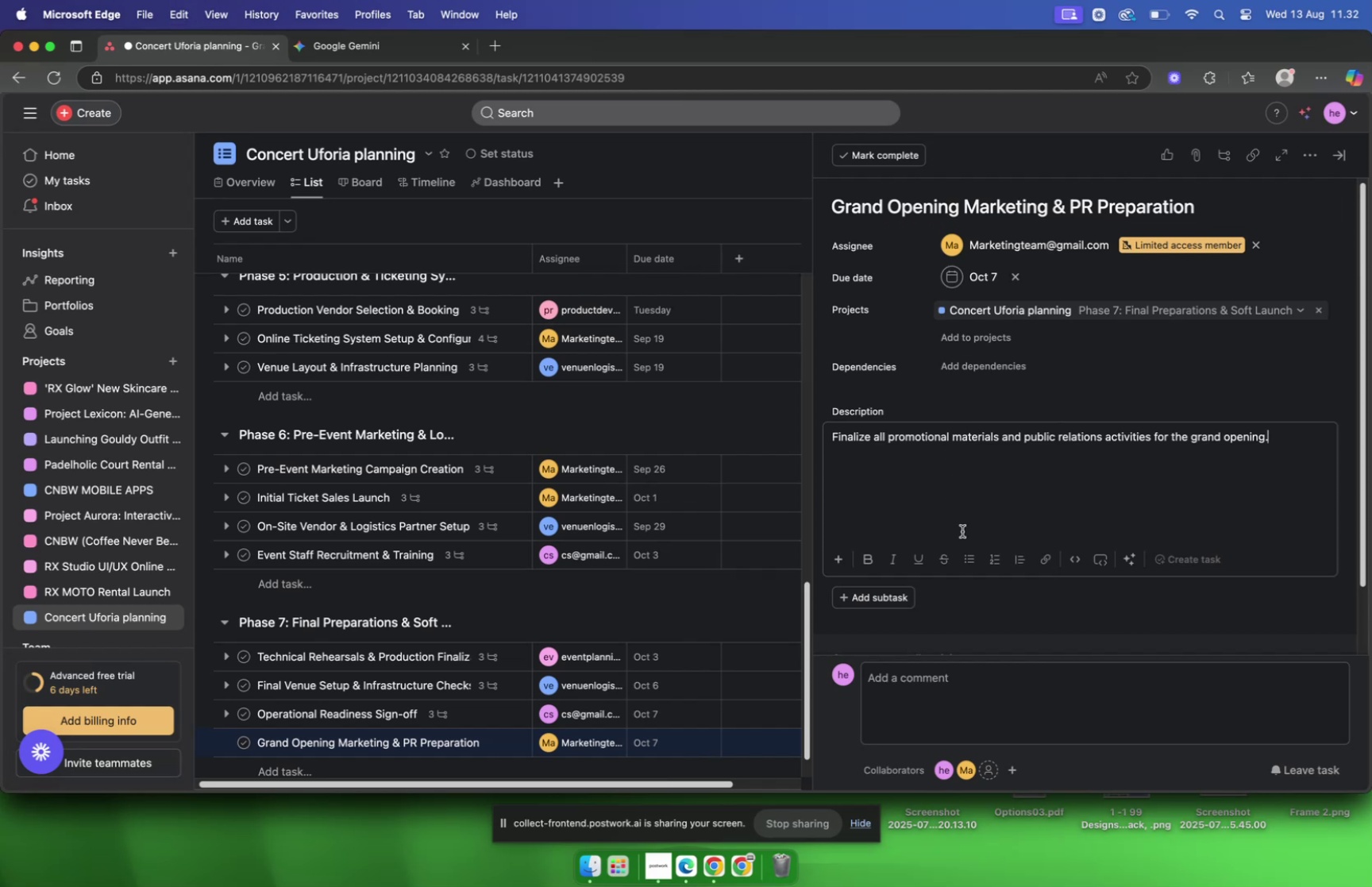 
left_click([986, 599])
 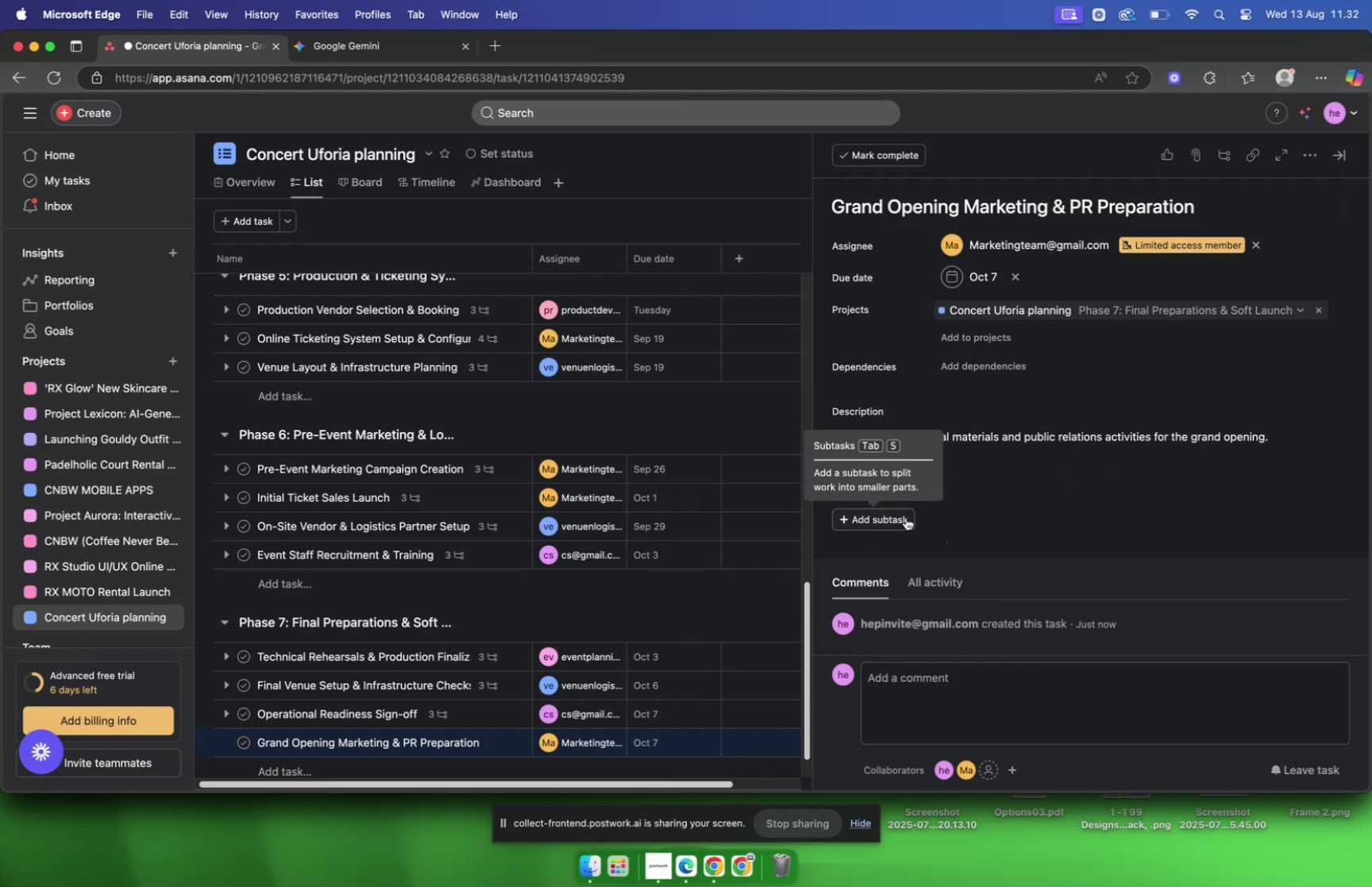 
left_click([906, 517])
 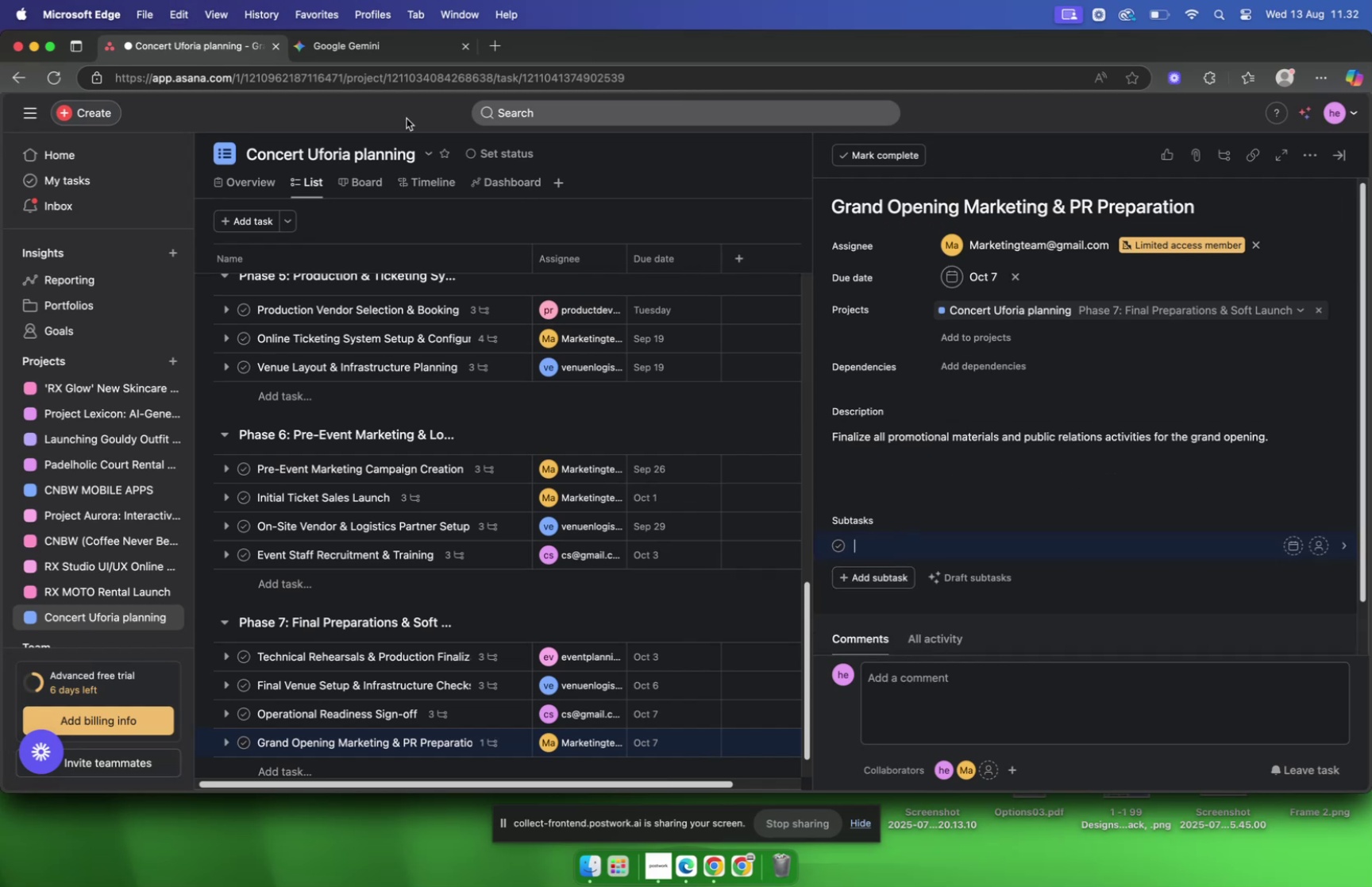 
left_click([373, 56])
 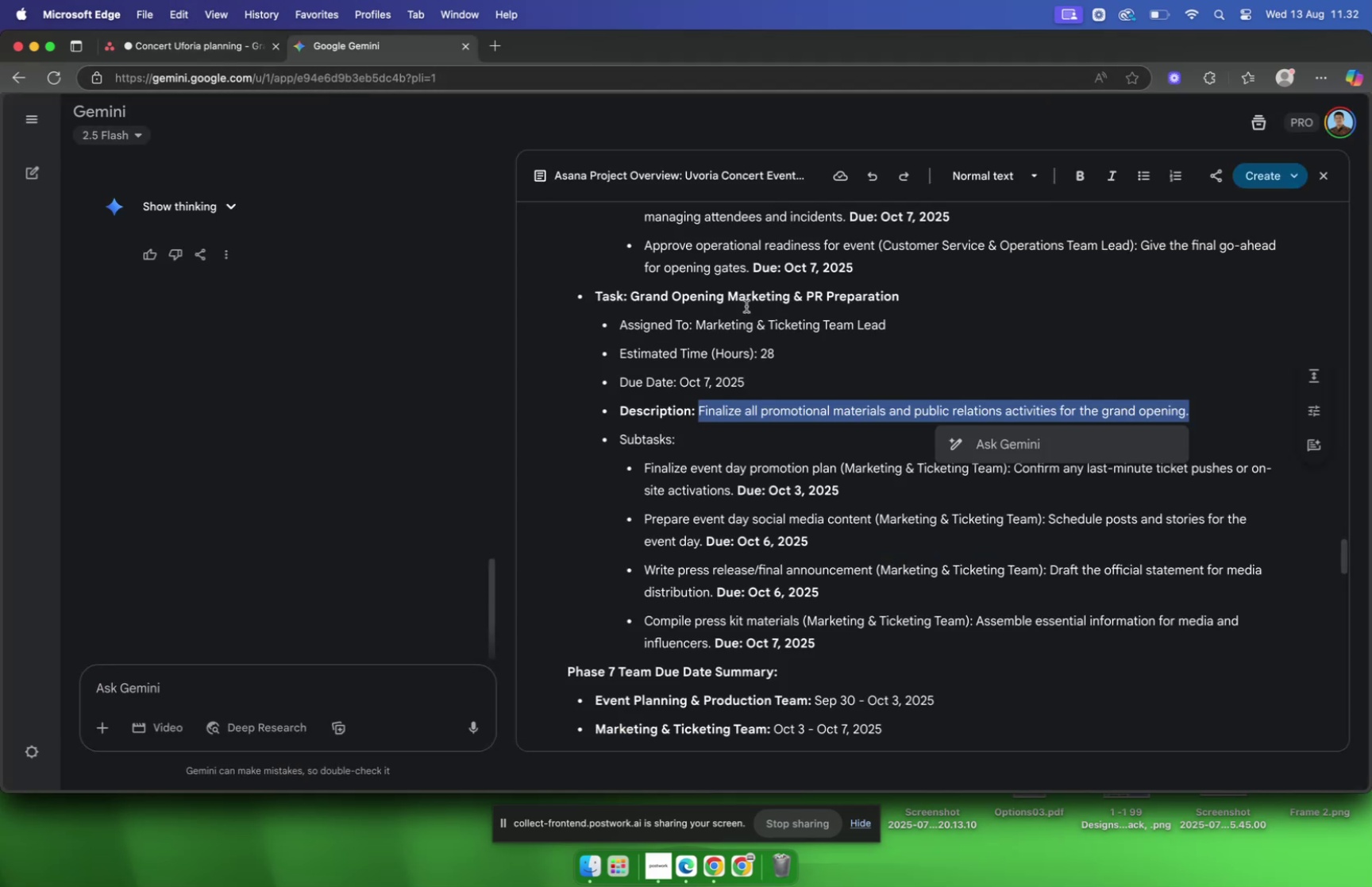 
scroll: coordinate [785, 326], scroll_direction: down, amount: 7.0
 